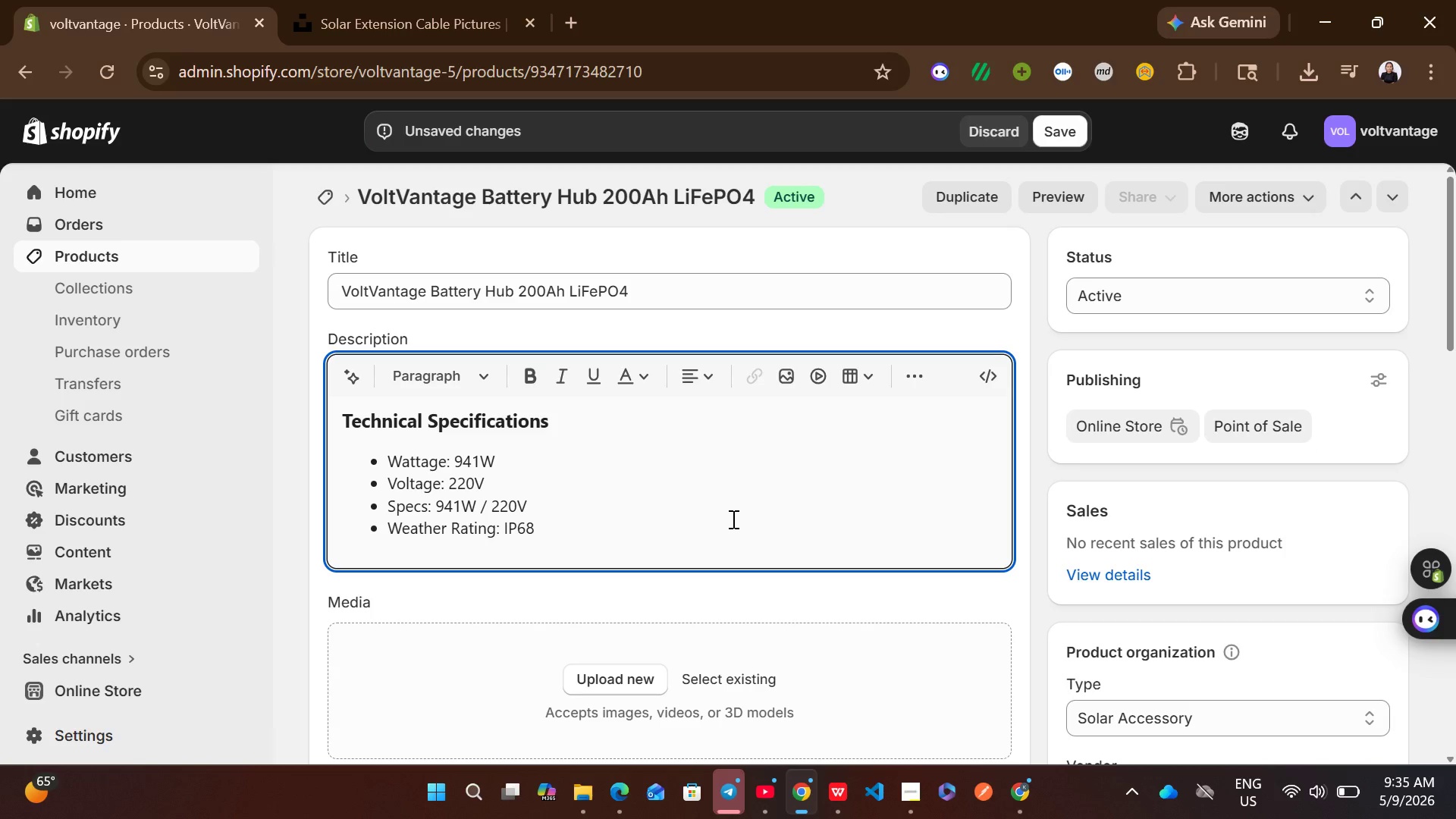 
key(Enter)
 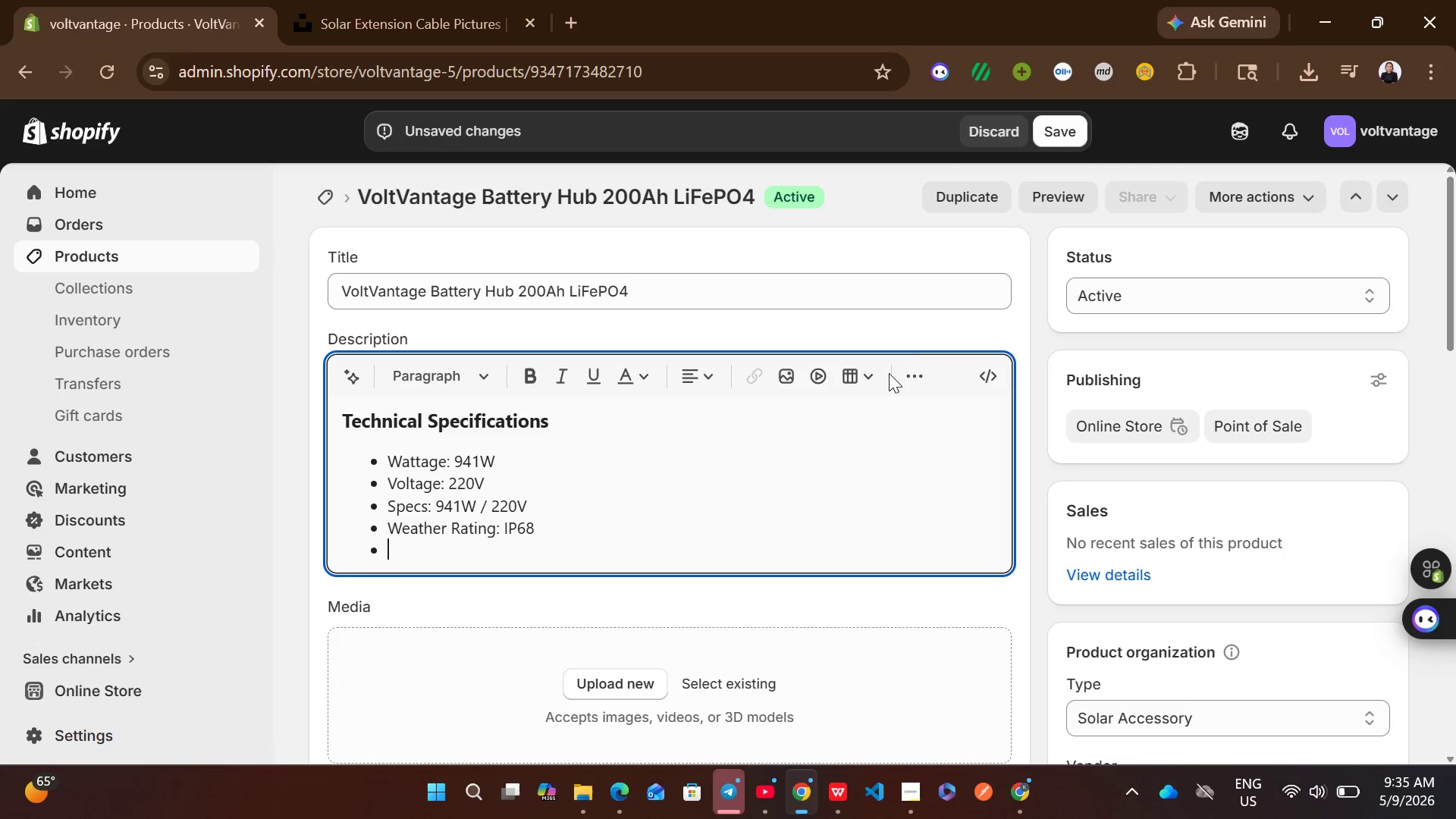 
left_click([923, 375])
 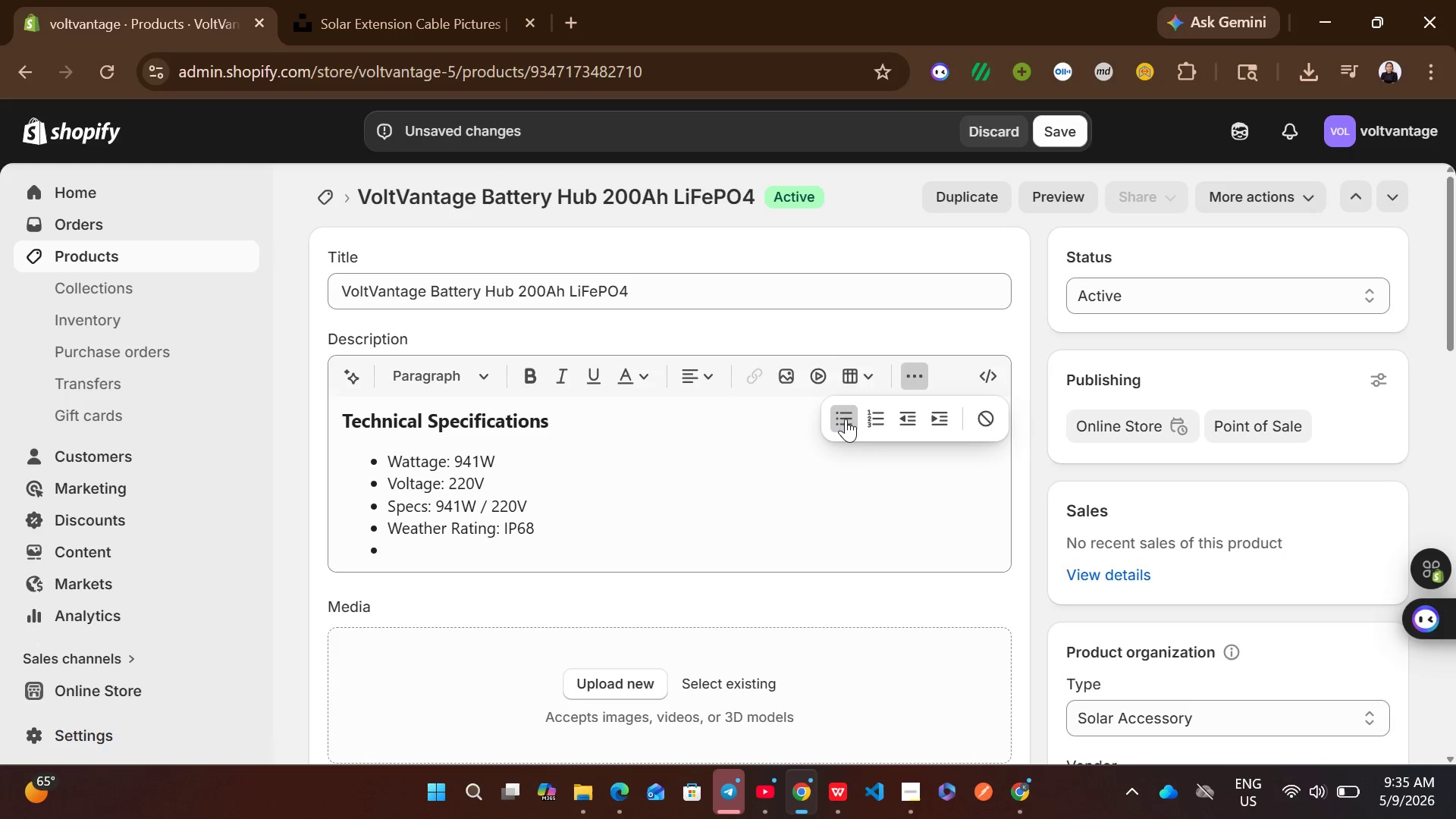 
left_click([844, 419])
 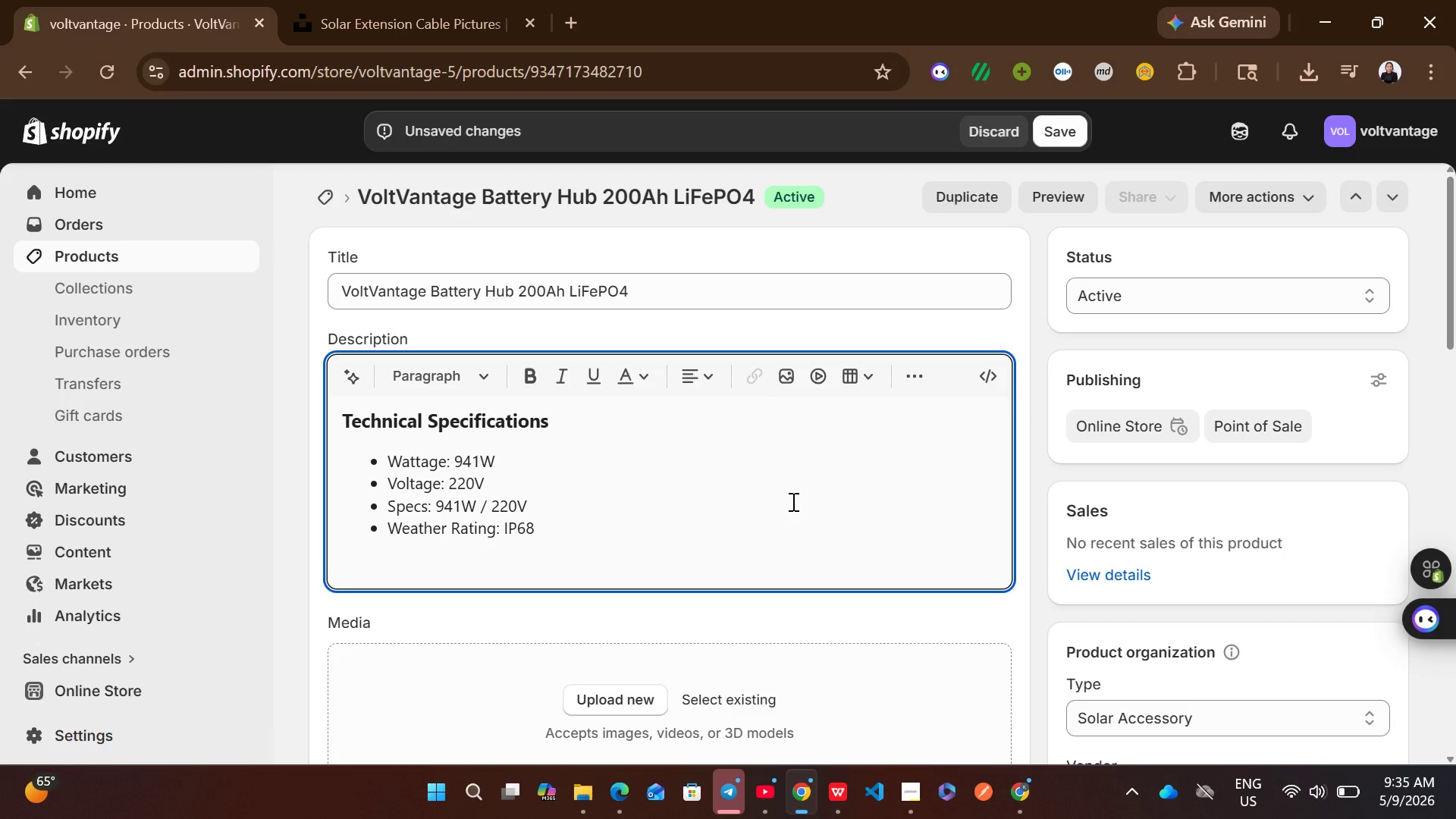 
type(Ideal for off-grid enthusiasts and emergency backup power.)
 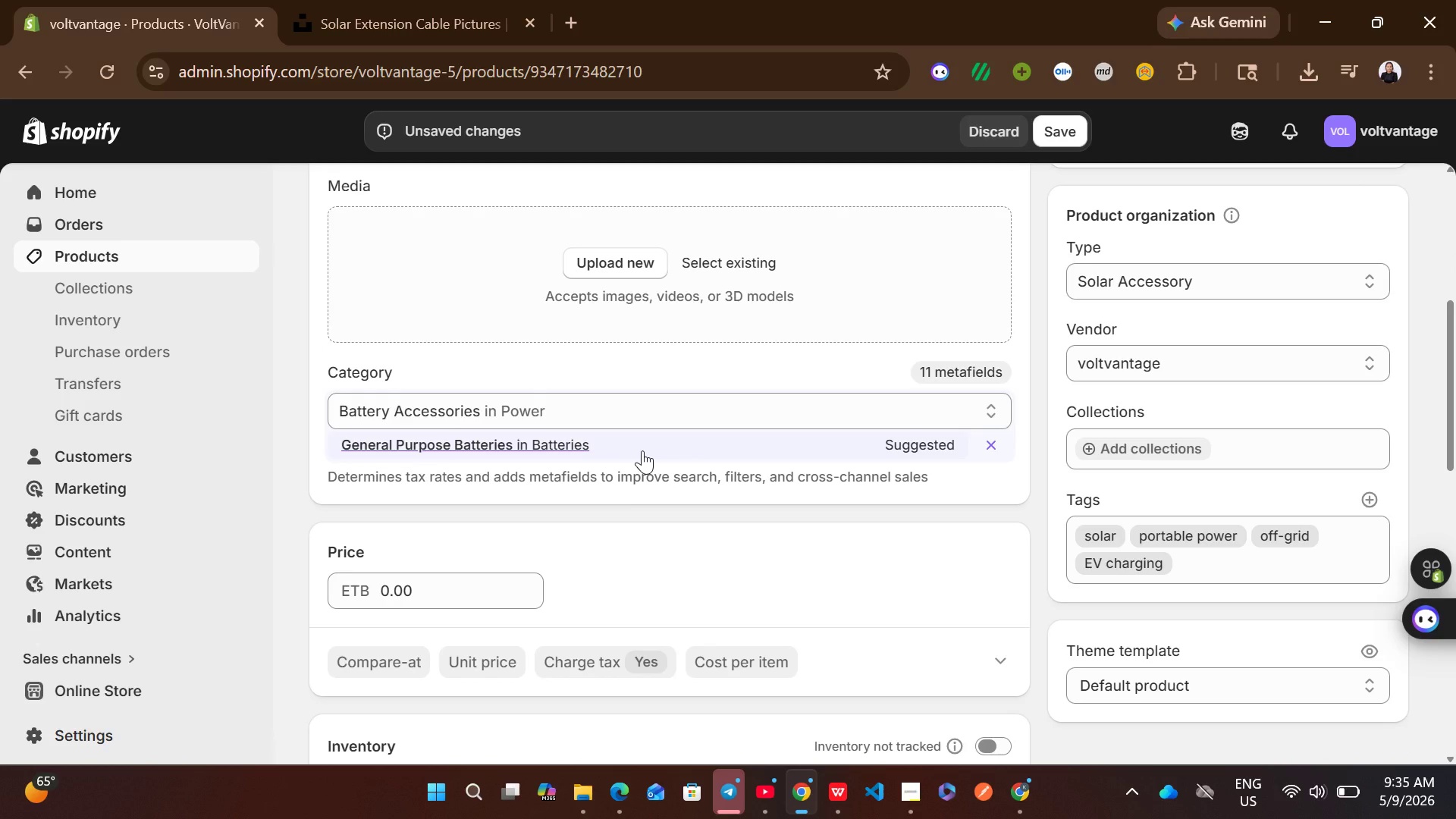 
mouse_move([544, 577])
 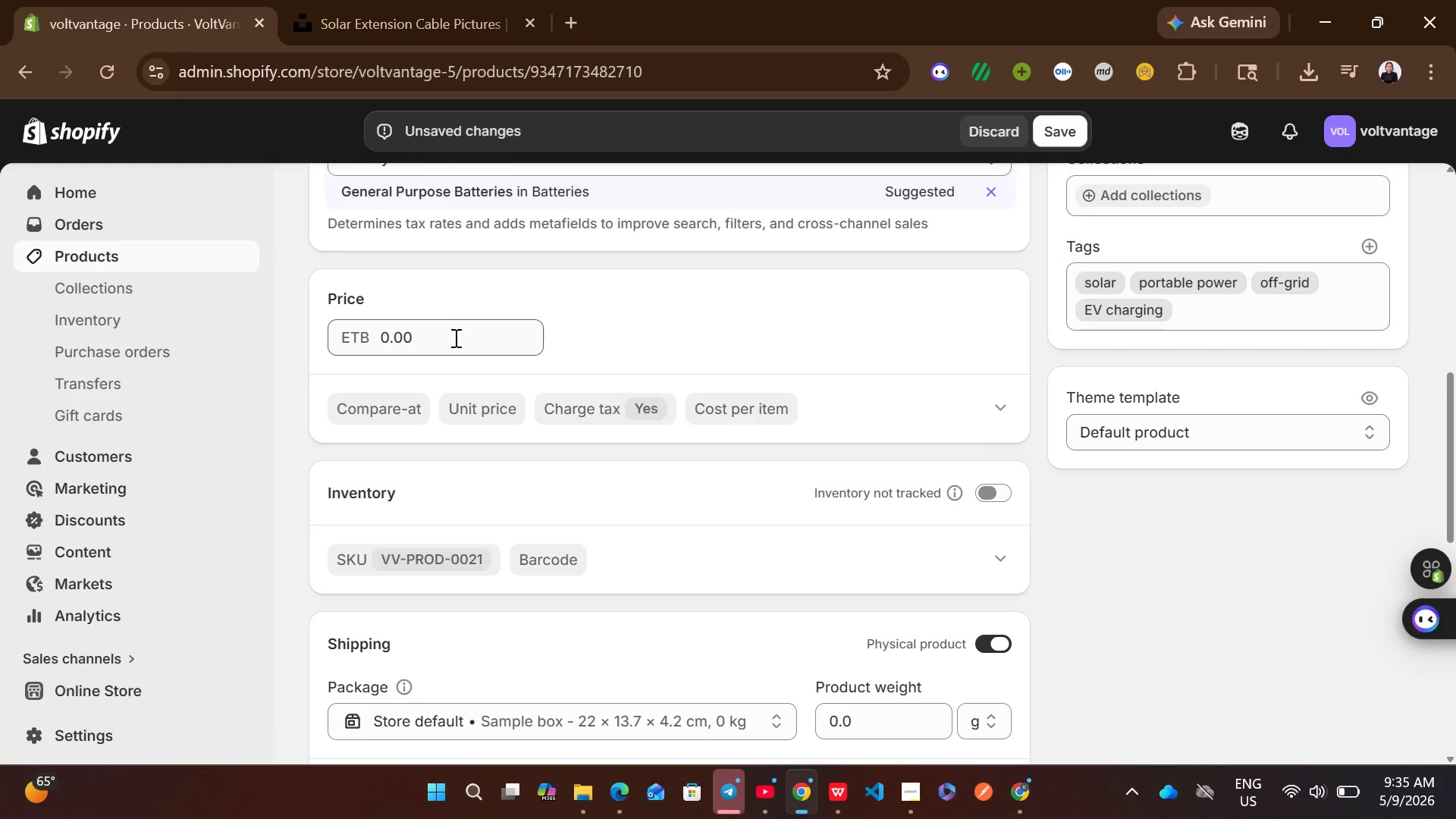 
left_click([454, 337])
 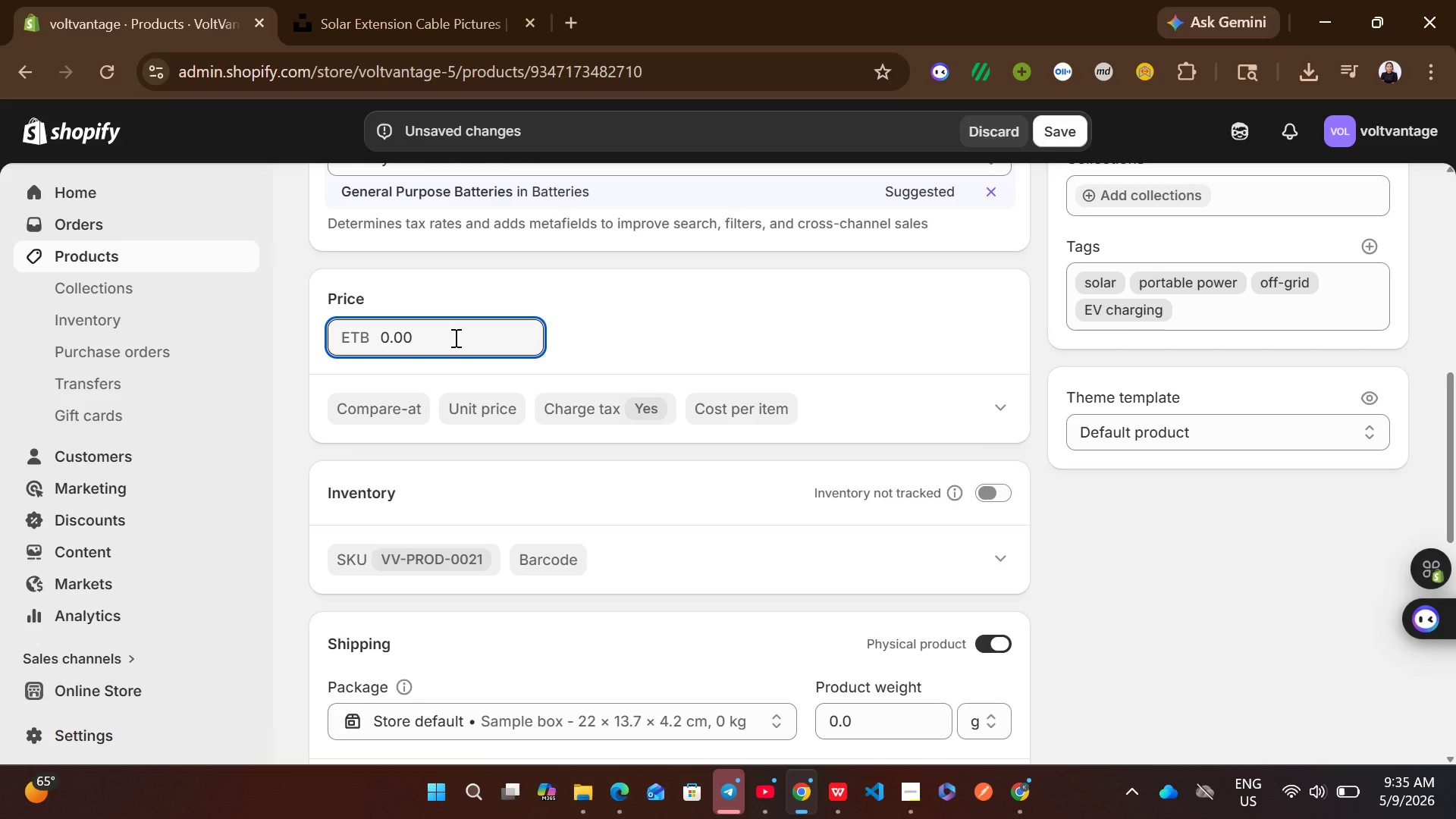 
key(Control+A)
 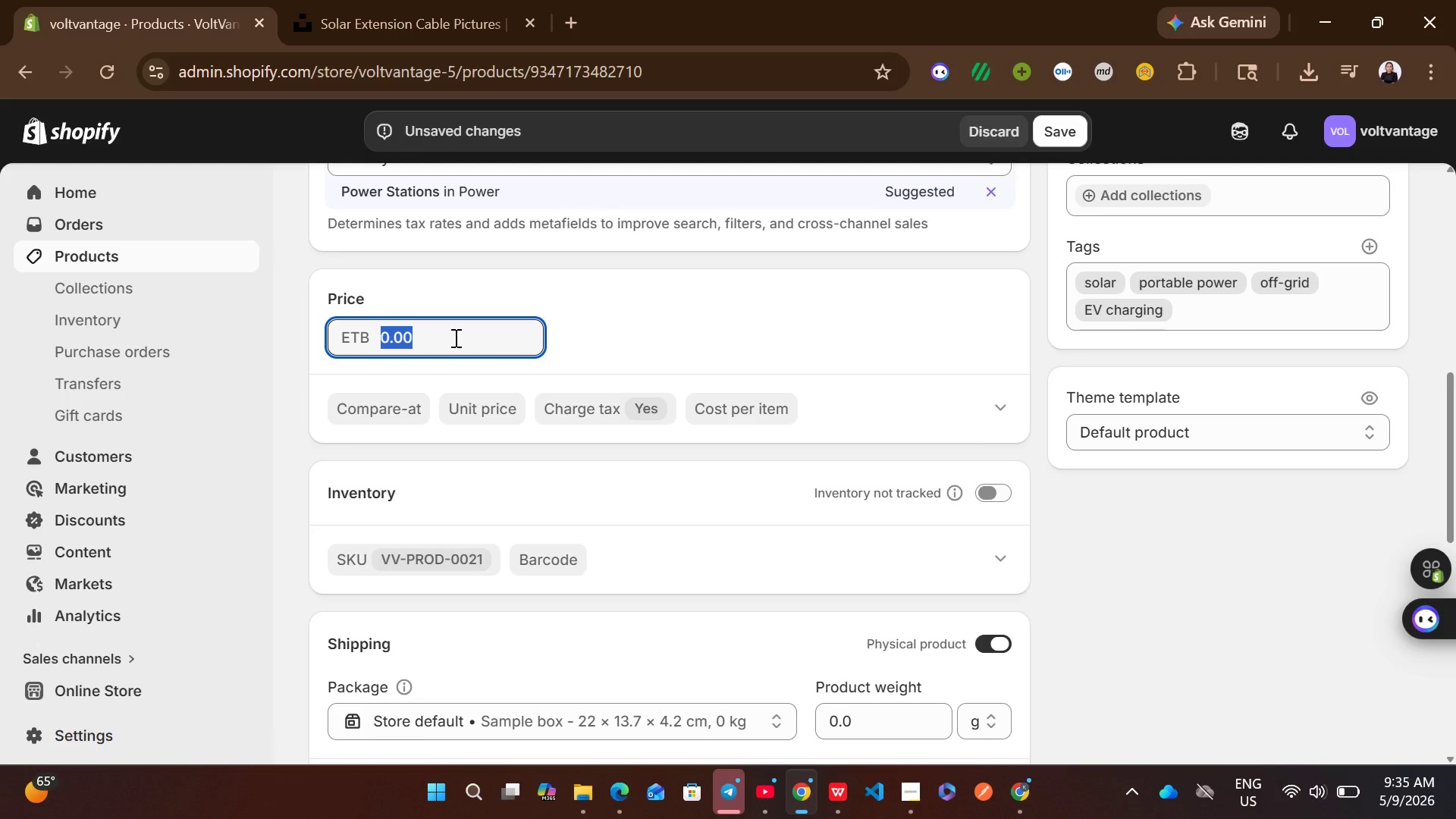 
wait(6.27)
 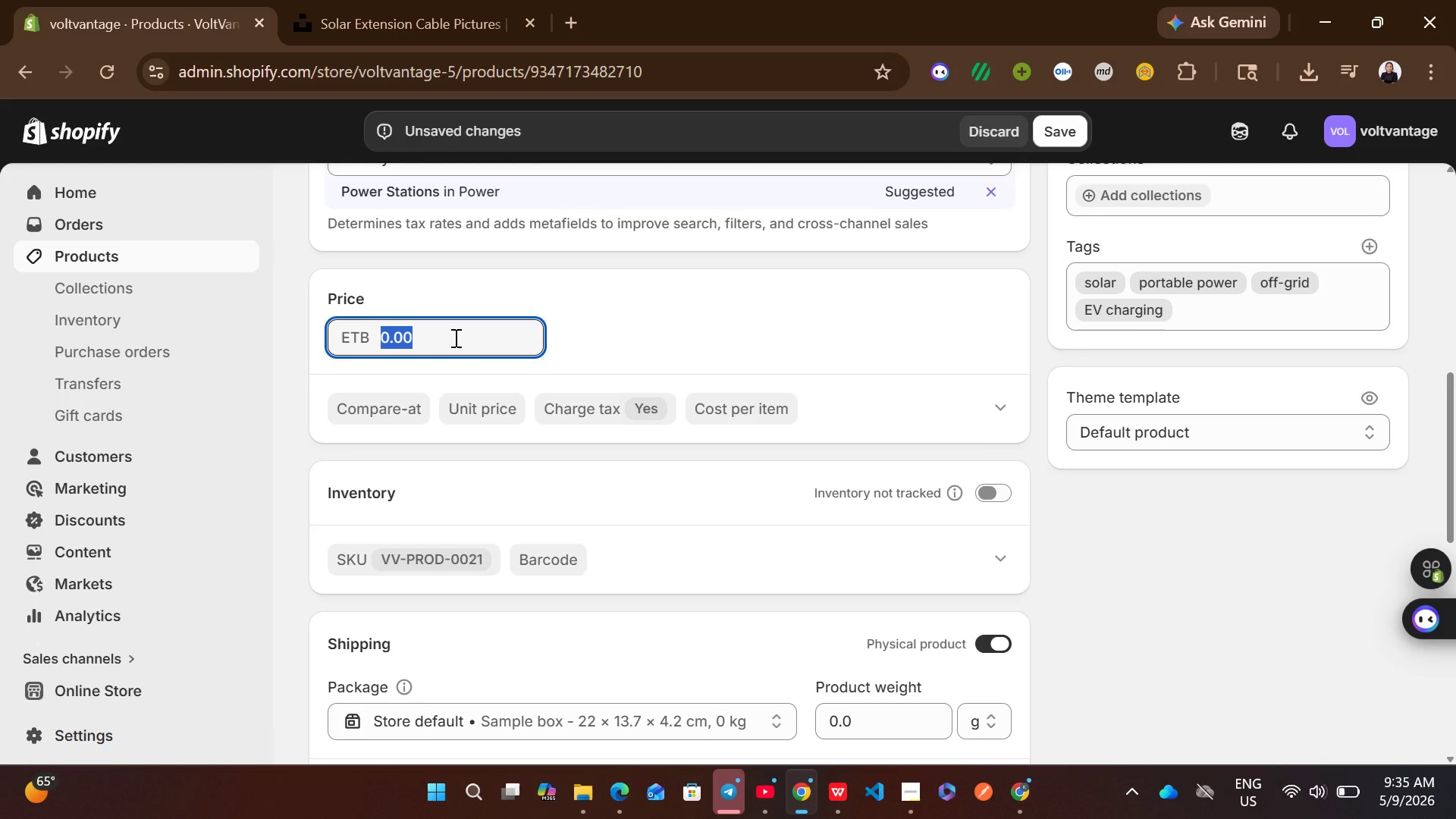 
key(Control+1)
 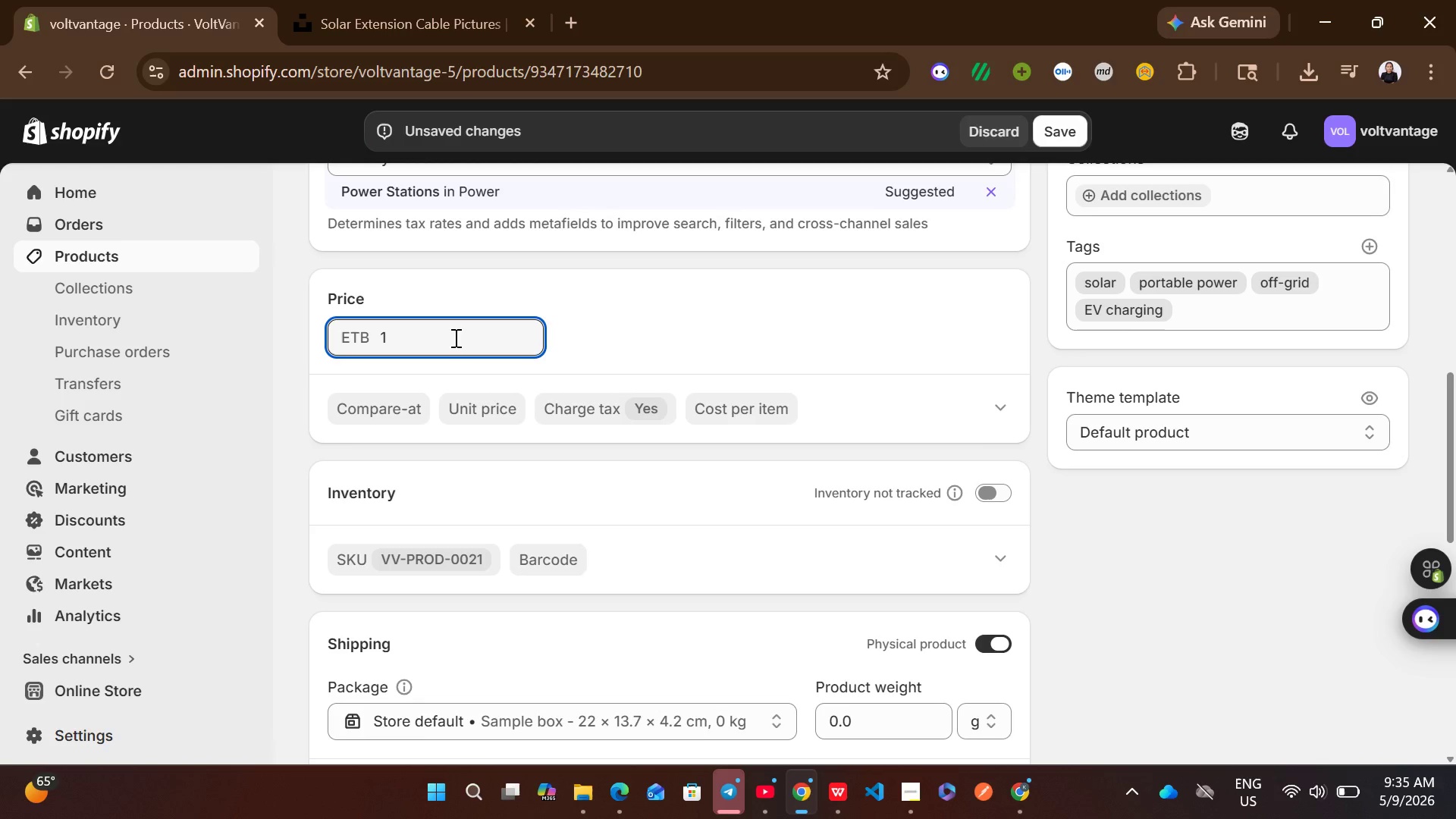 
key(Control+5)
 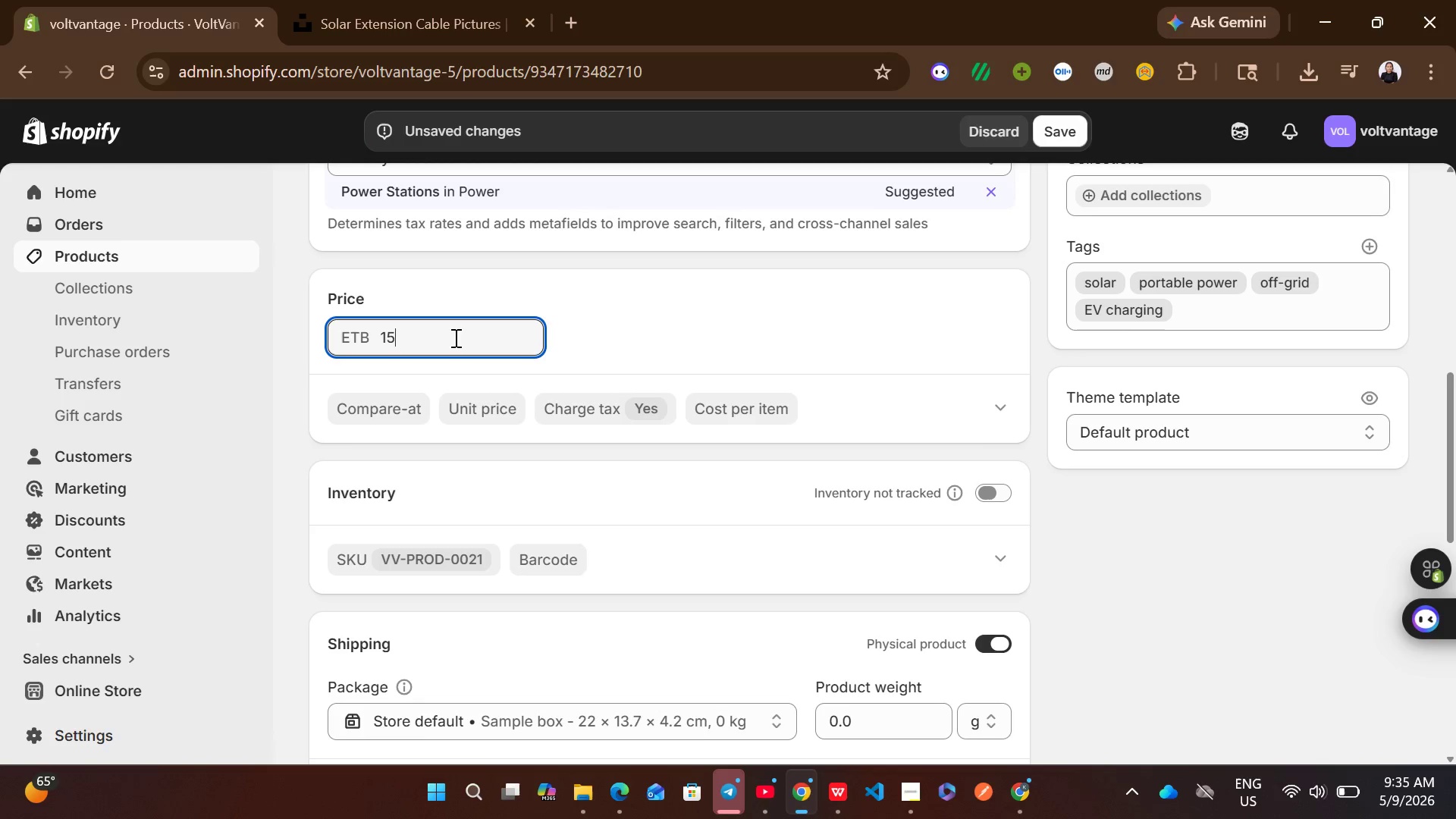 
key(Control+8)
 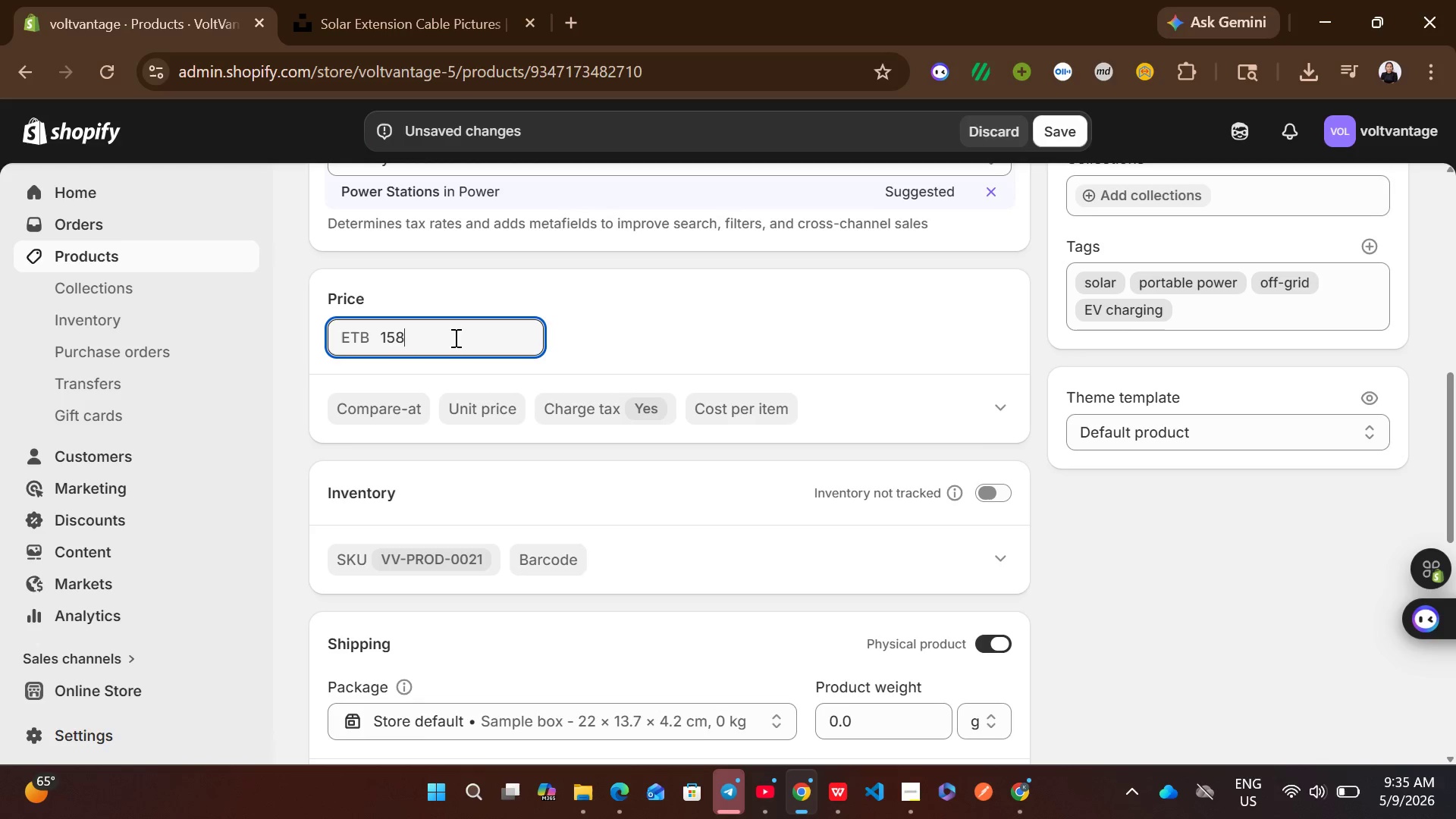 
key(Control+7)
 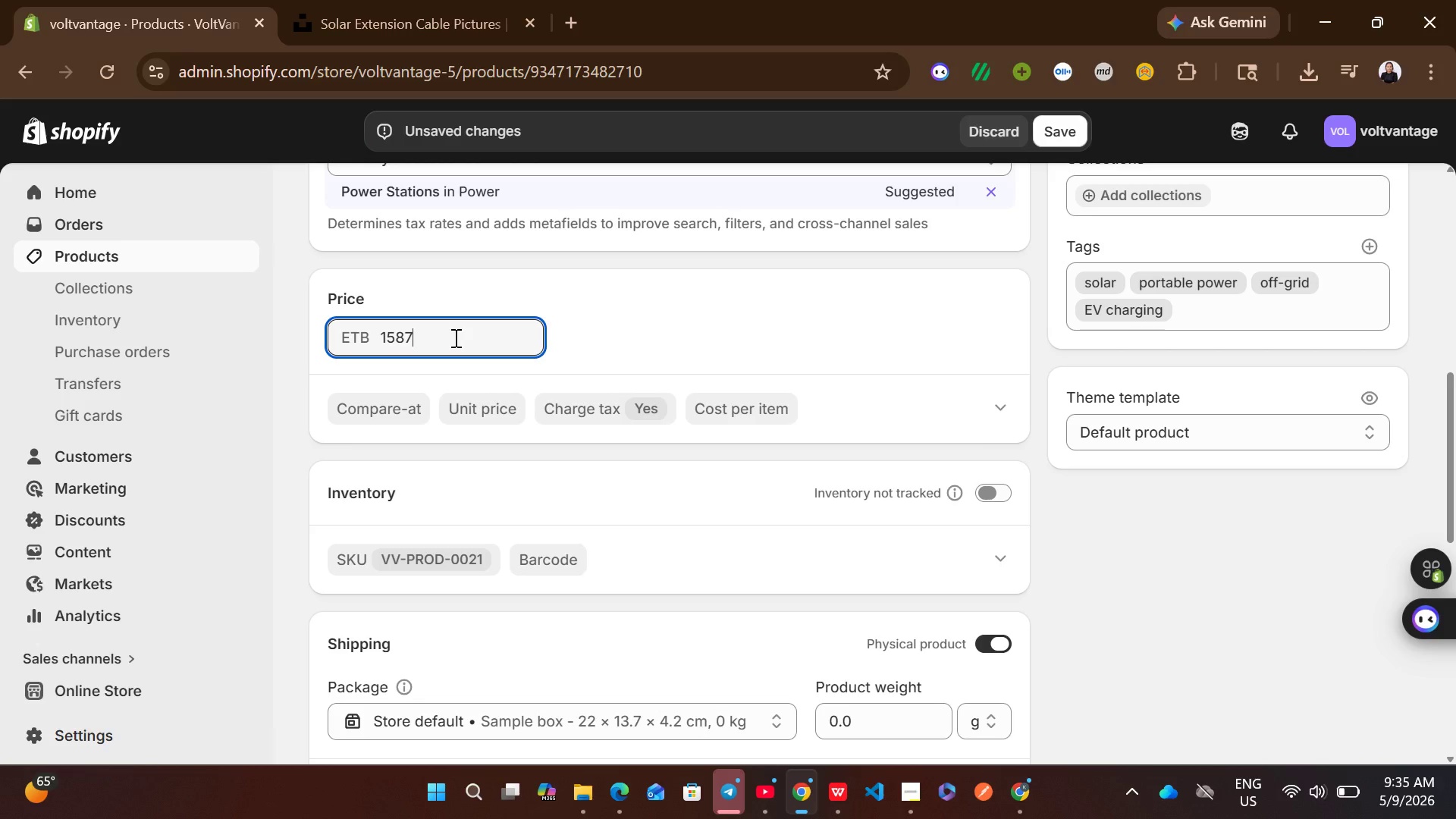 
key(Control+Backspace)
 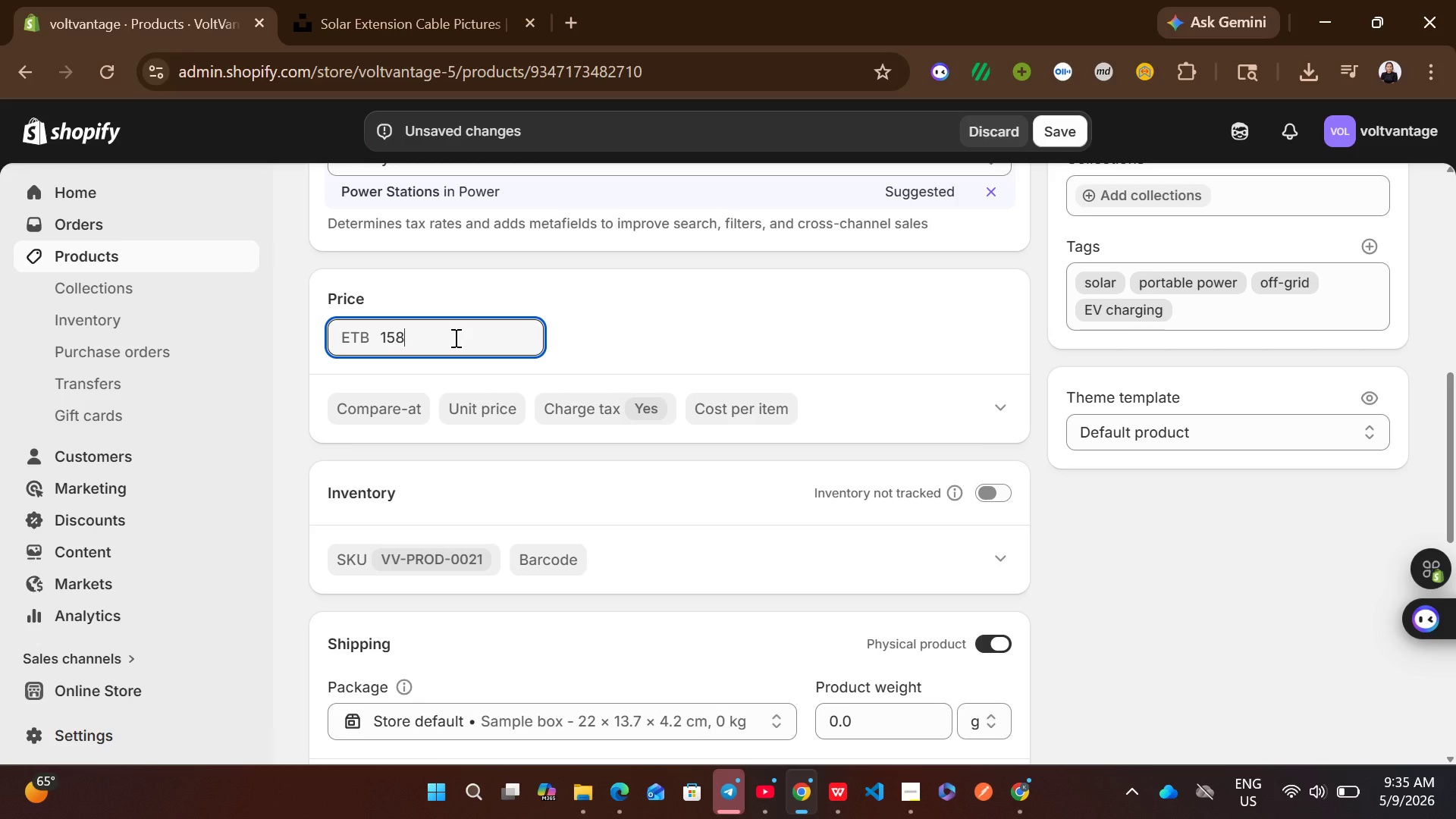 
key(Control+8)
 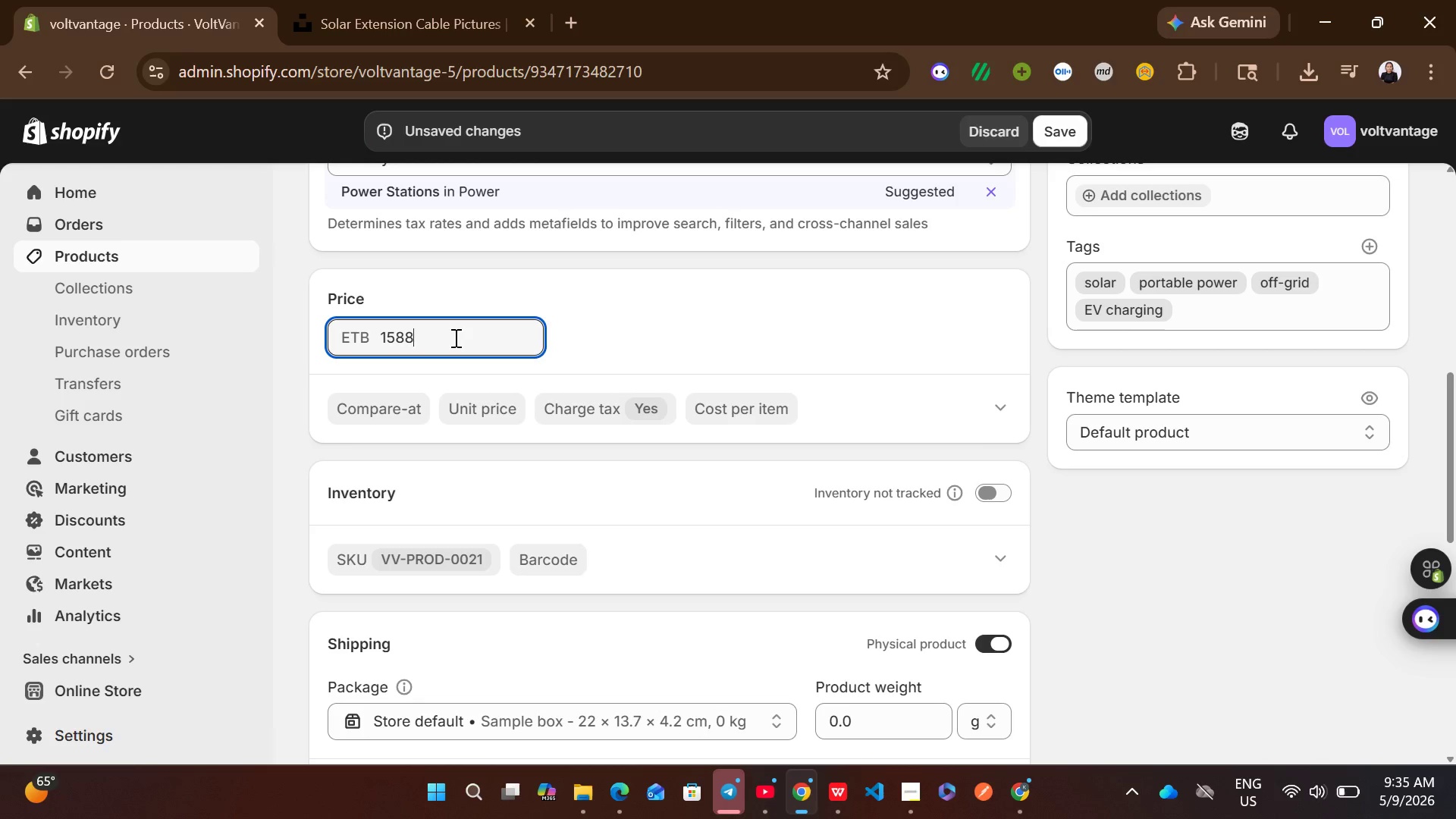 
key(Control+Period)
 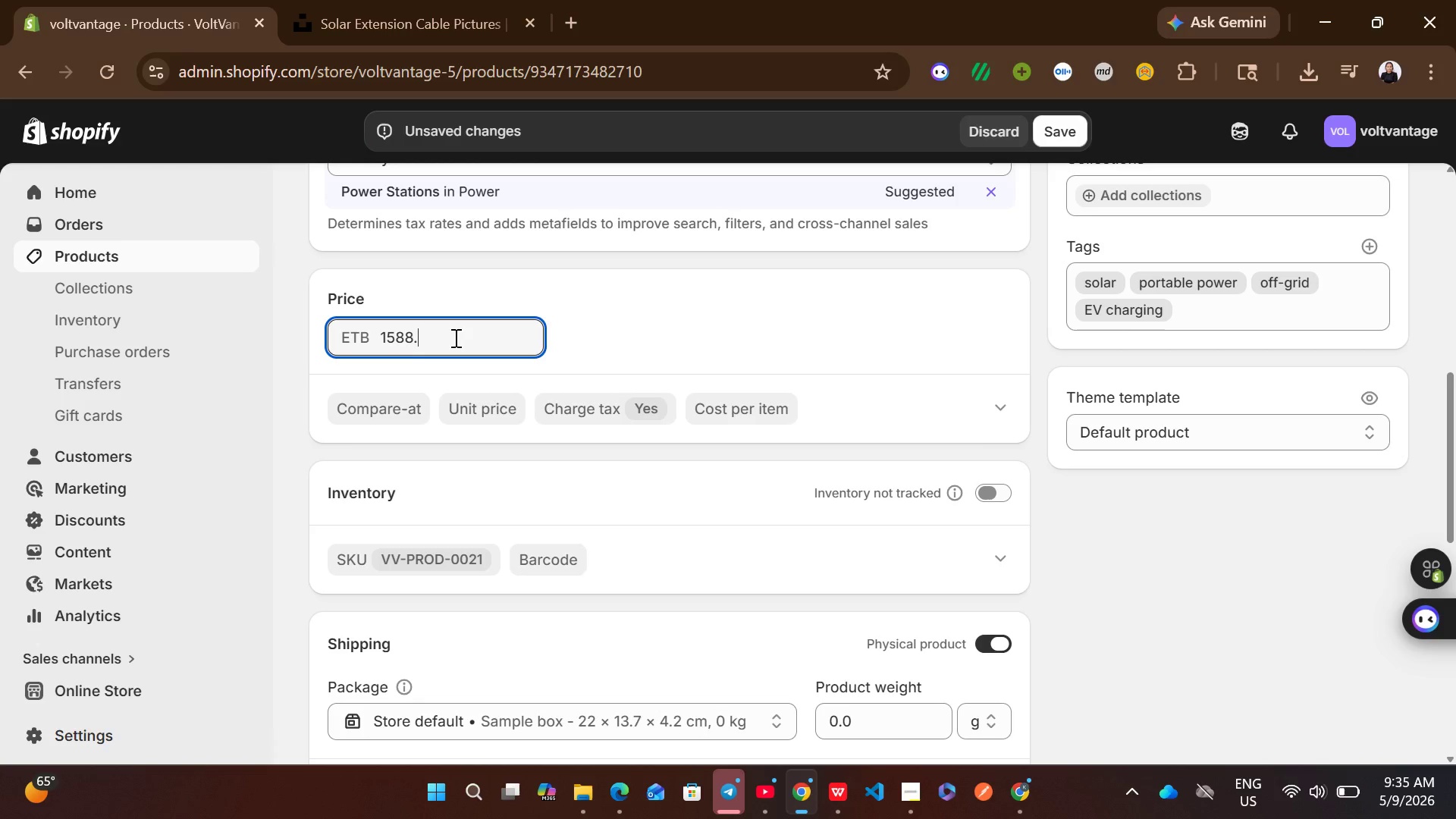 
key(Control+1)
 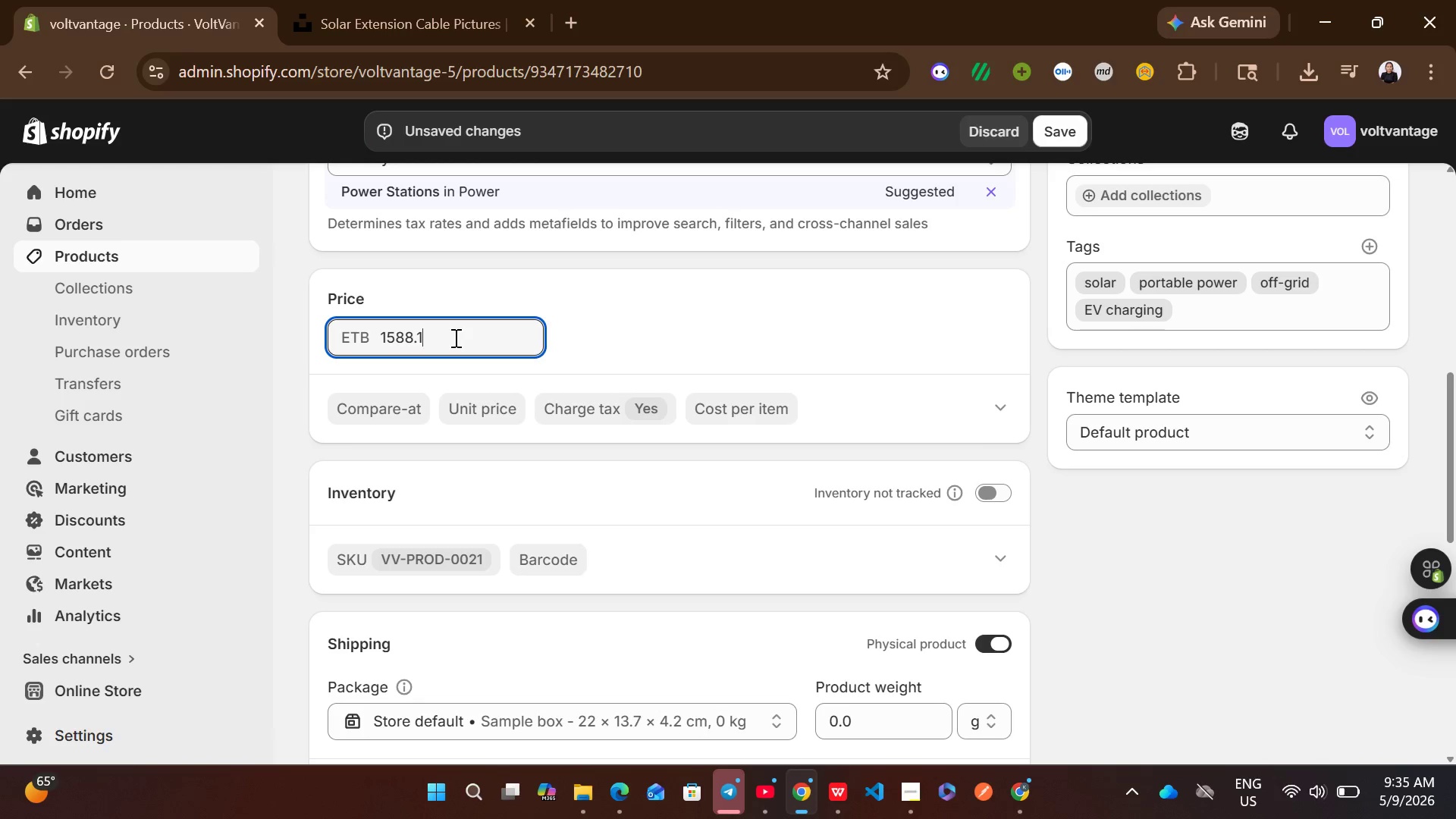 
key(Control+1)
 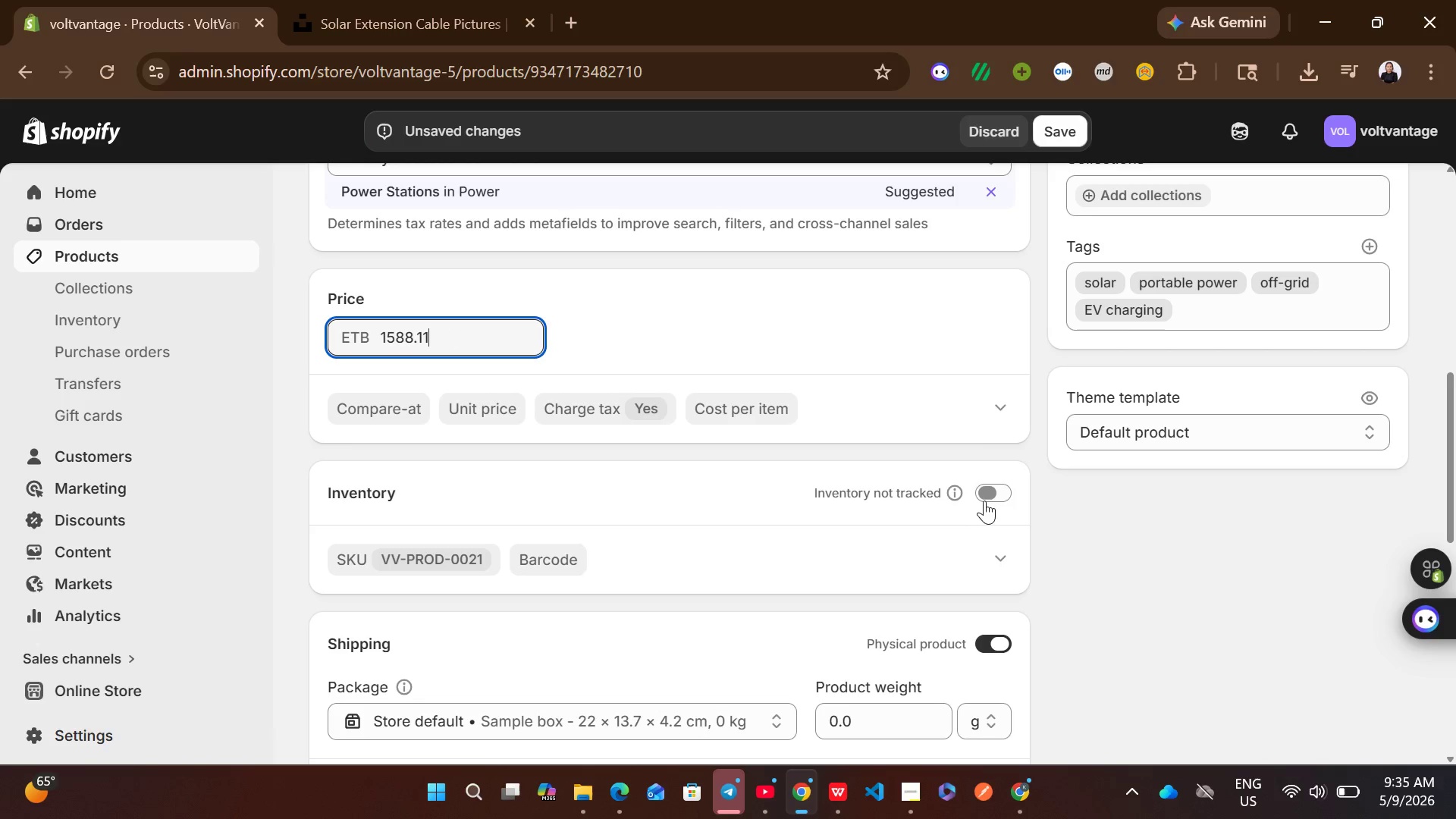 
left_click([986, 500])
 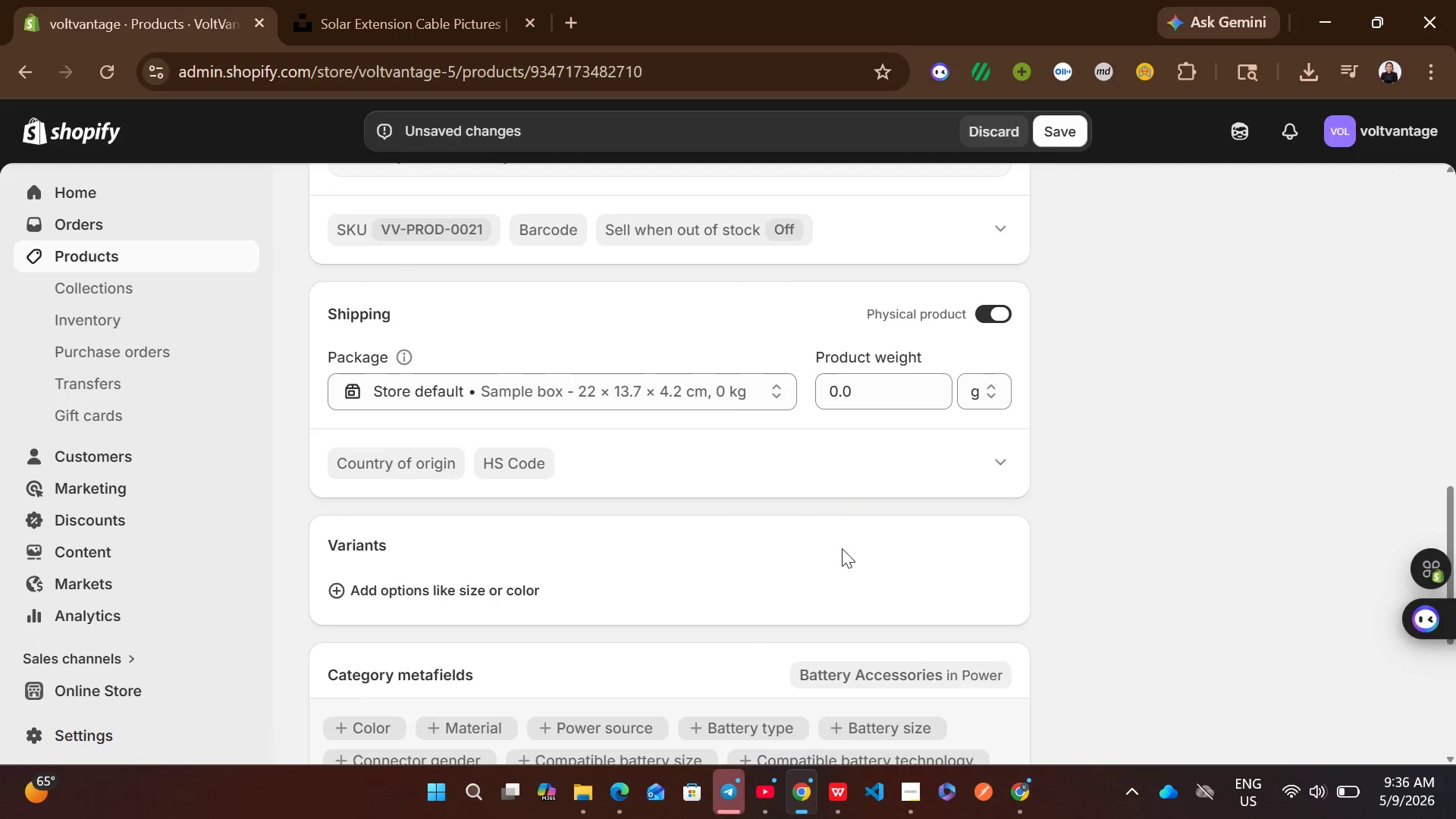 
left_click([871, 389])
 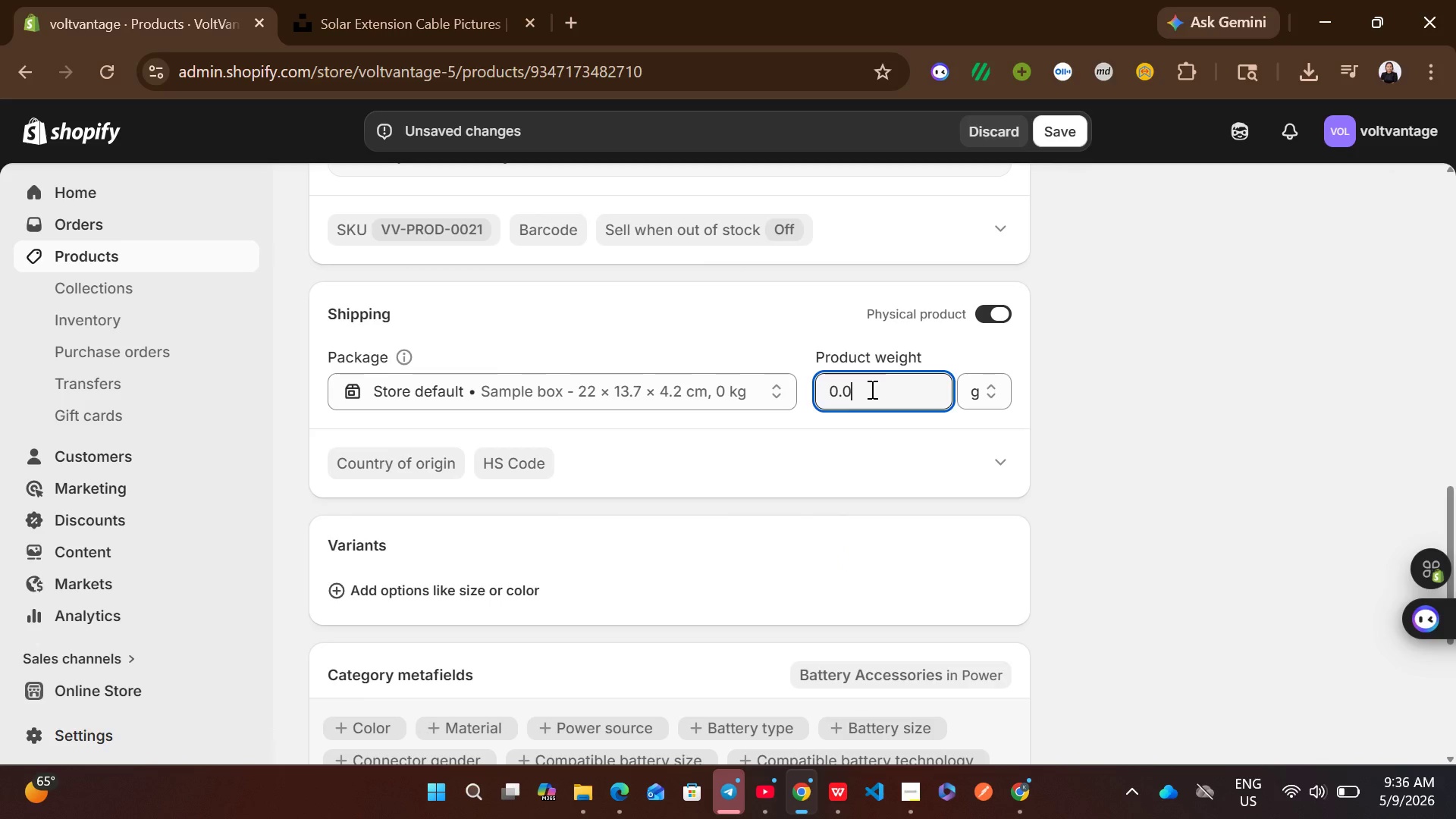 
key(Control+ControlLeft)
 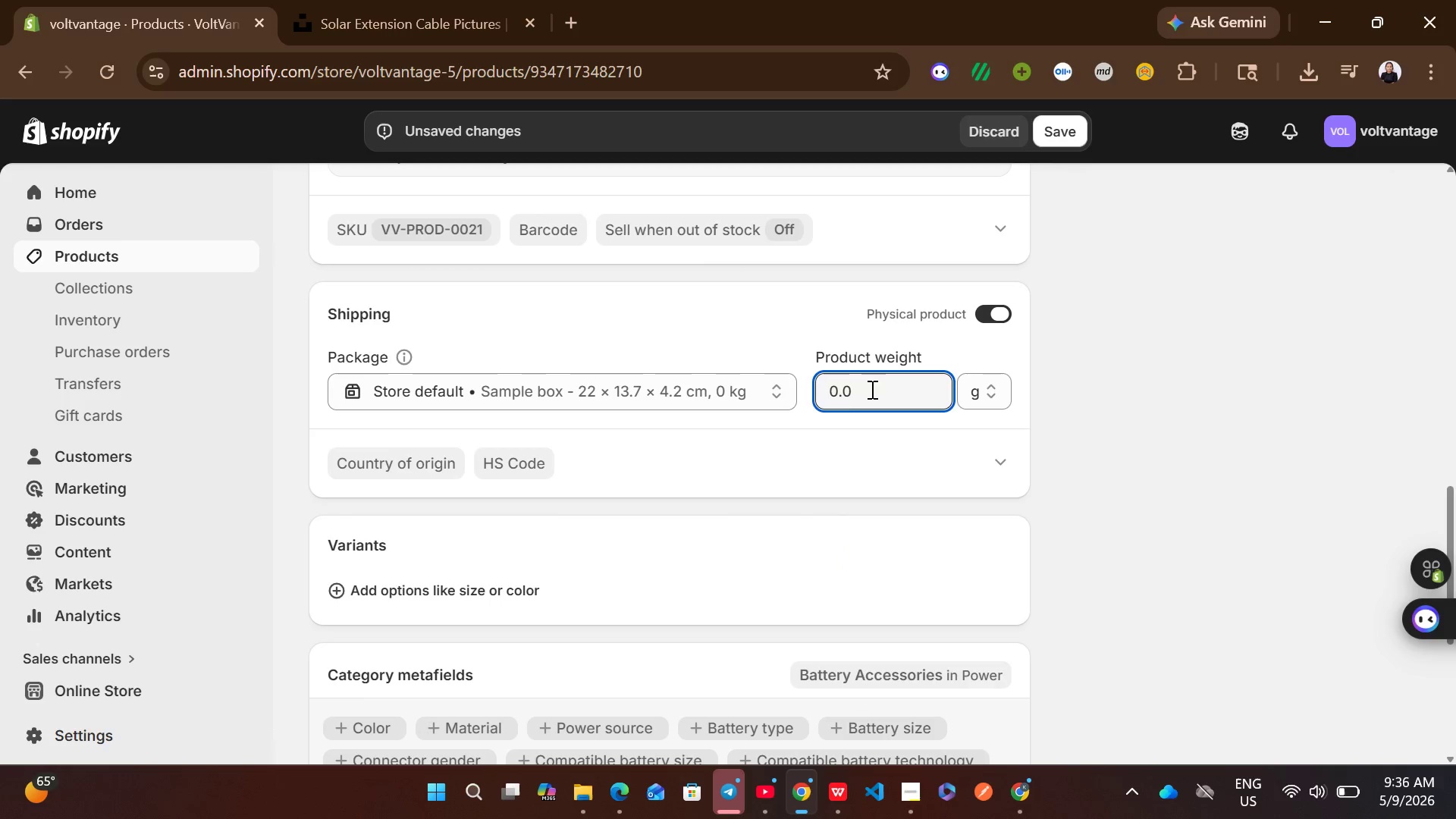 
key(Control+A)
 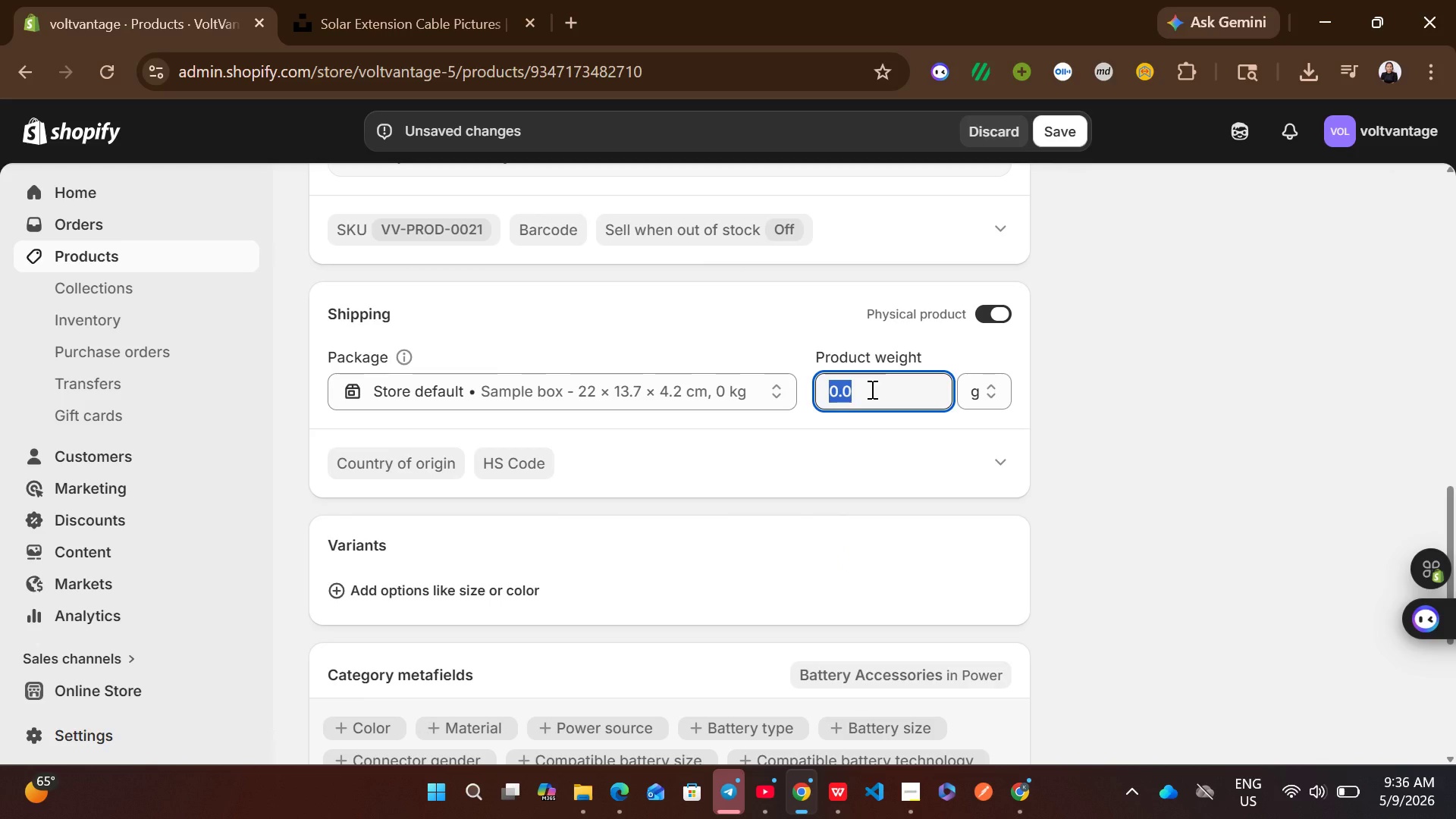 
type(8300)
 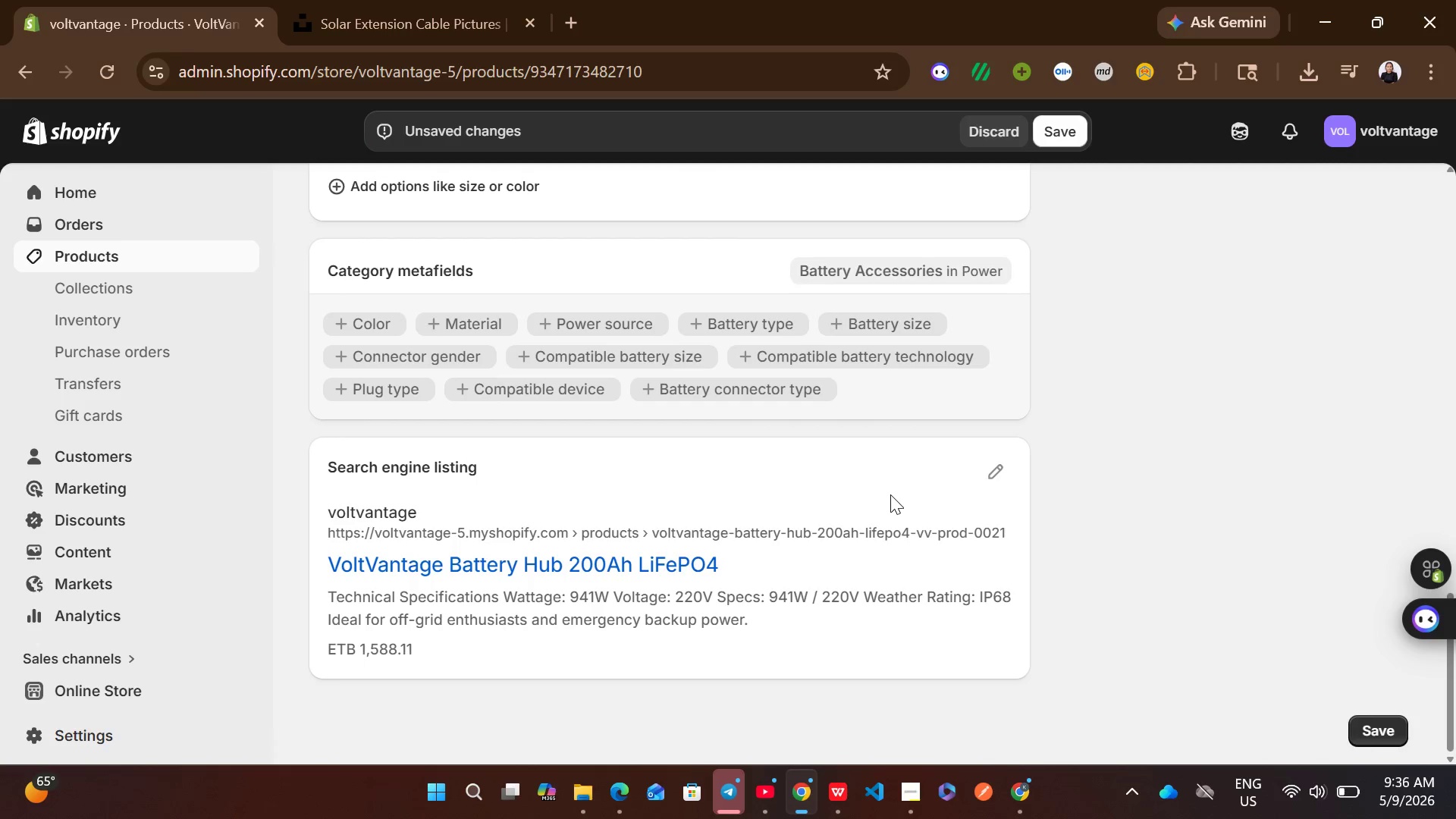 
left_click([988, 483])
 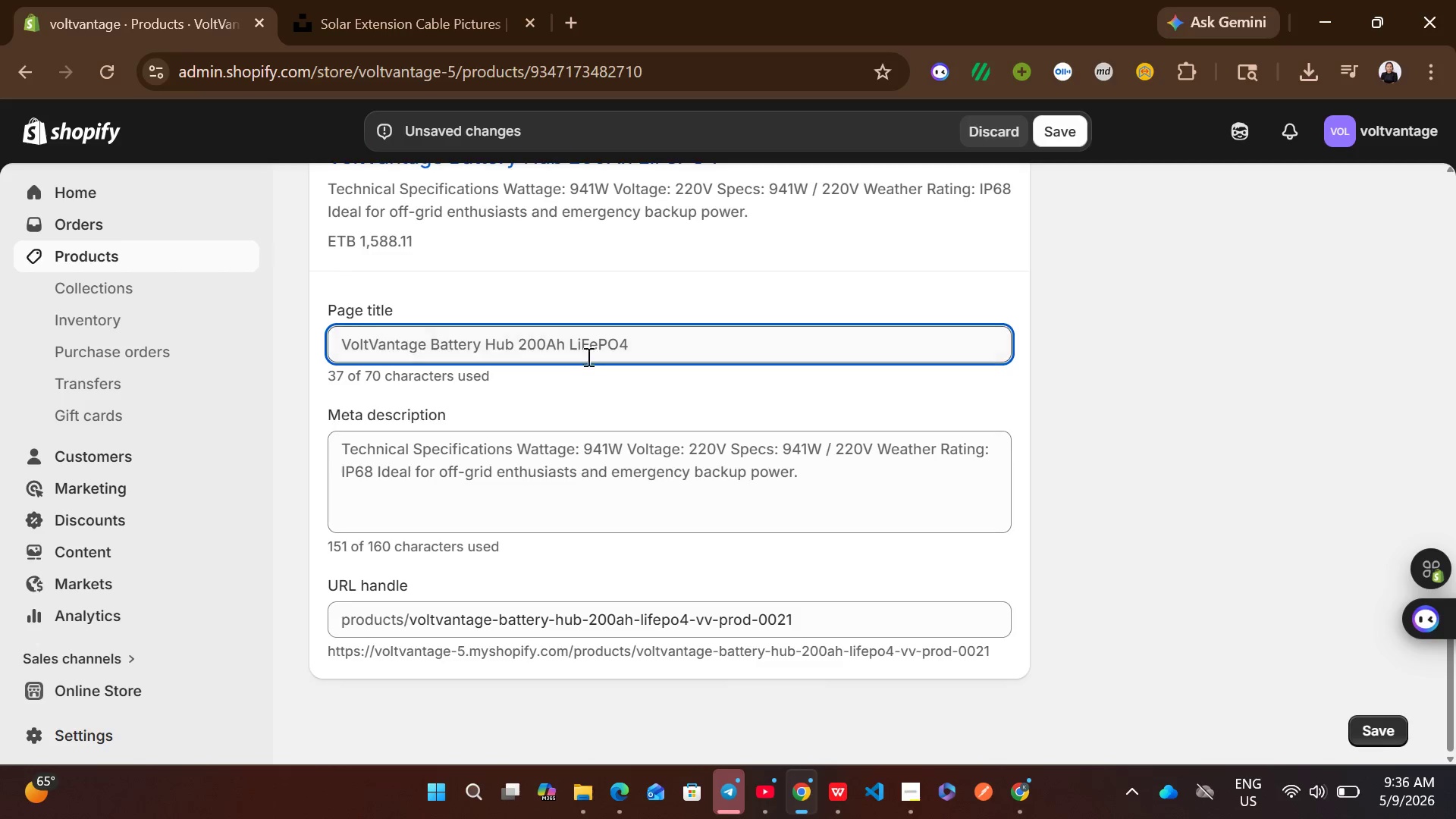 
left_click([639, 512])
 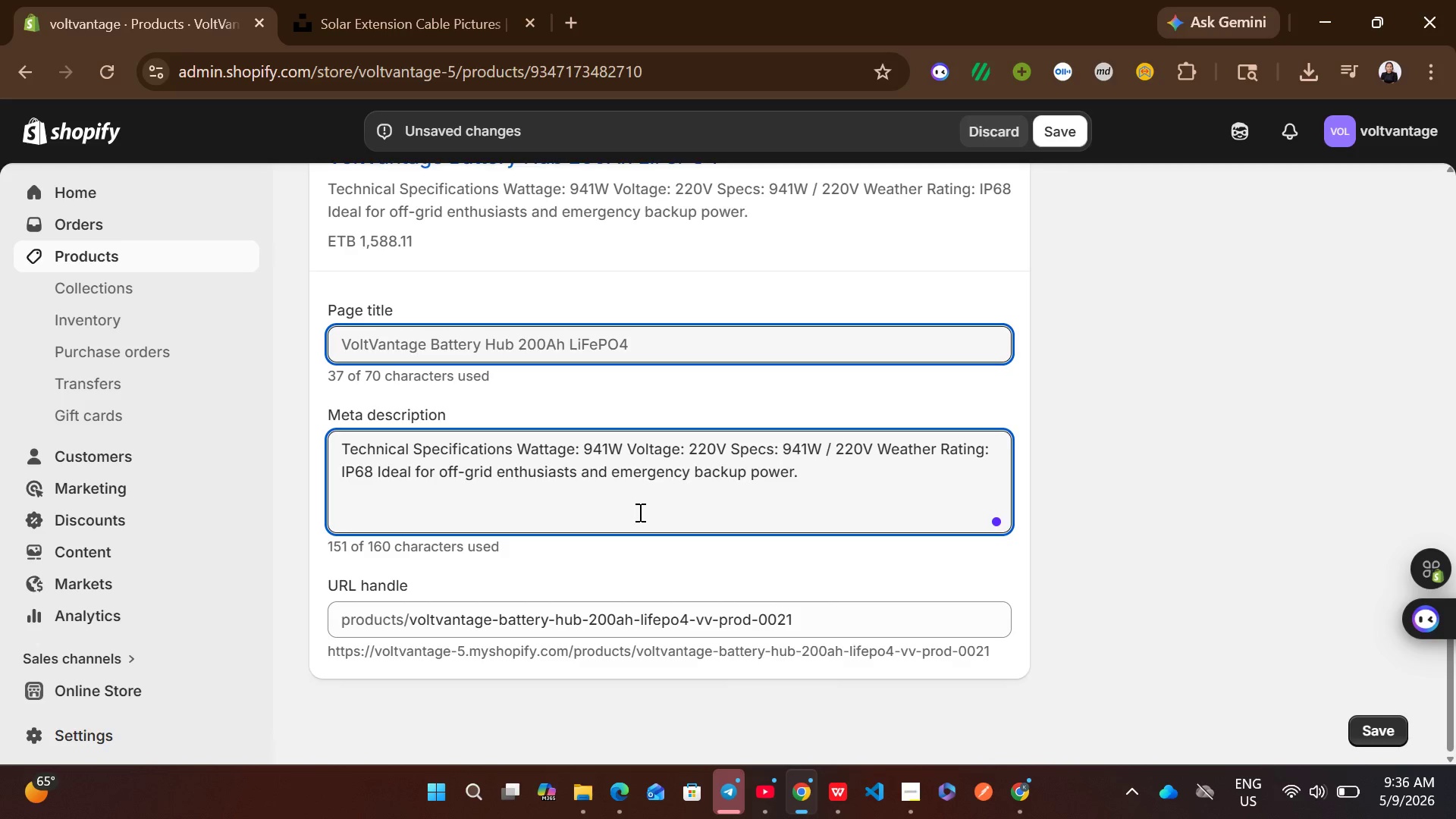 
wait(5.64)
 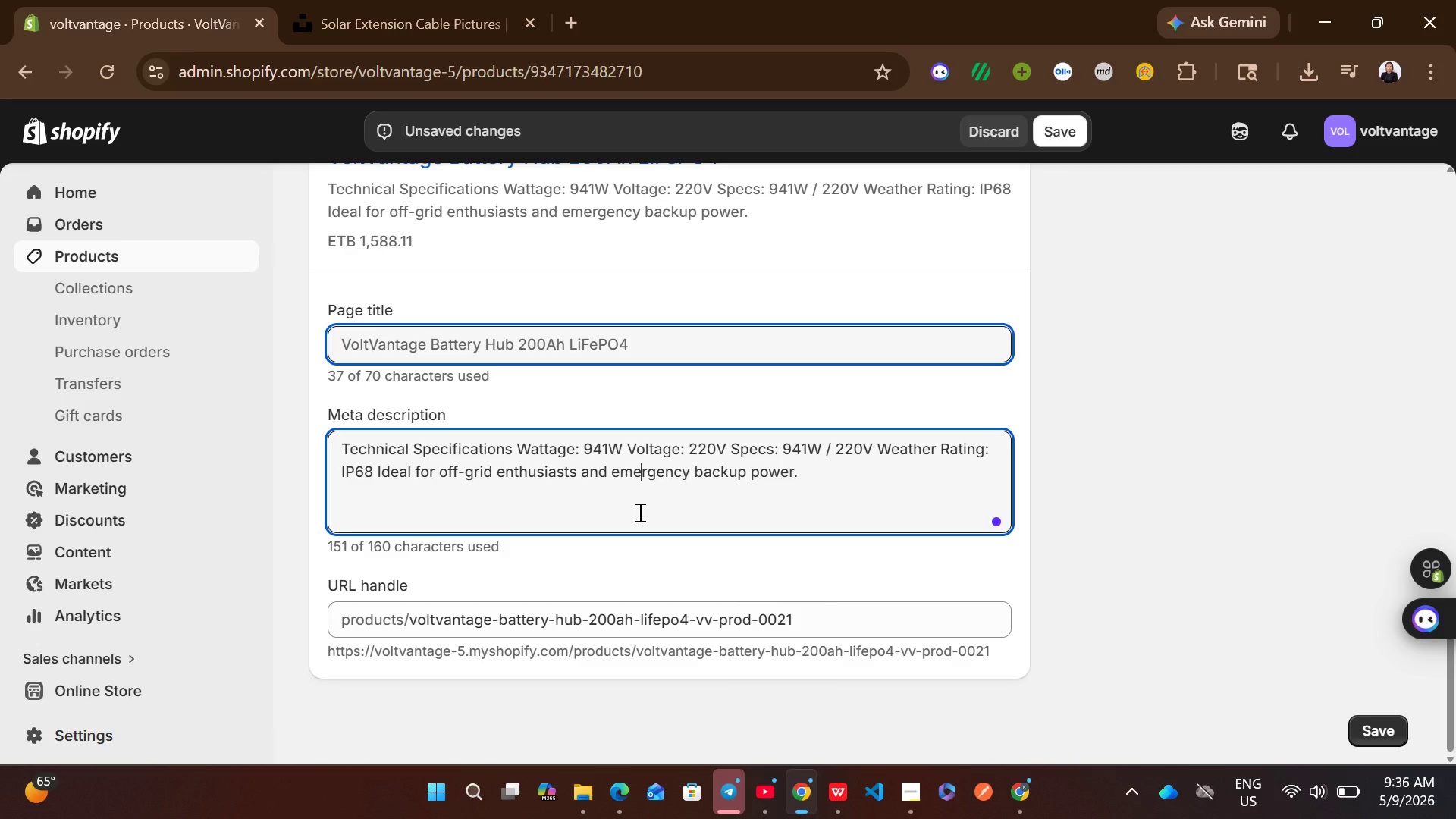 
key(Control+ControlLeft)
 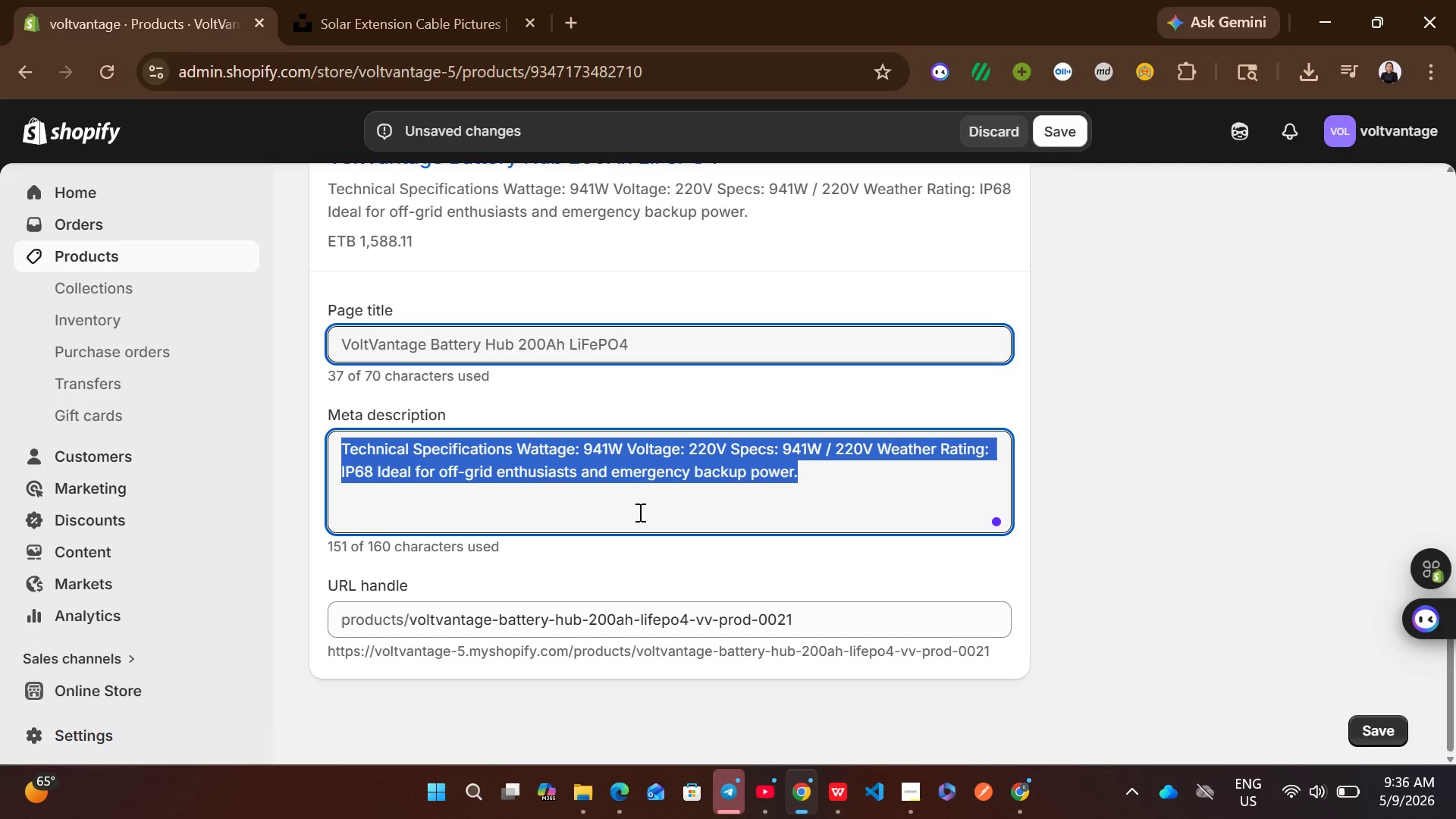 
key(Control+A)
 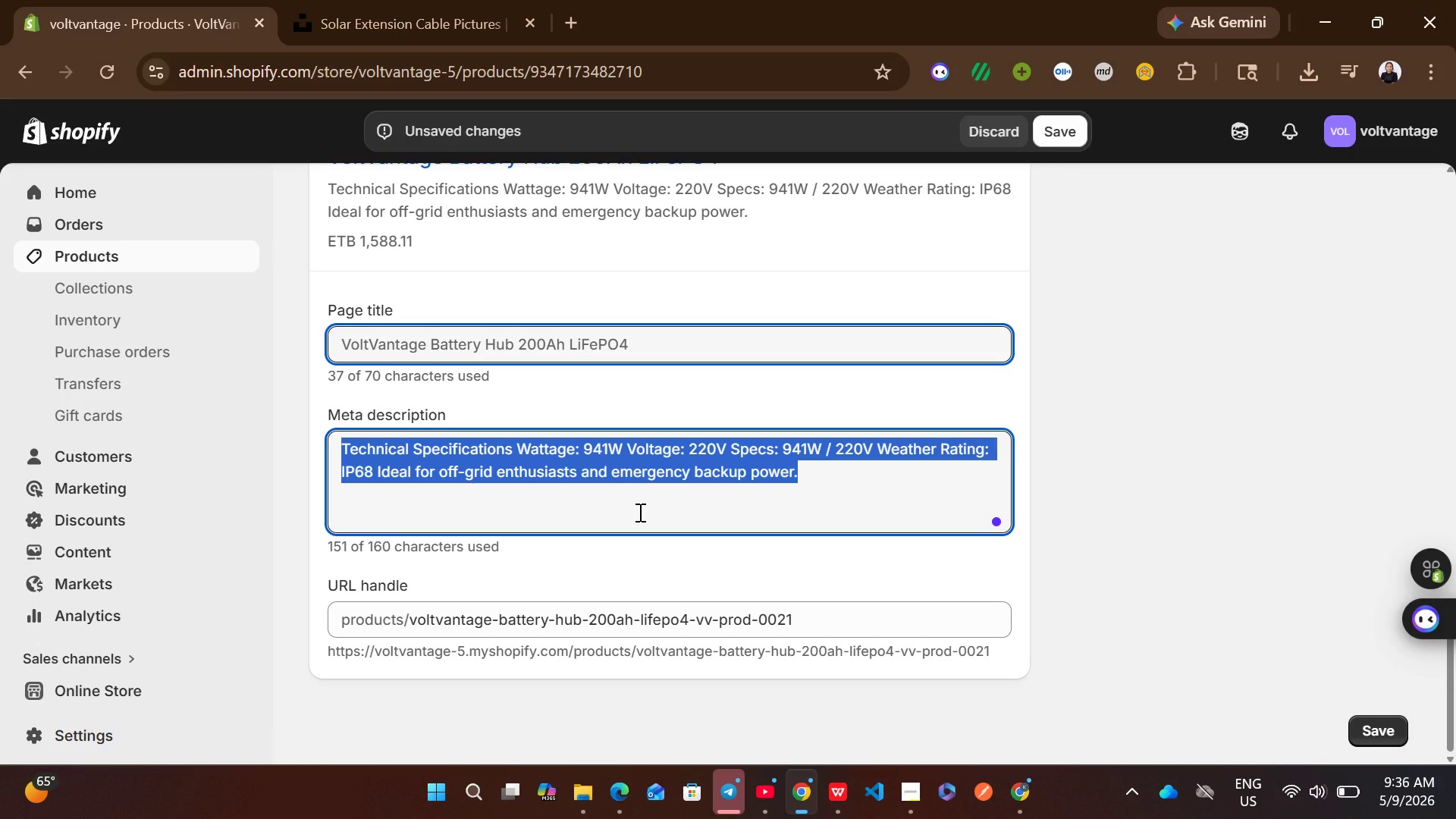 
type(Buy the B)
key(Backspace)
type(VoltVantage )
 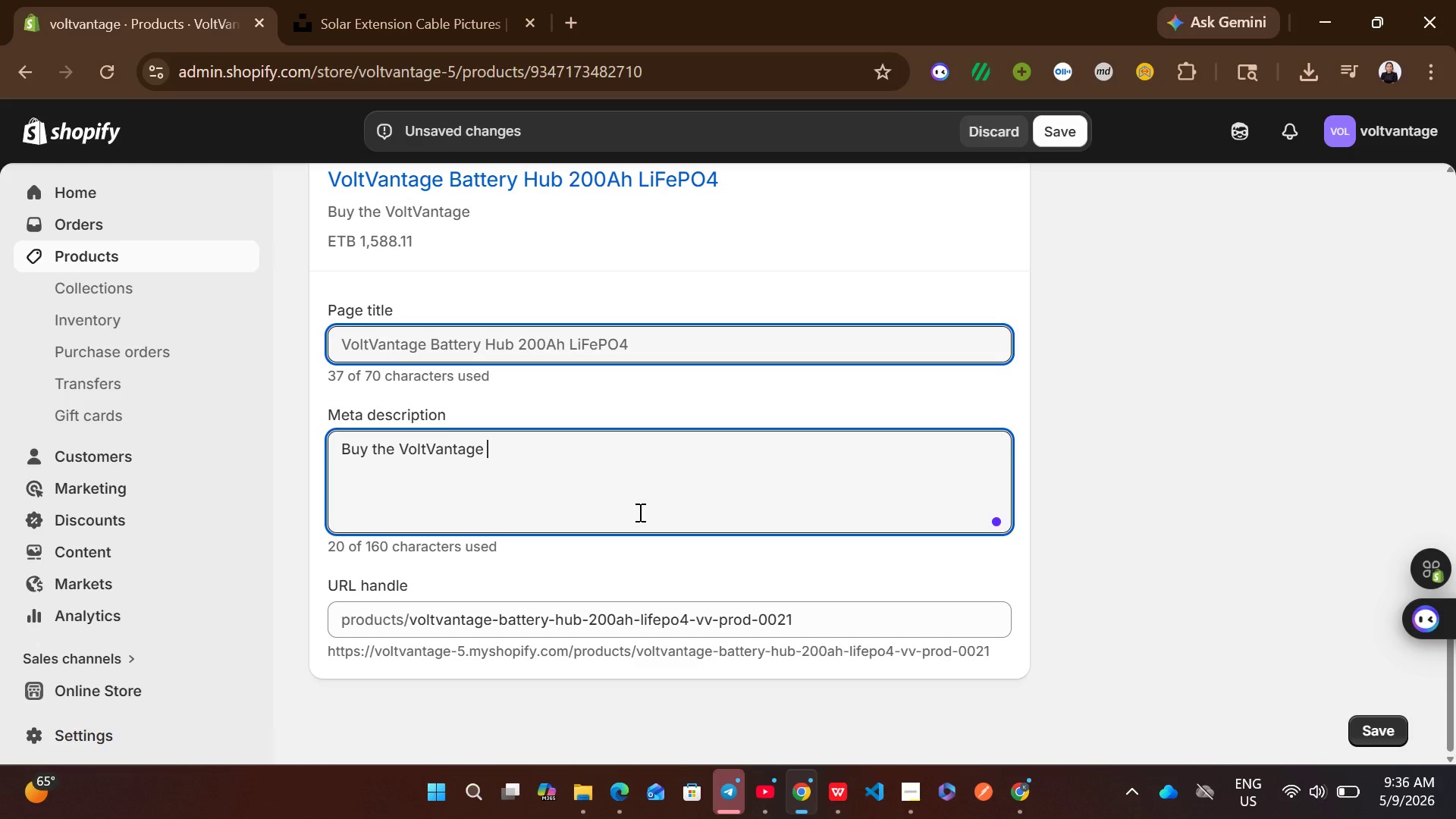 
double_click([644, 340])
 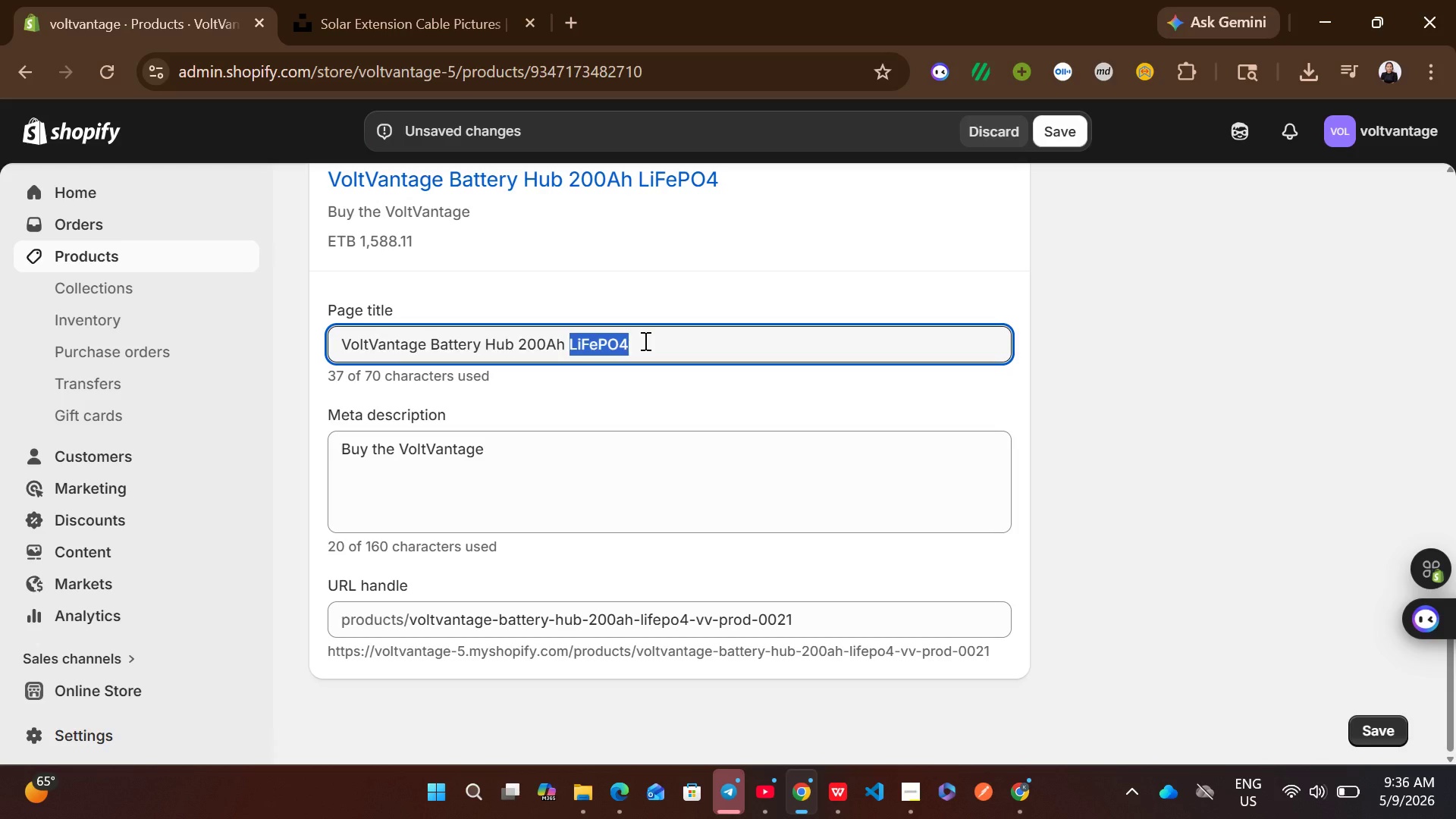 
key(Control+A)
 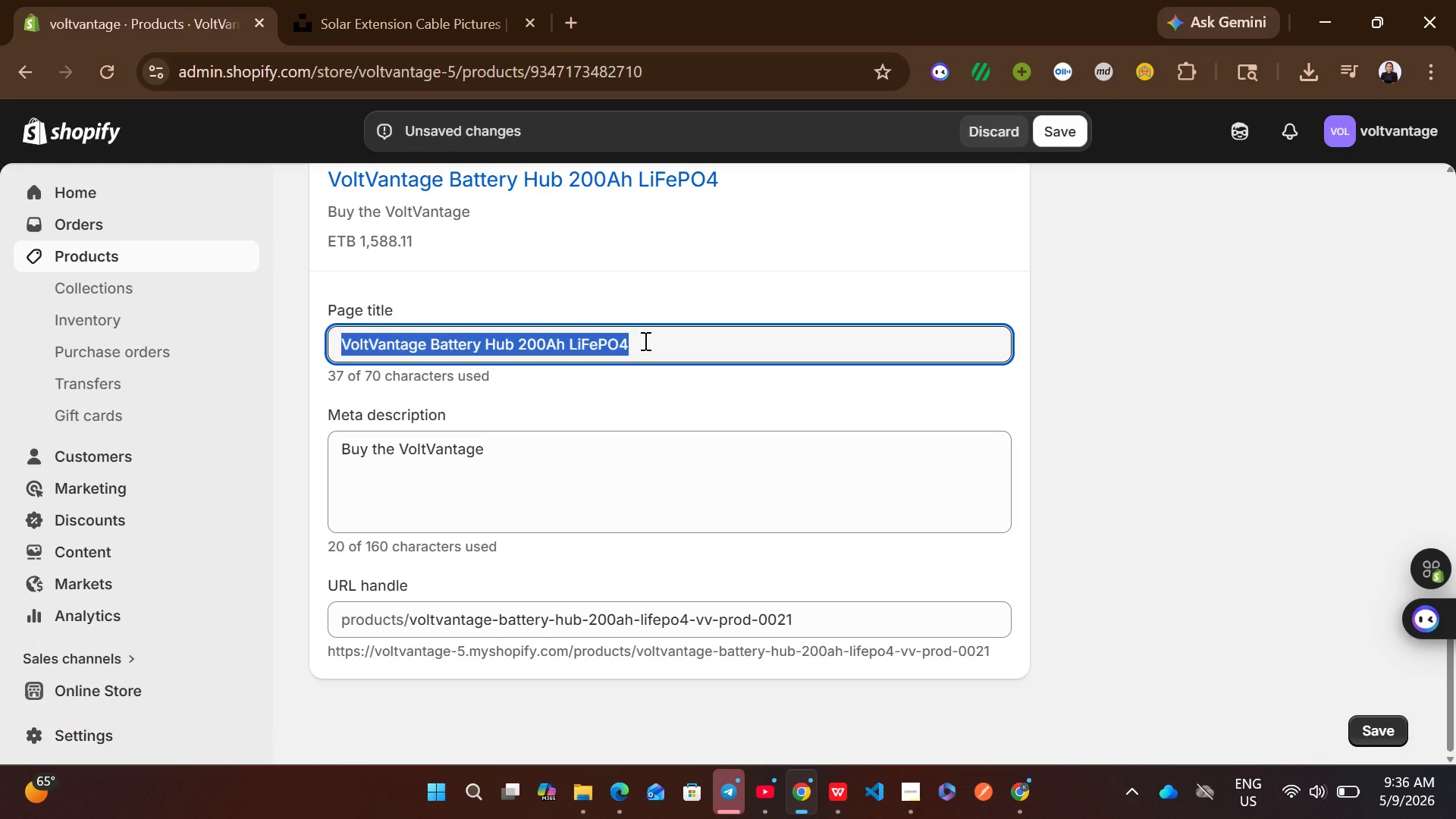 
key(Control+C)
 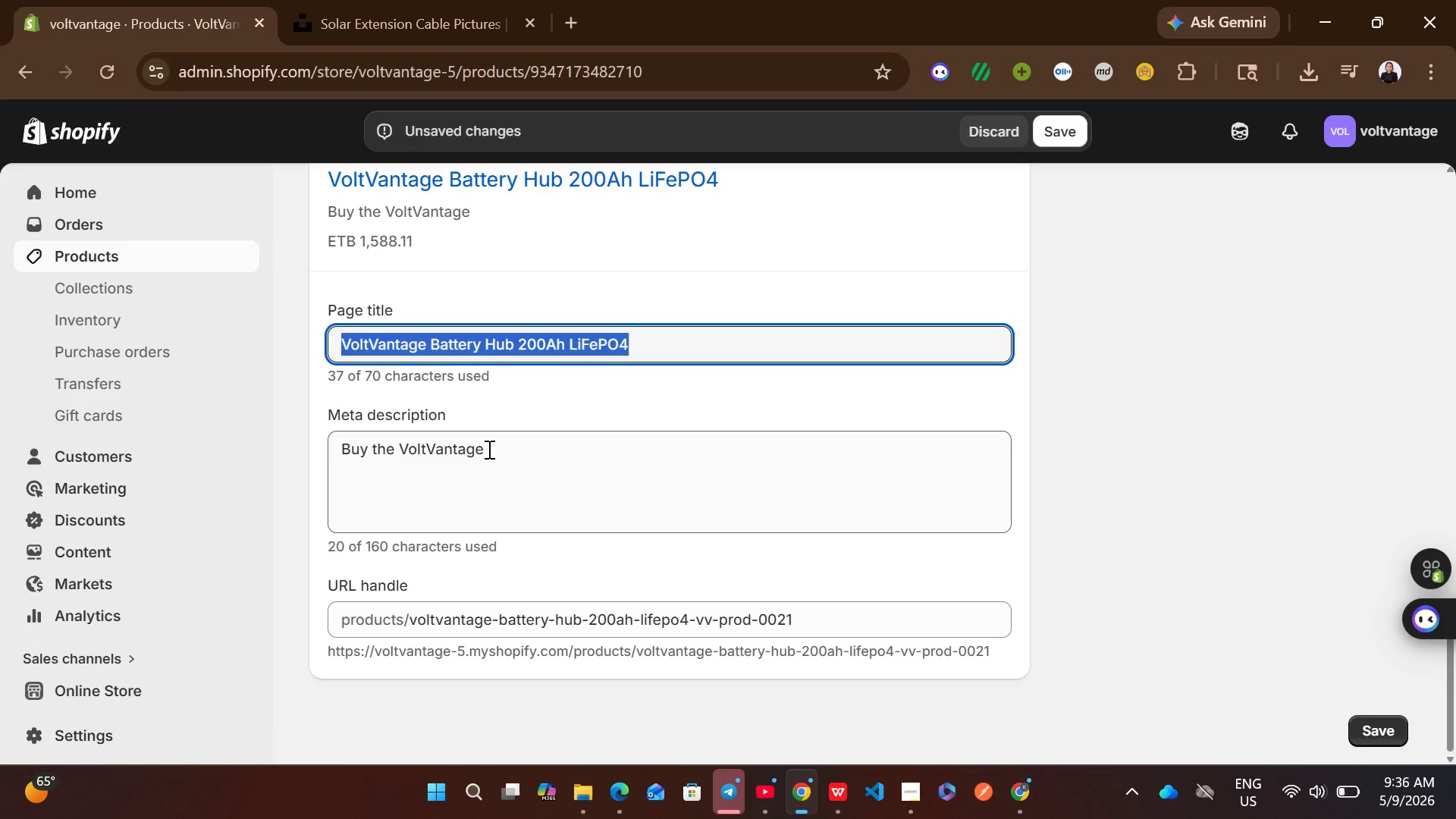 
left_click_drag(start_coordinate=[486, 449], to_coordinate=[401, 454])
 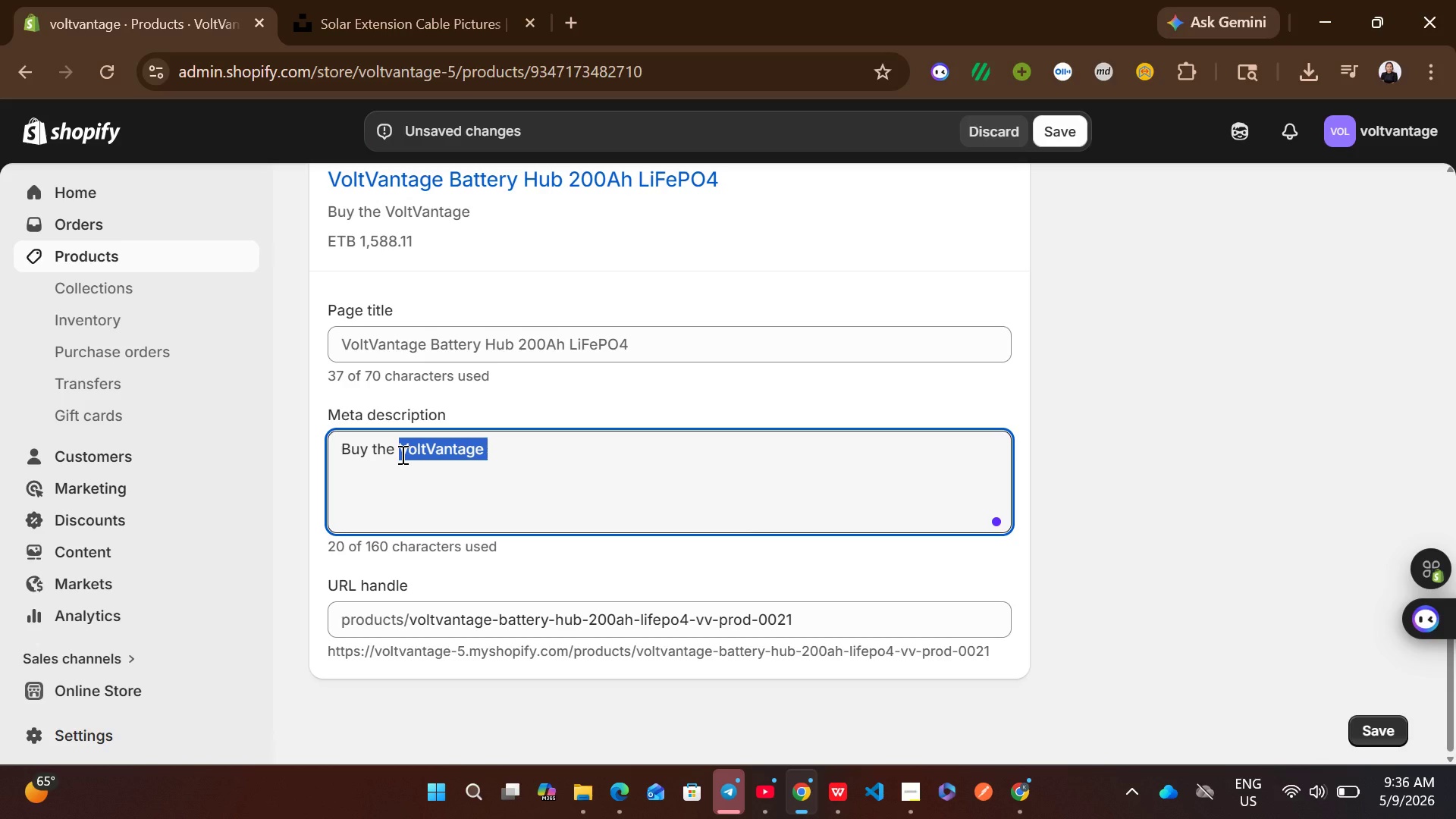 
key(Control+ControlLeft)
 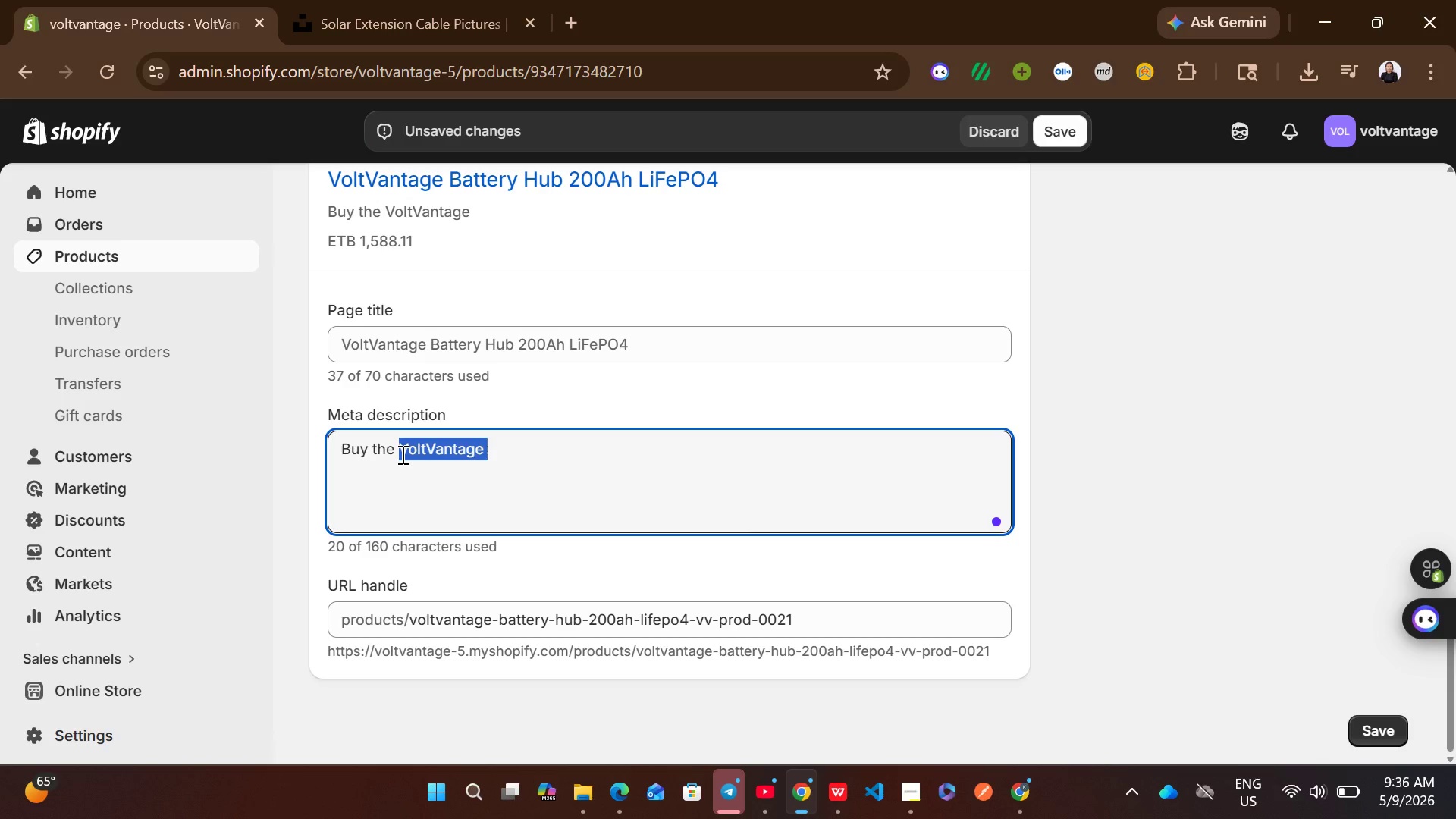 
key(Control+V)
 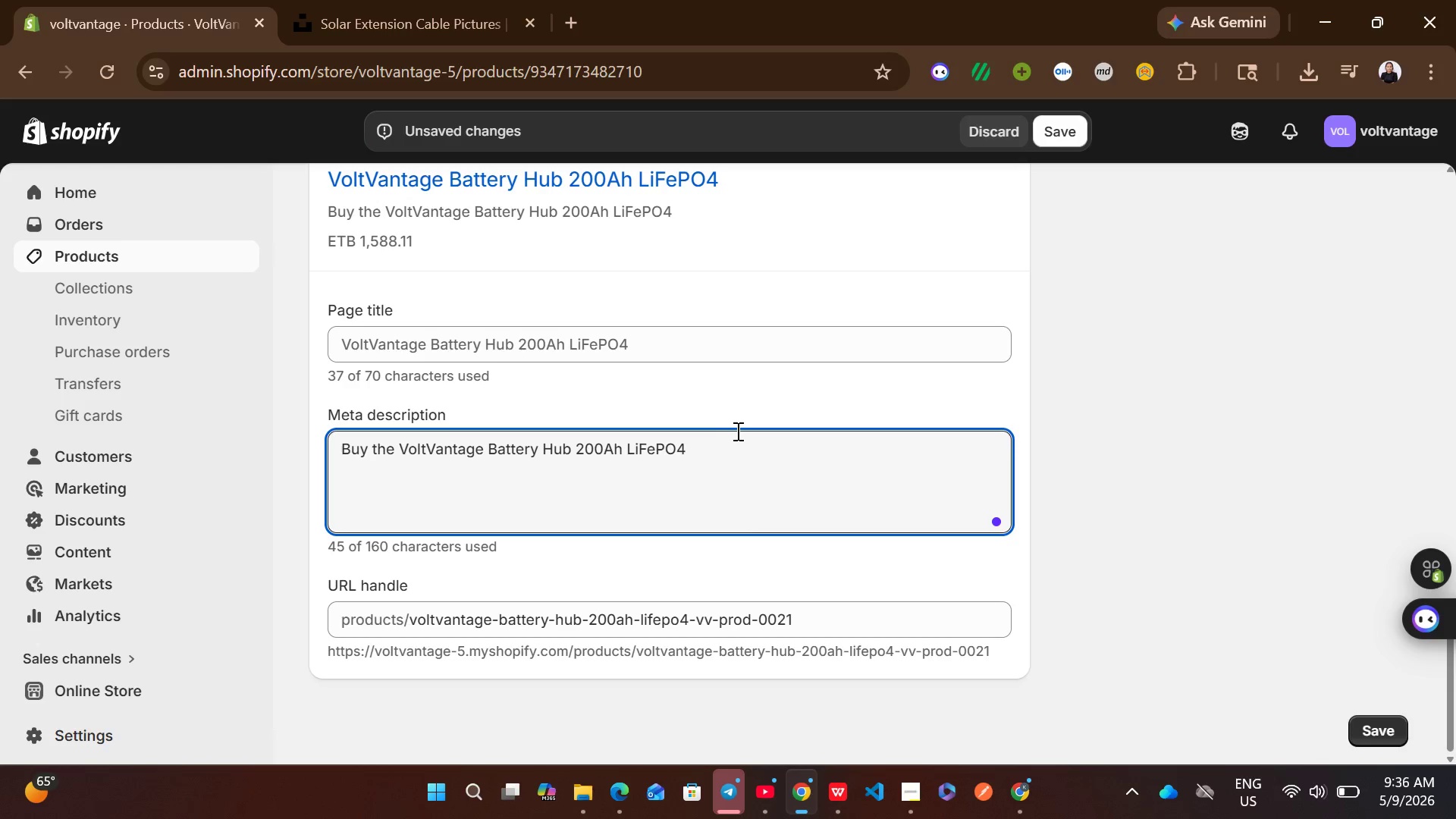 
key(Space)
 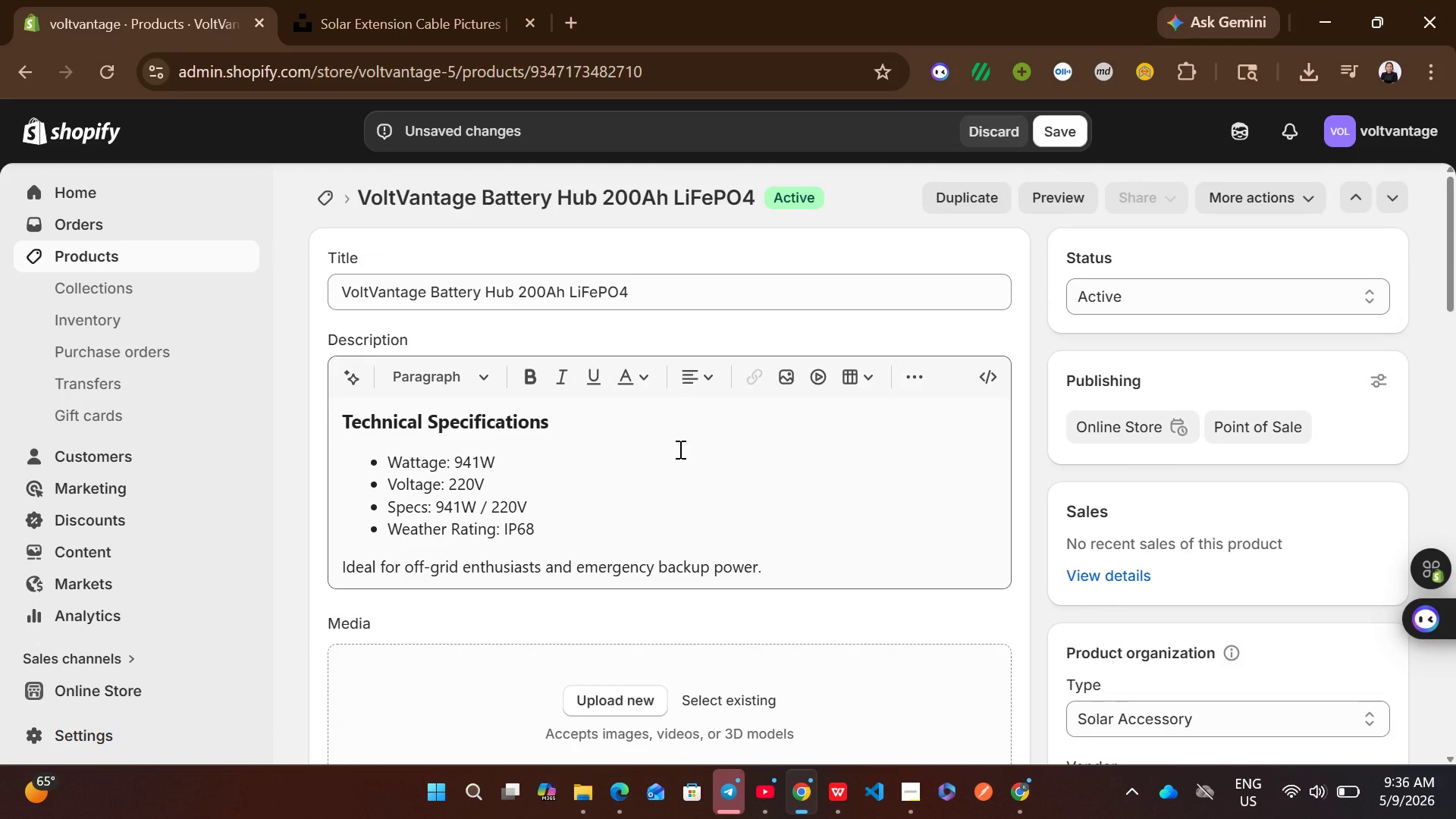 
wait(21.91)
 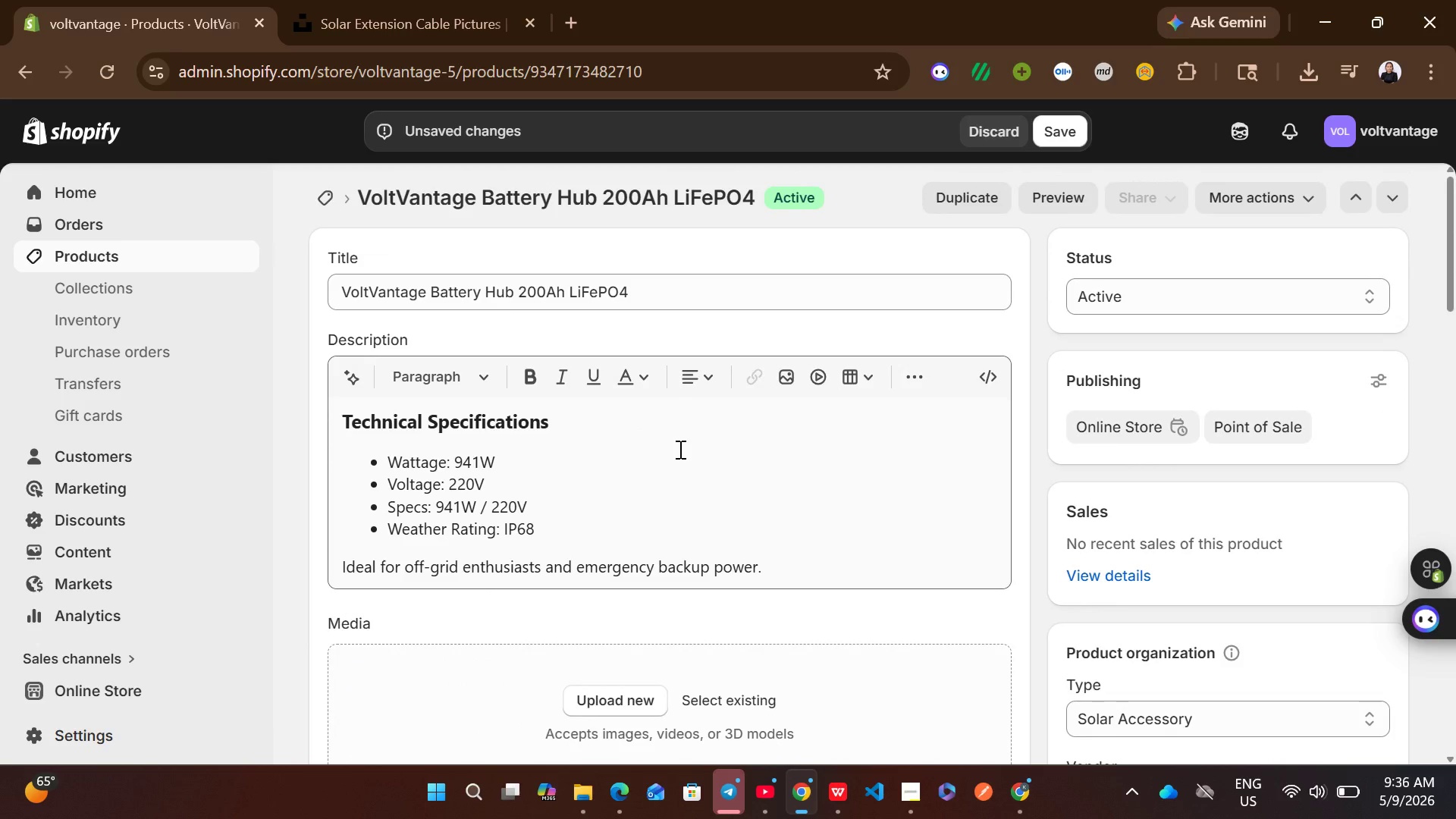 
key(Backspace)
type(. 941W capacity with )
 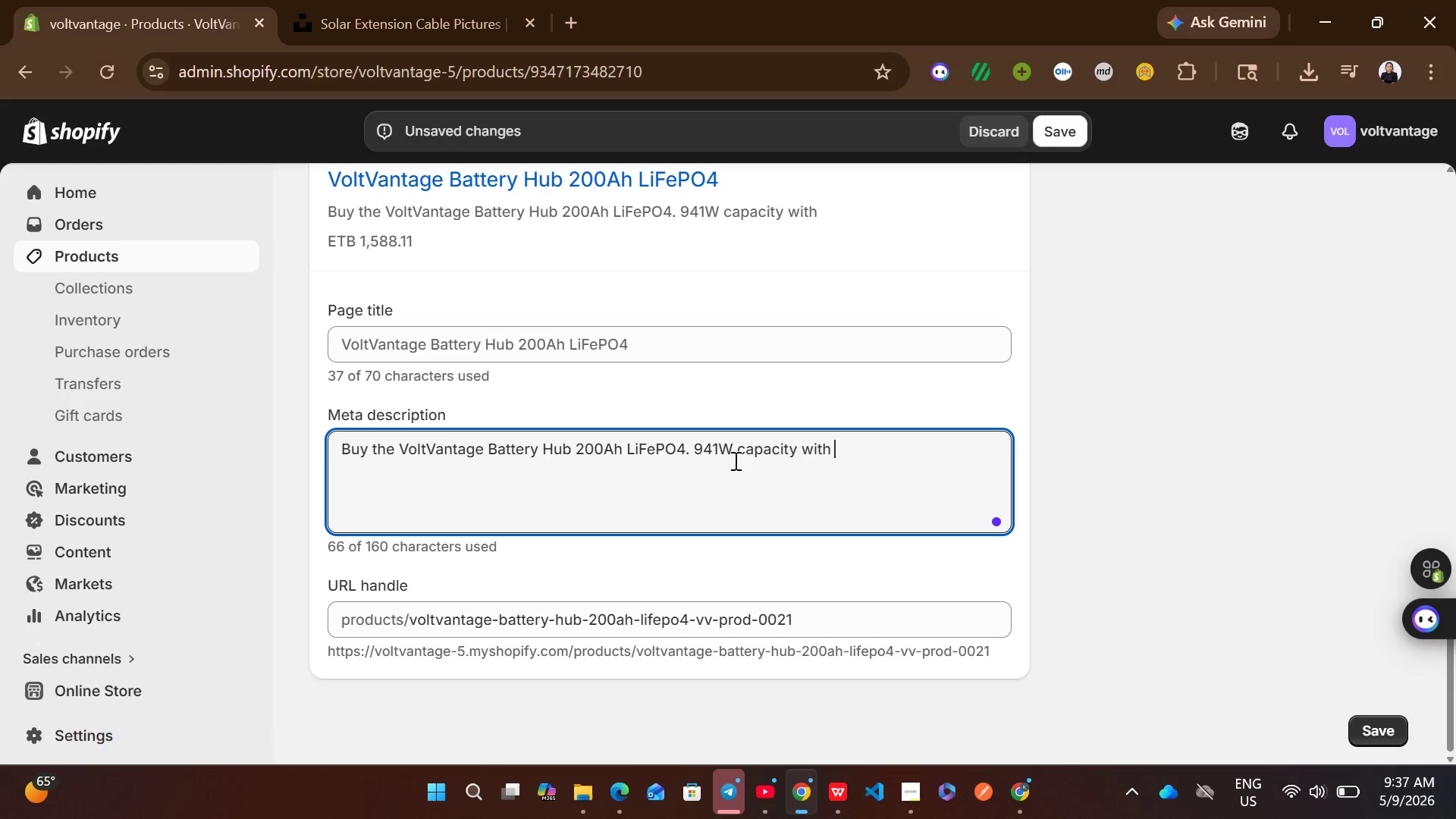 
wait(6.81)
 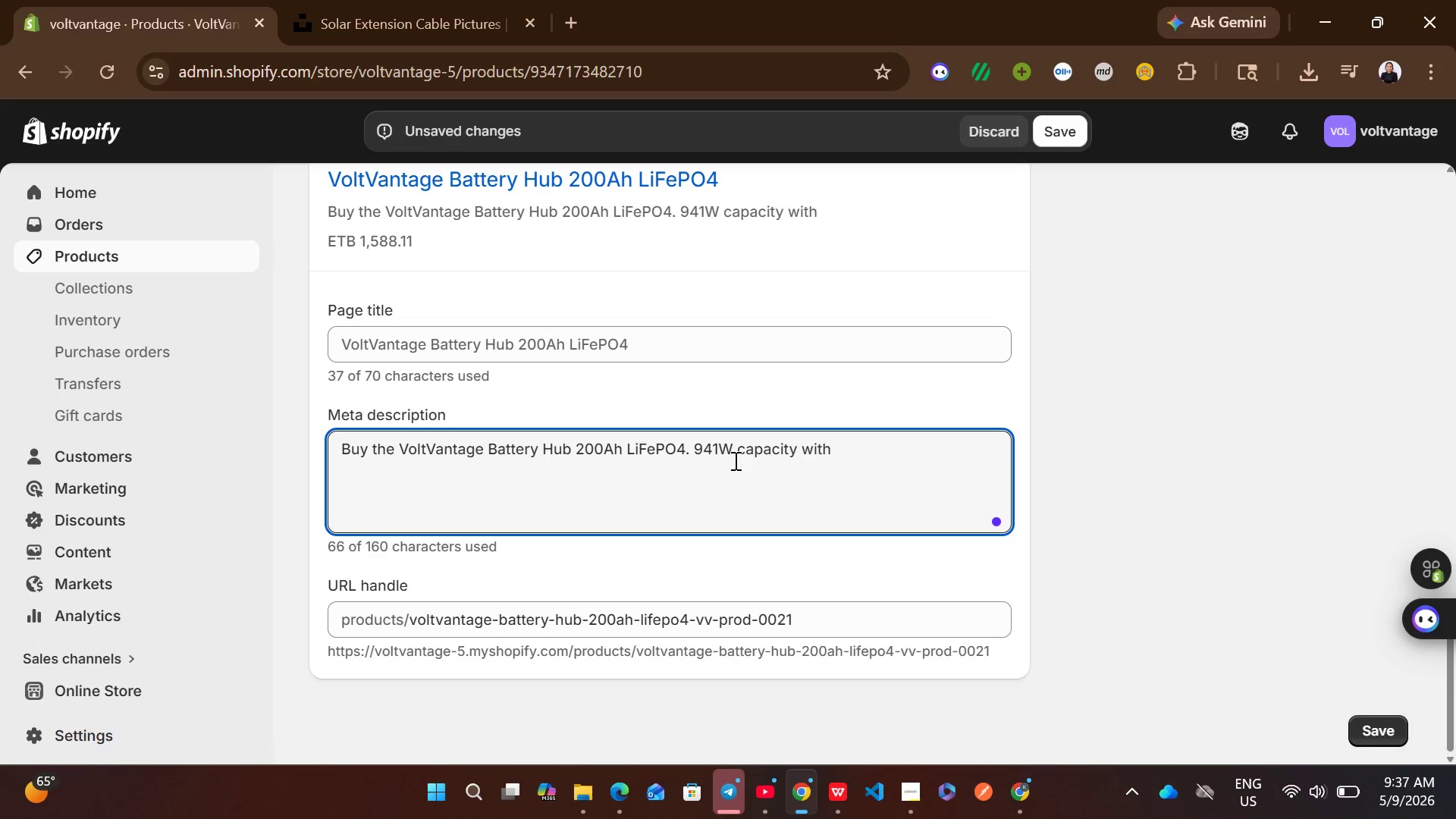 
type(IP68 rating )
key(Backspace)
type(. perfect van life )
key(Backspace)
type(, emergency EV backup )
key(Backspace)
type(, and off-grid power.)
 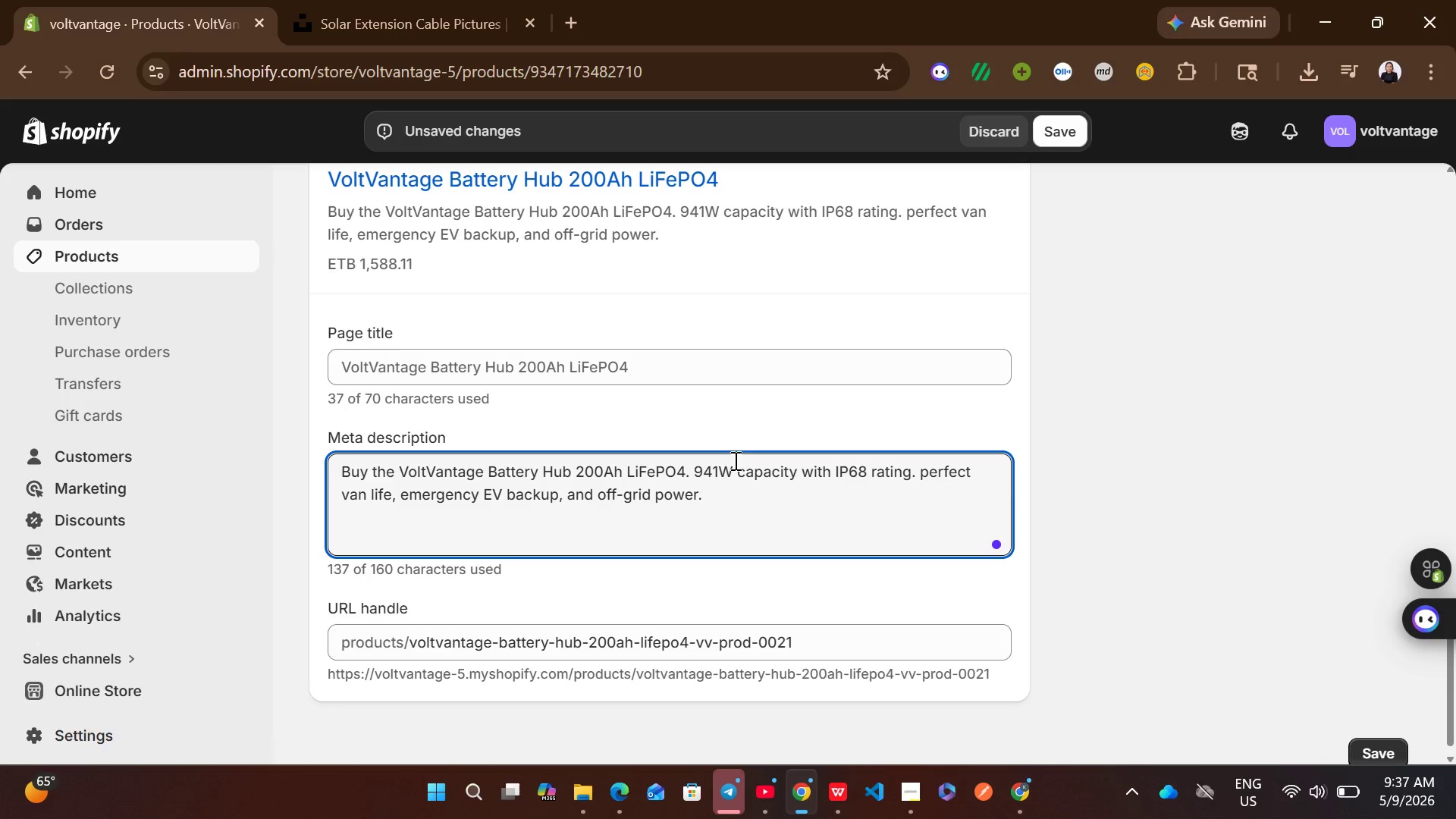 
wait(6.86)
 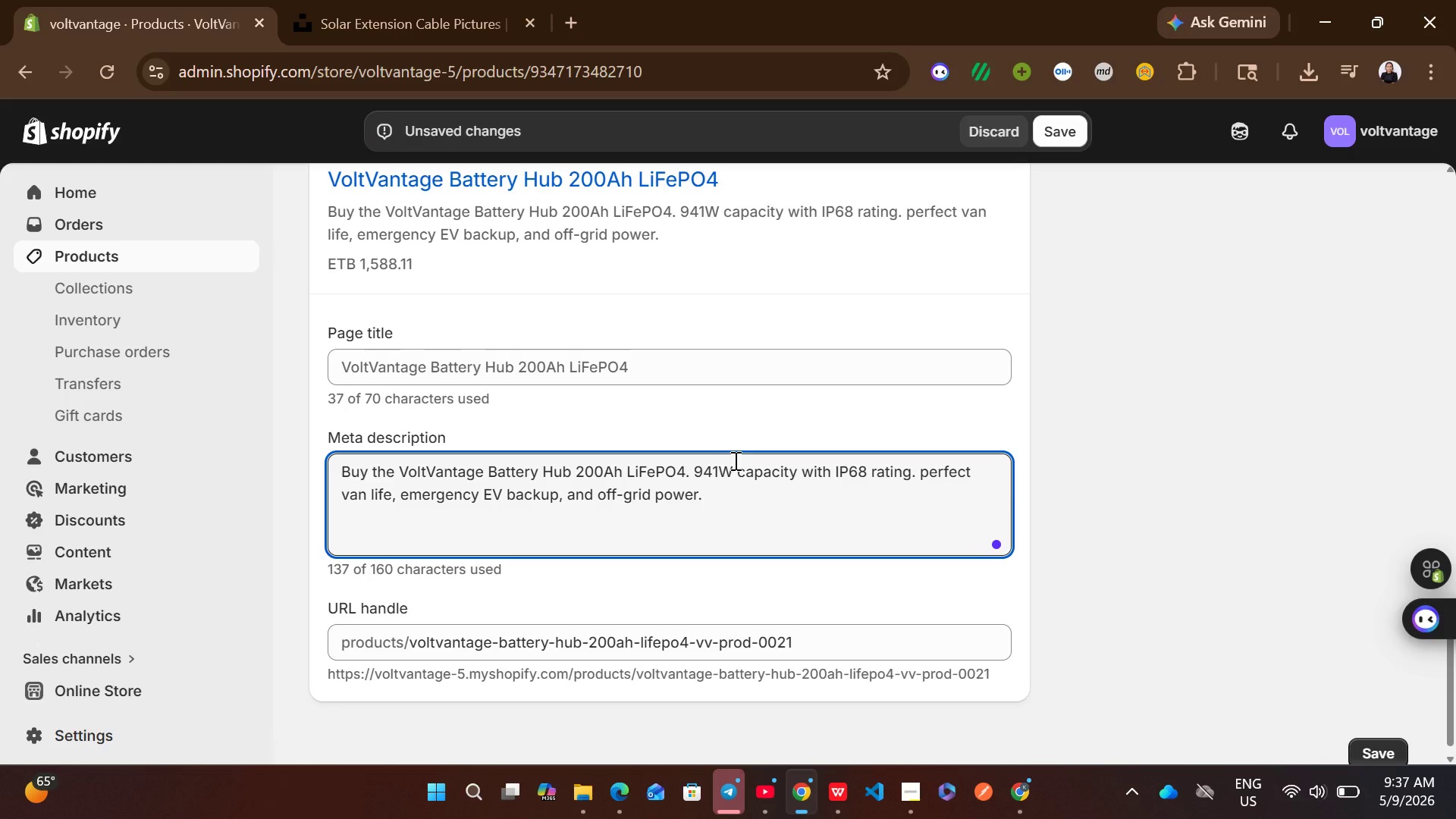 
left_click_drag(start_coordinate=[428, 293], to_coordinate=[512, 287])
 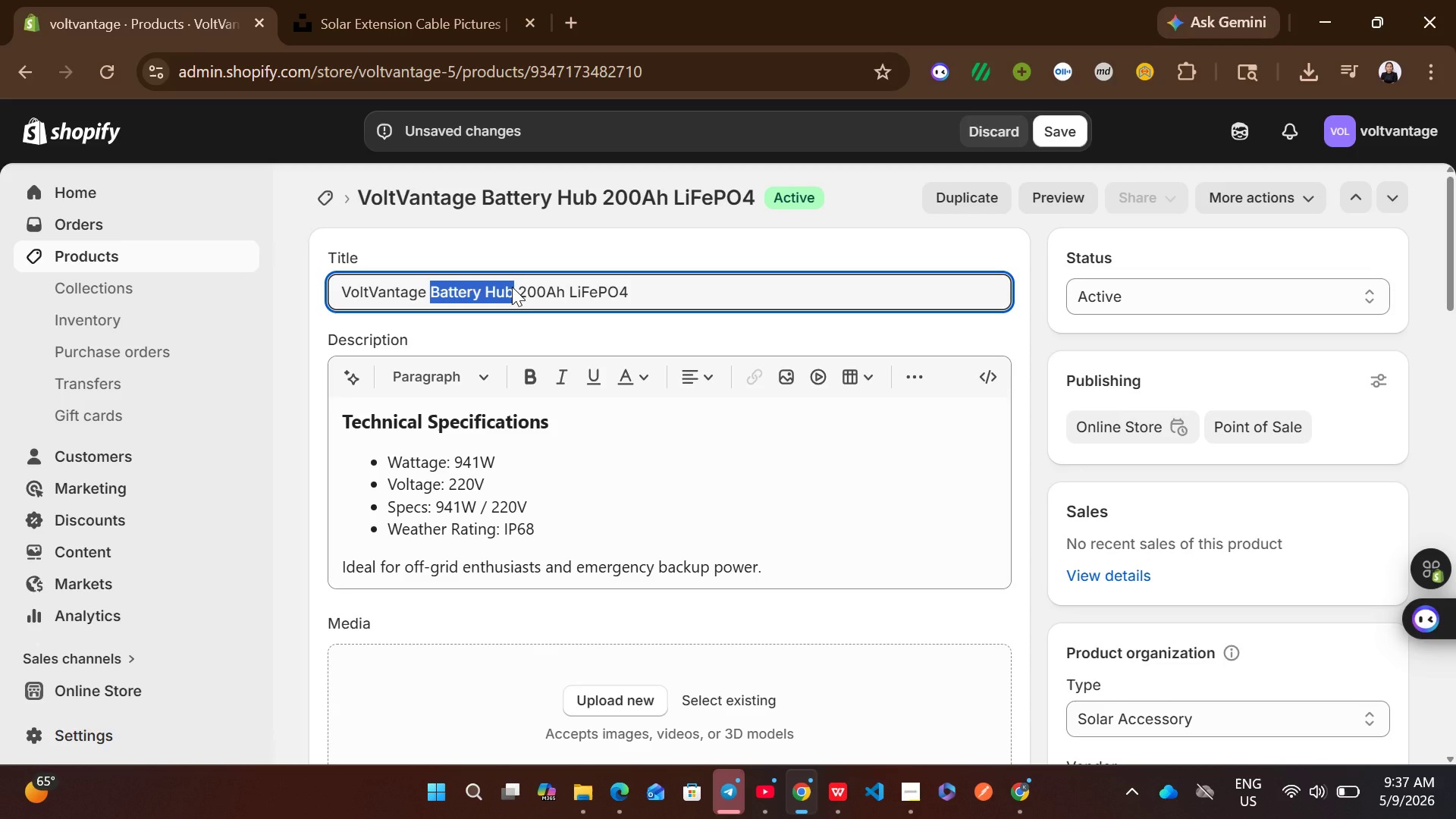 
key(Control+C)
 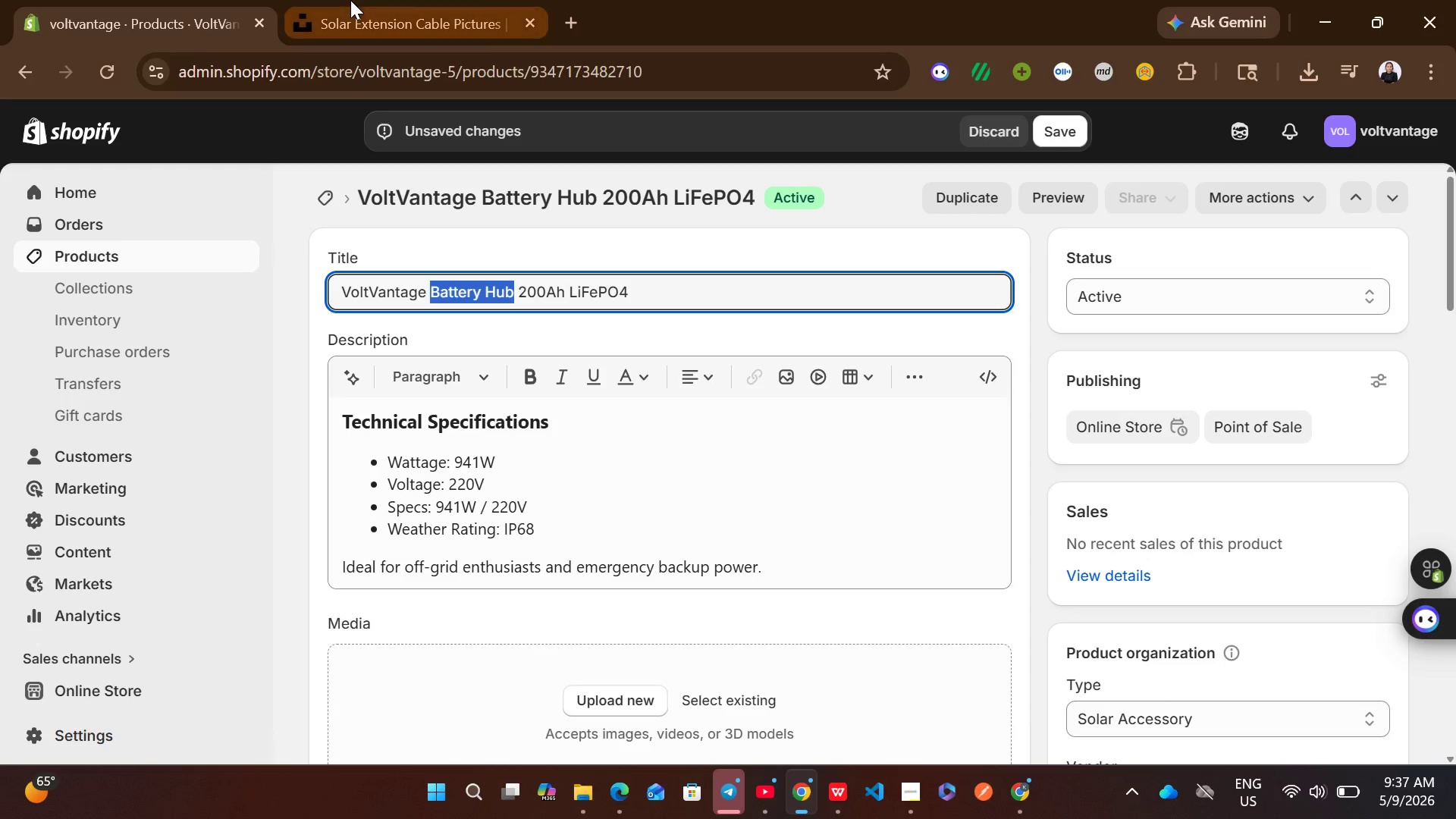 
left_click([350, 0])
 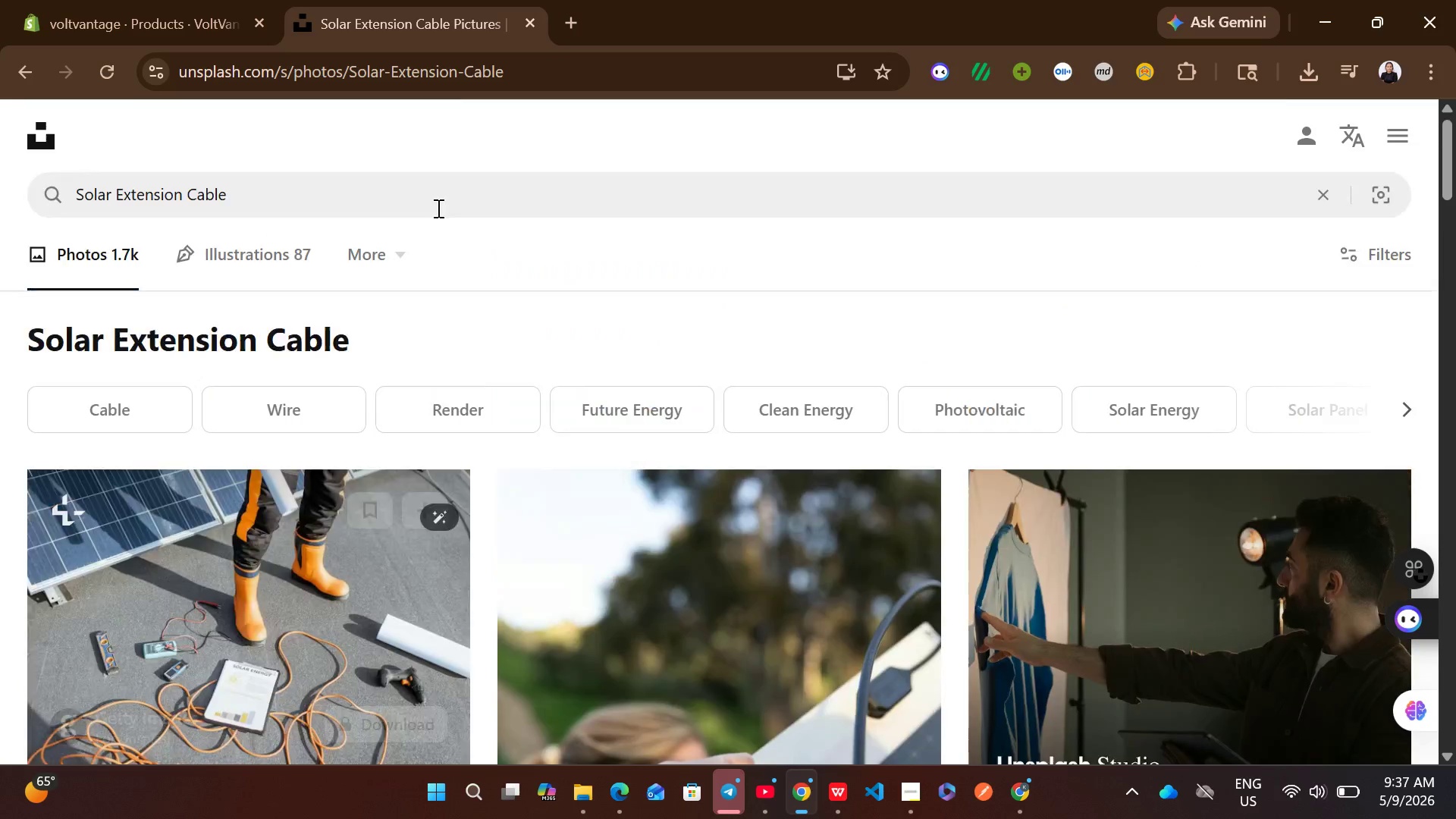 
left_click([406, 201])
 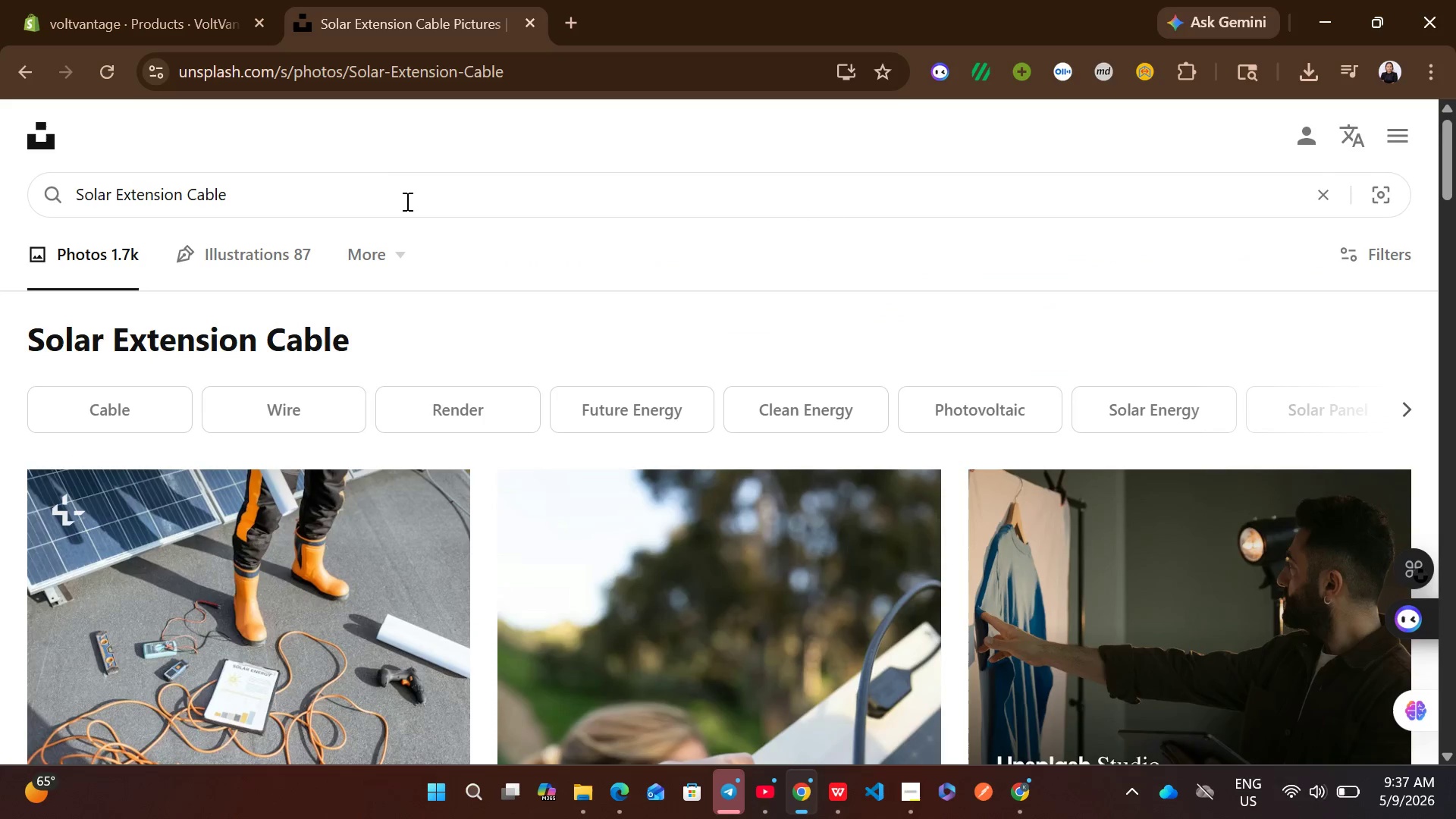 
key(Control+ControlLeft)
 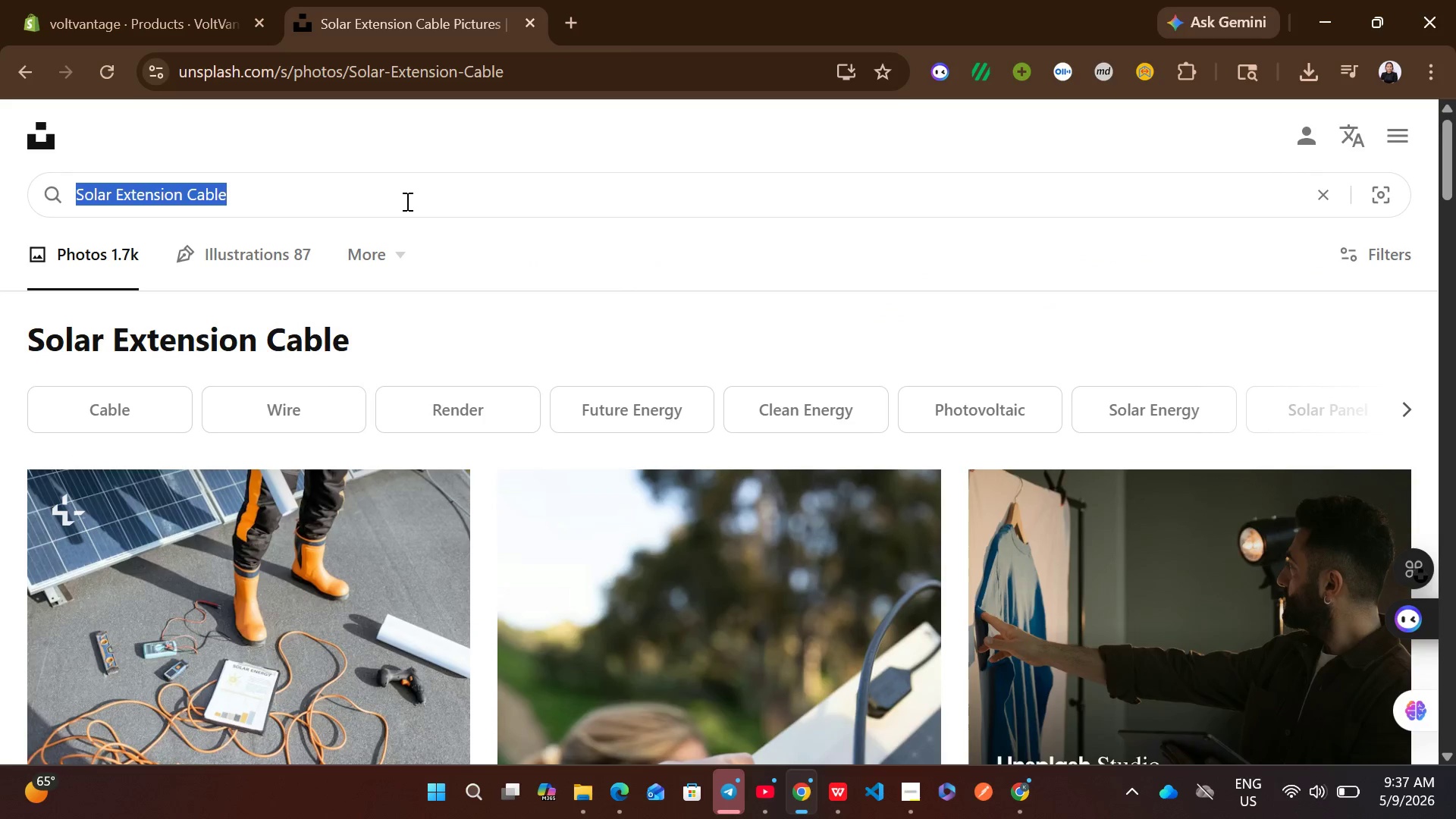 
key(Control+A)
 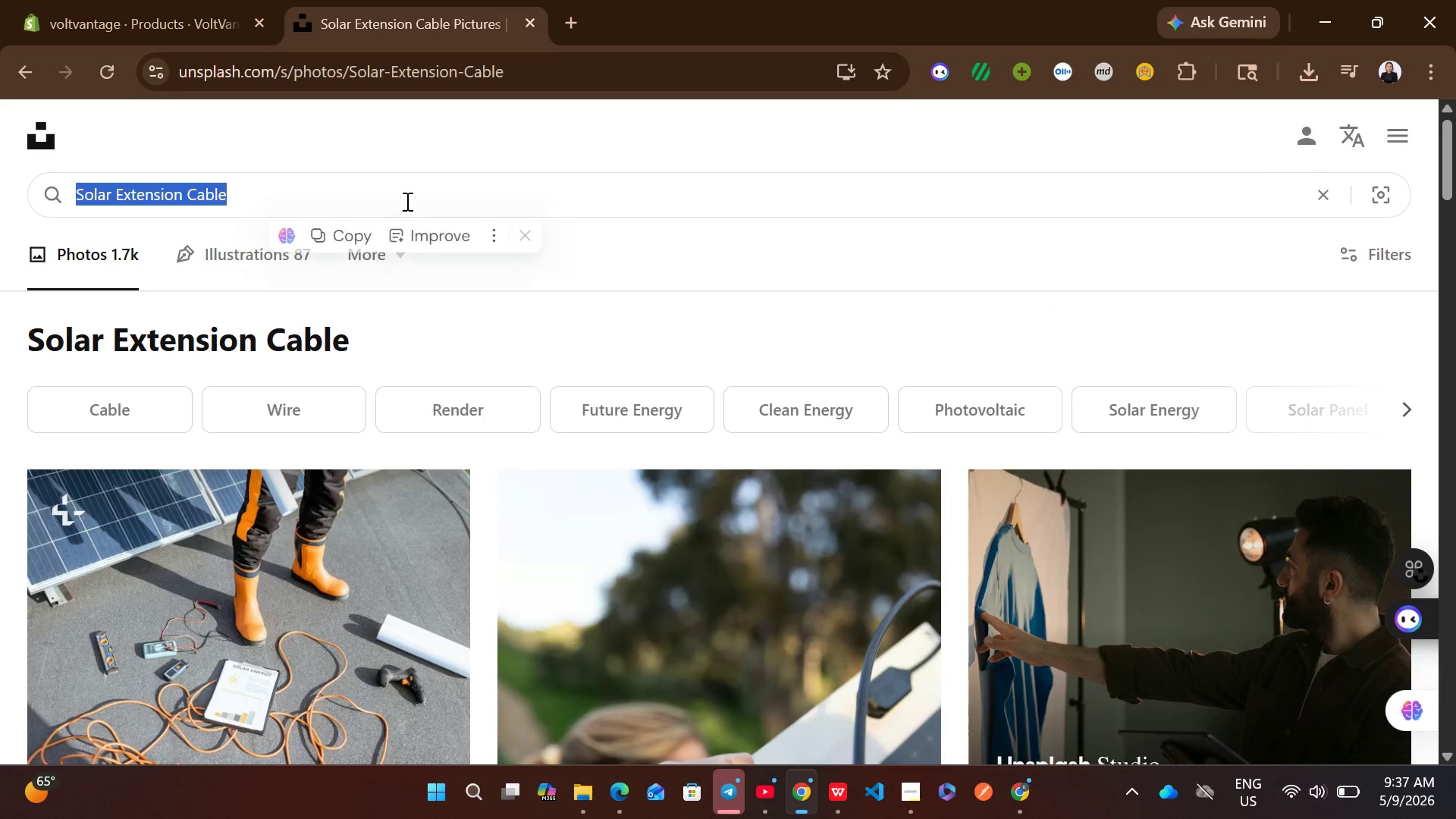 
key(Control+V)
 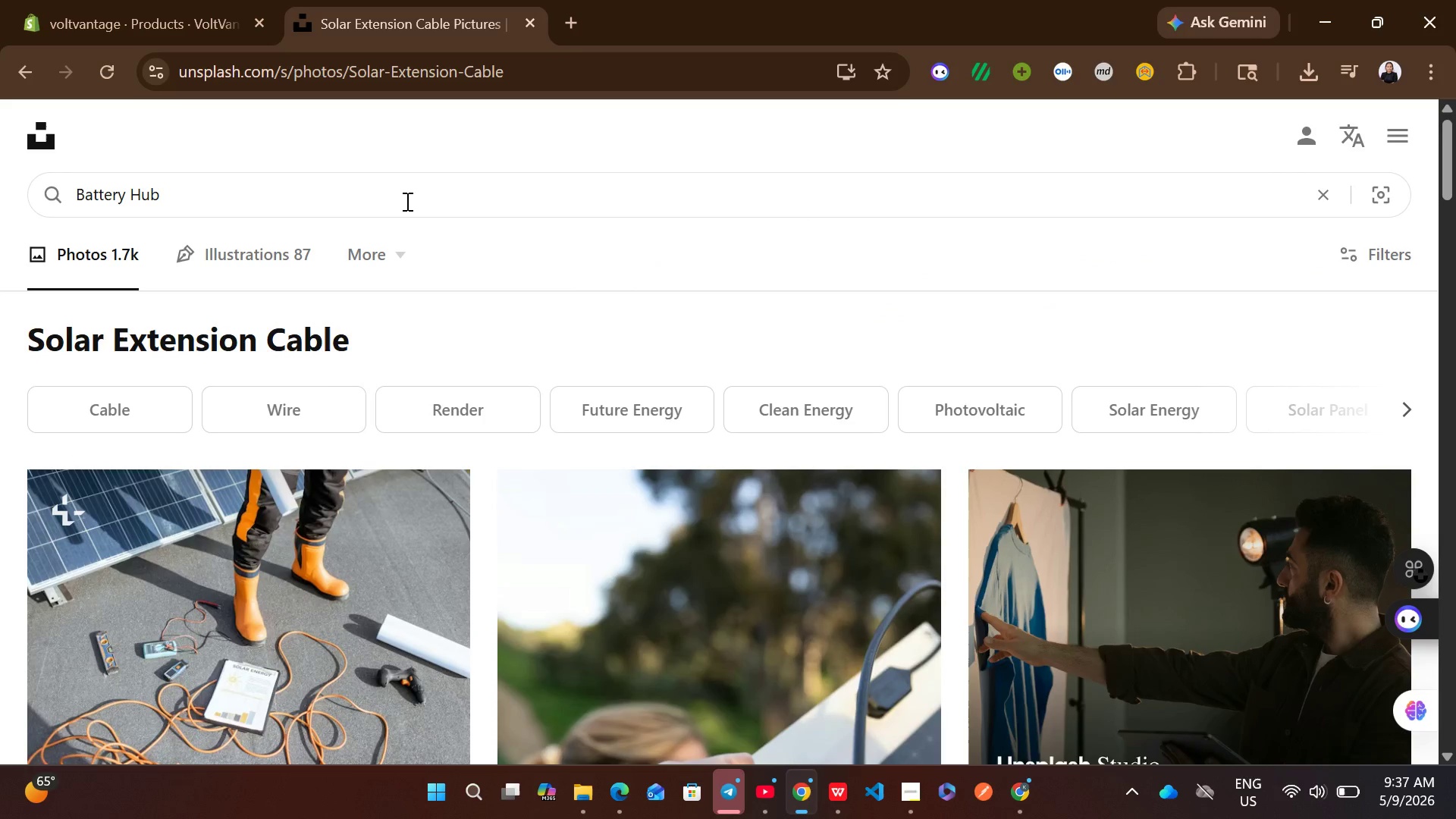 
key(Enter)
 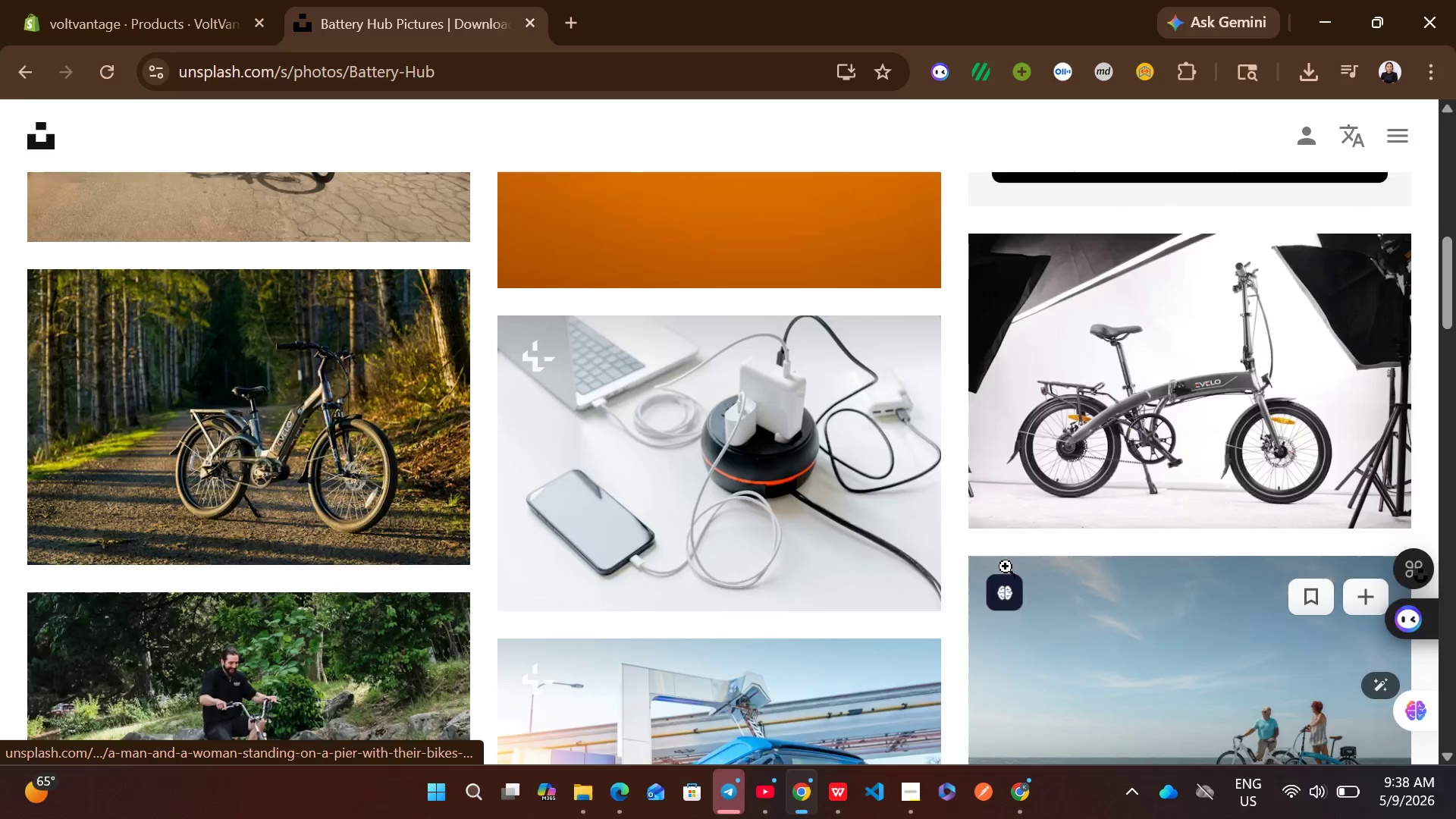 
wait(5.58)
 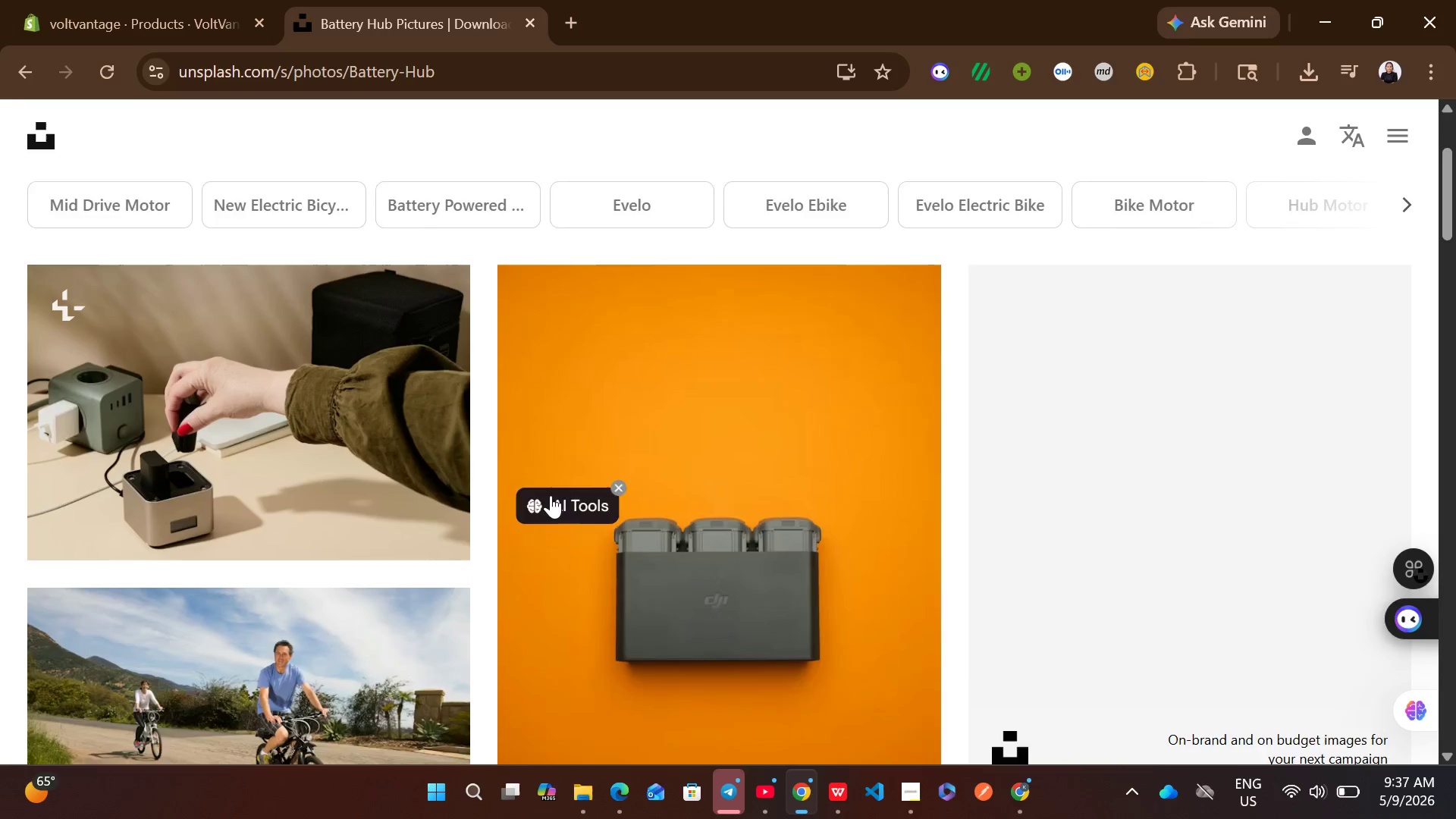 
mouse_move([847, 628])
 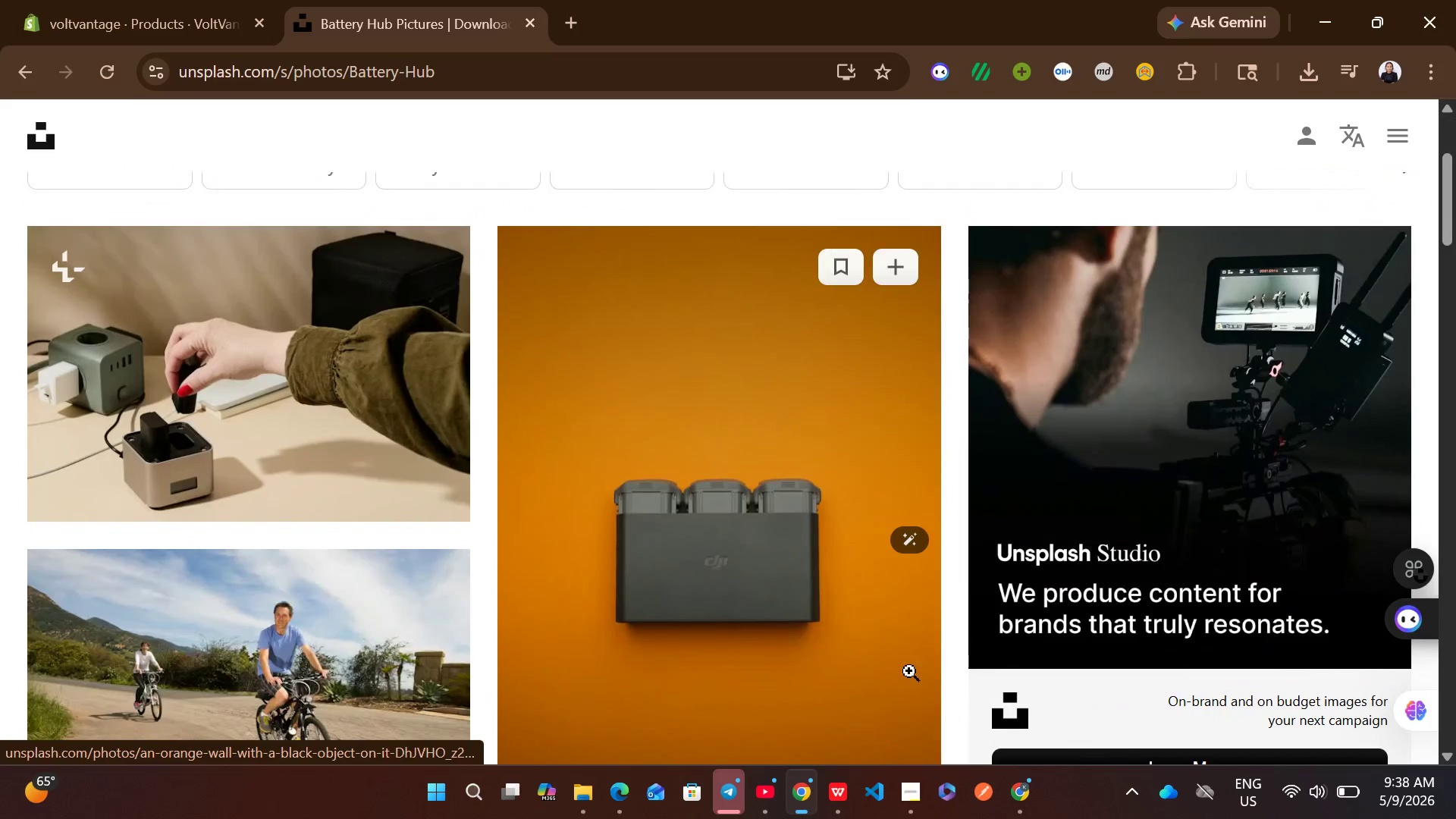 
wait(5.17)
 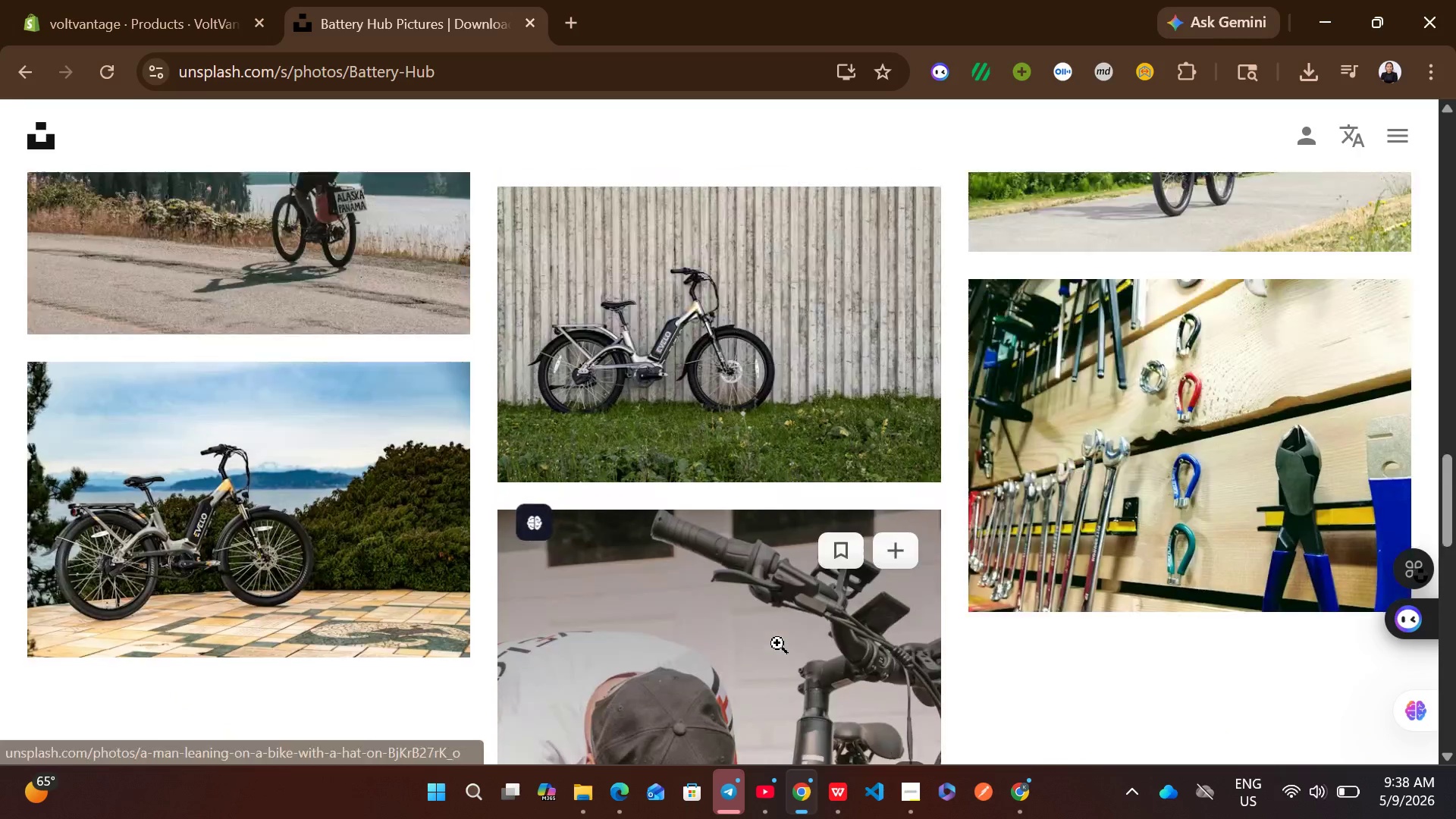 
left_click([908, 553])
 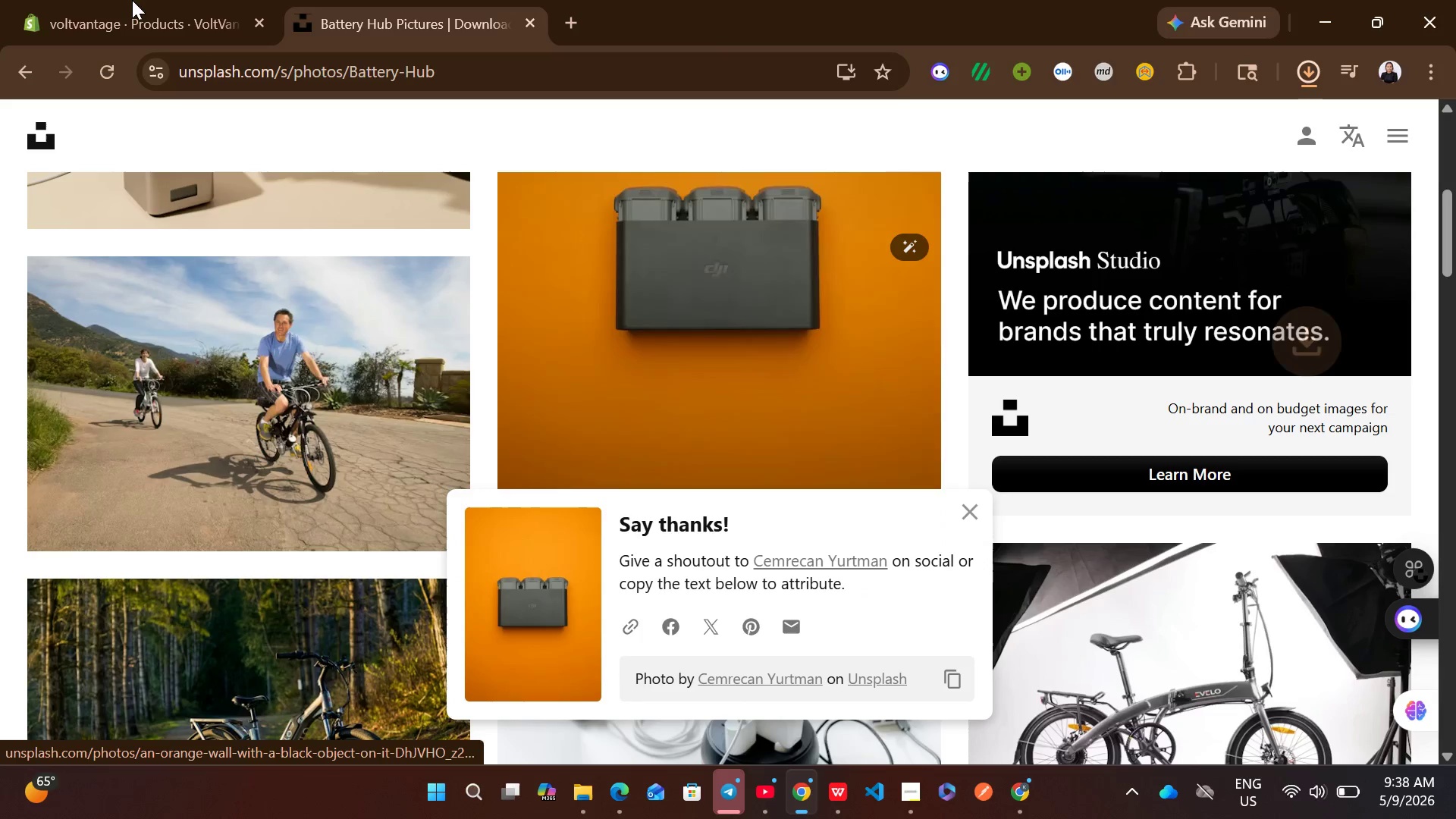 
left_click([132, 0])
 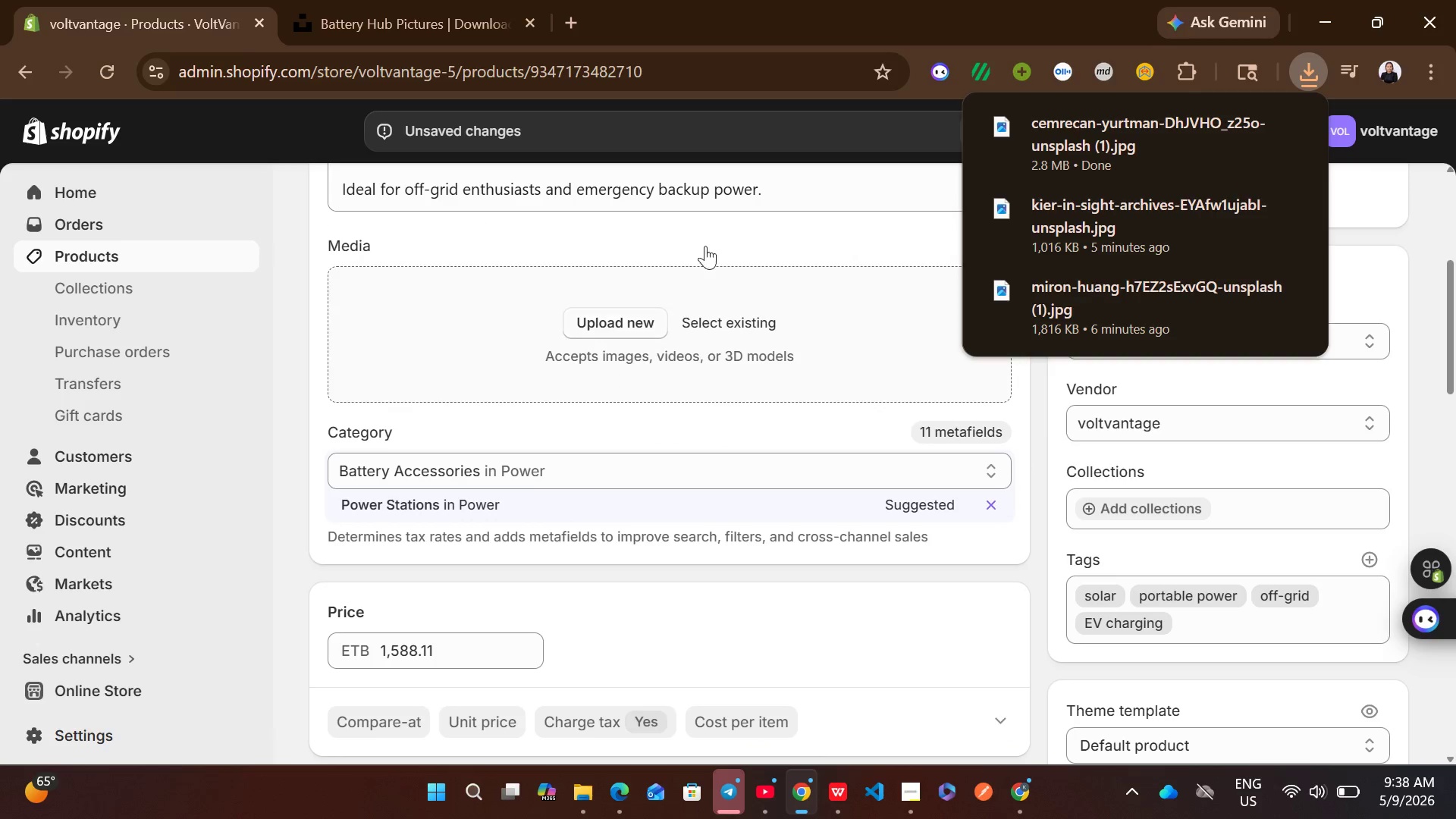 
left_click_drag(start_coordinate=[1087, 143], to_coordinate=[830, 283])
 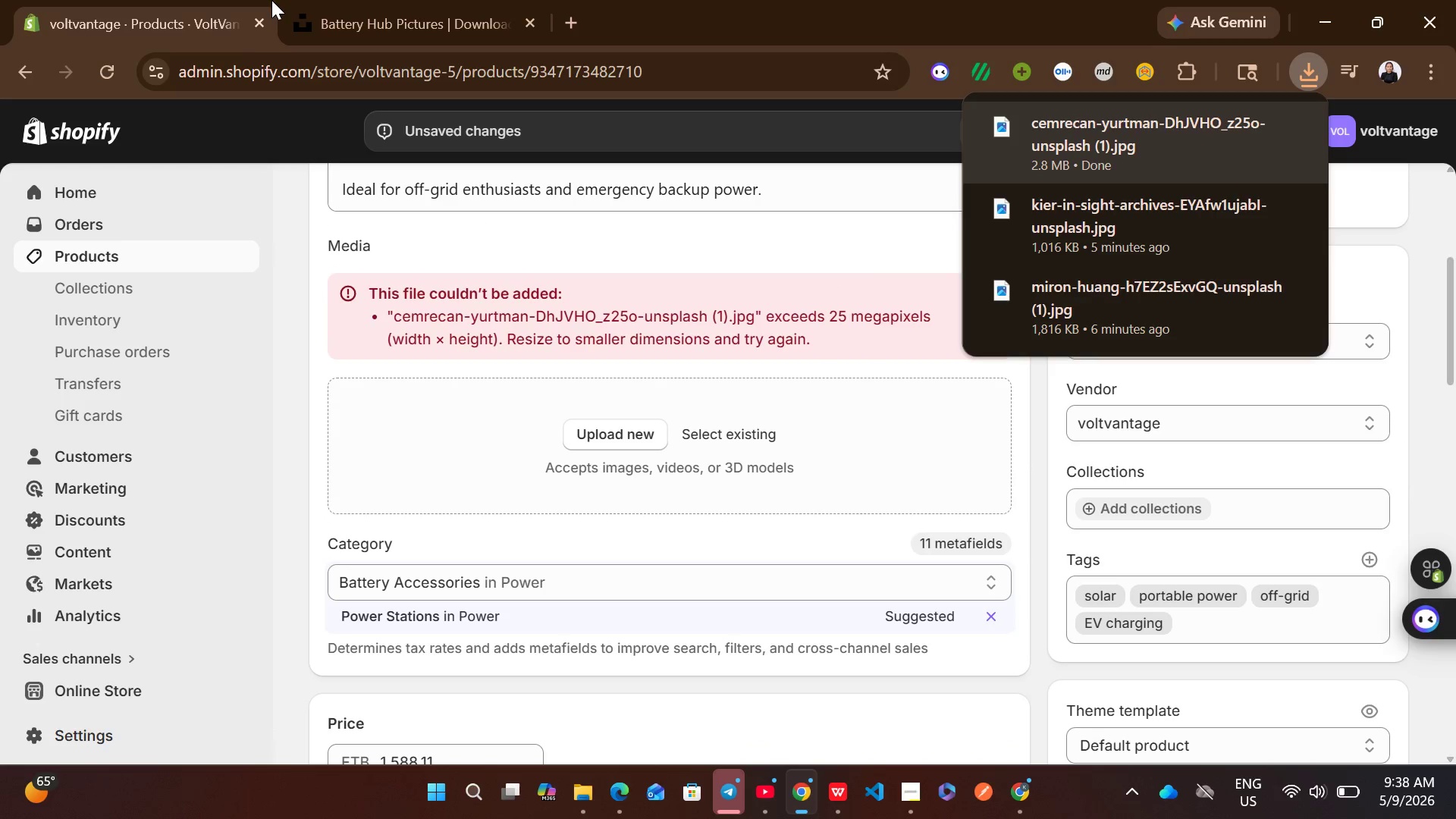 
left_click([339, 0])
 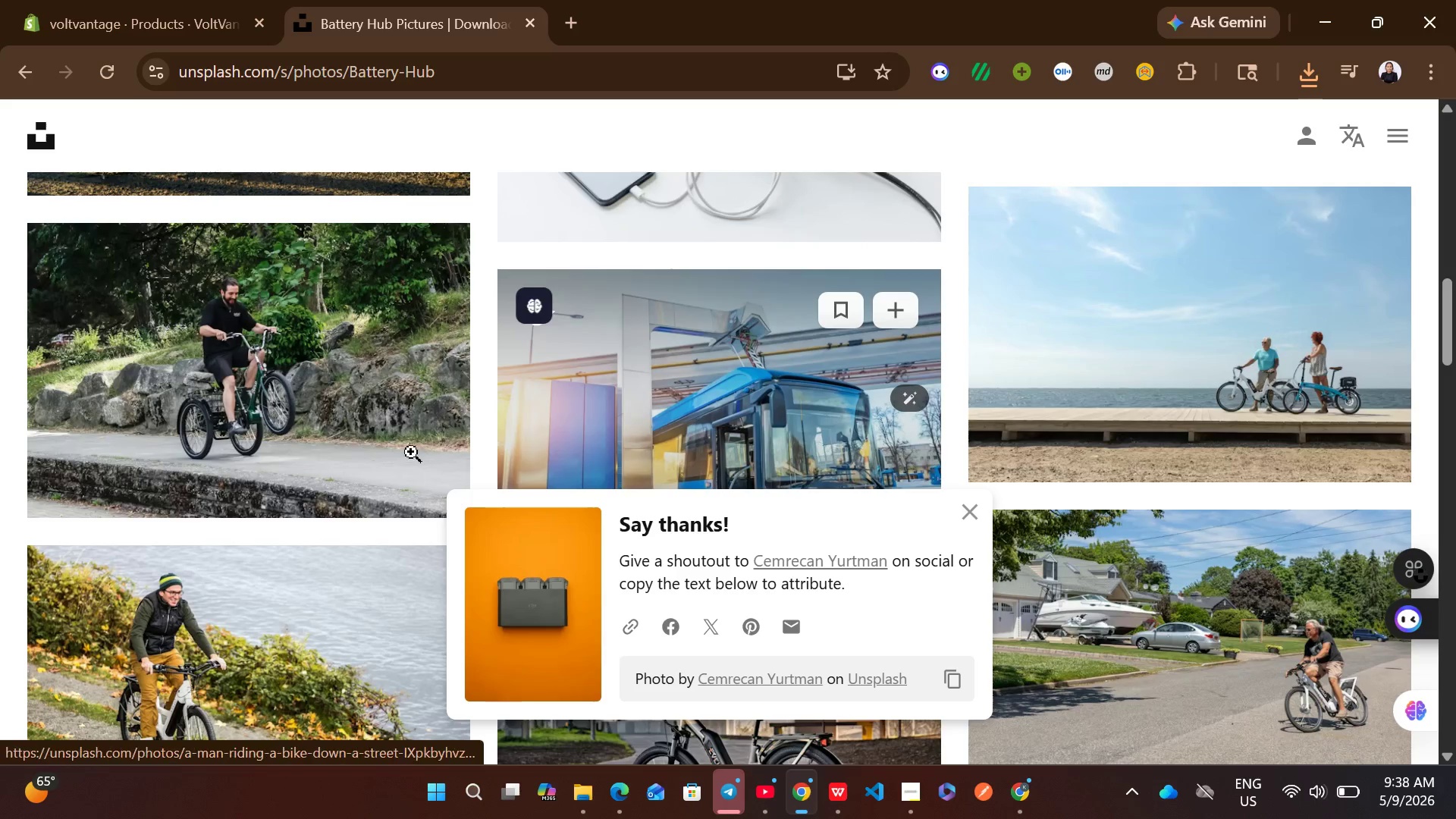 
mouse_move([882, 244])
 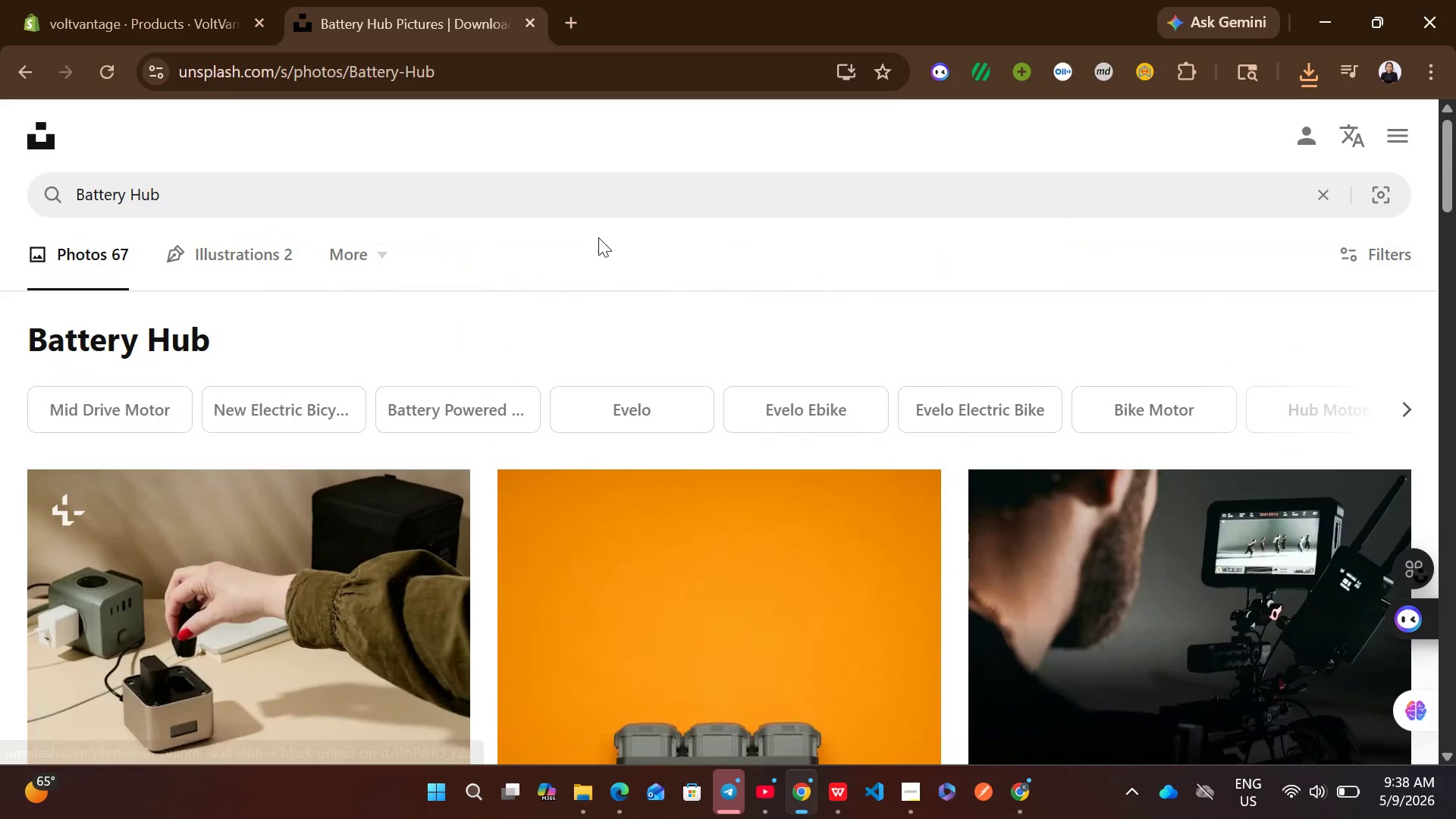 
left_click([323, 174])
 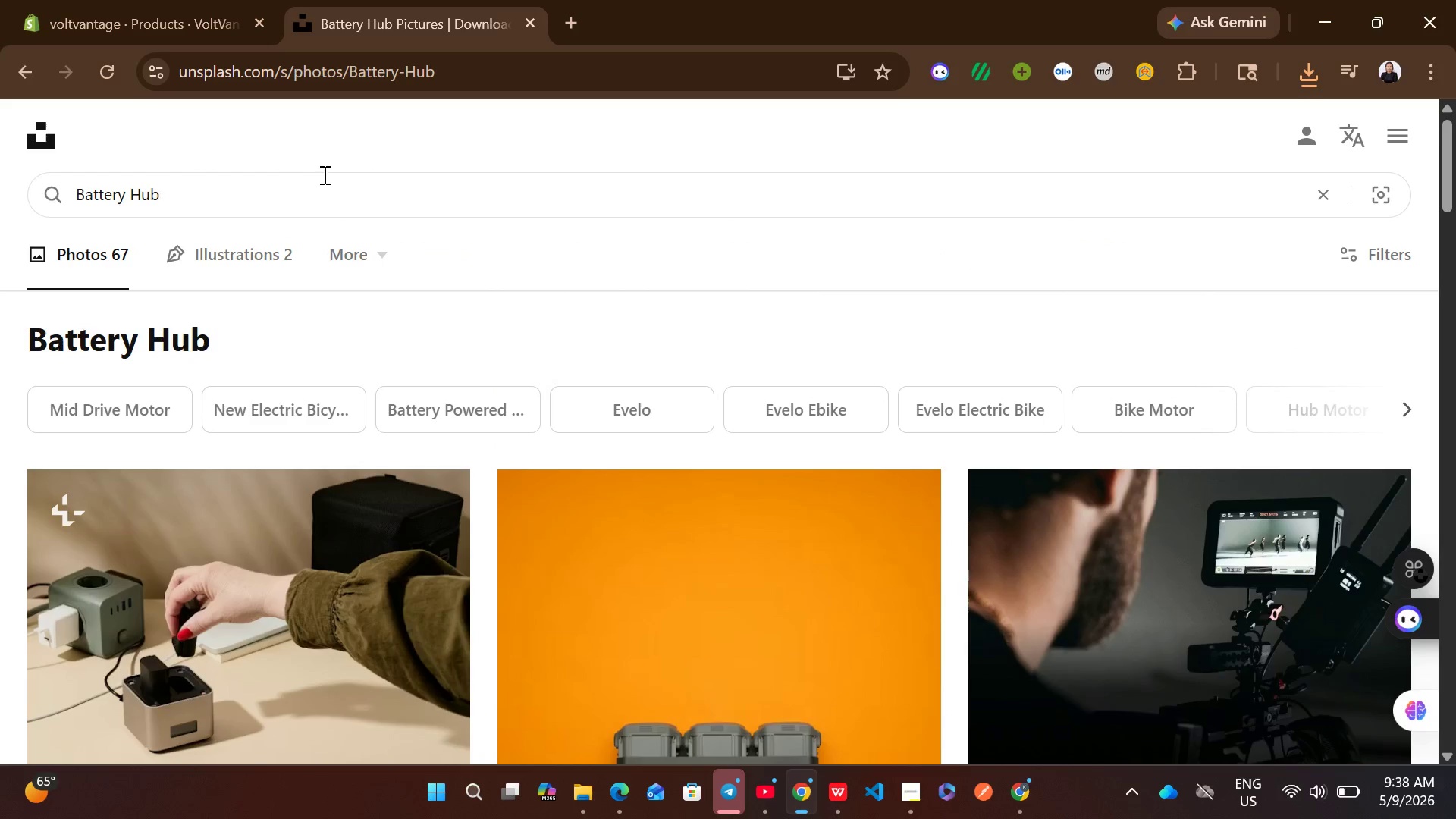 
type( for power)
 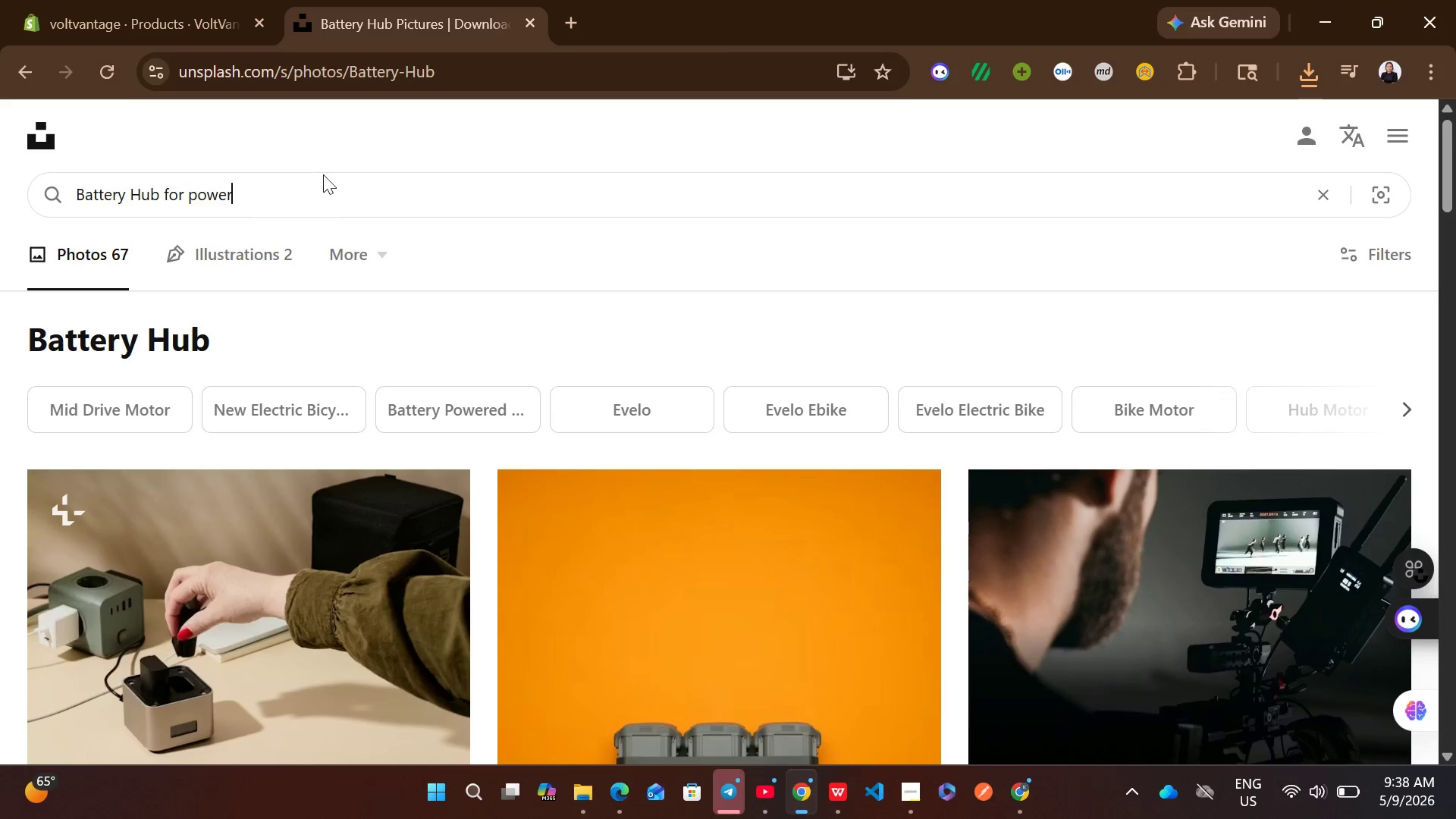 
key(Enter)
 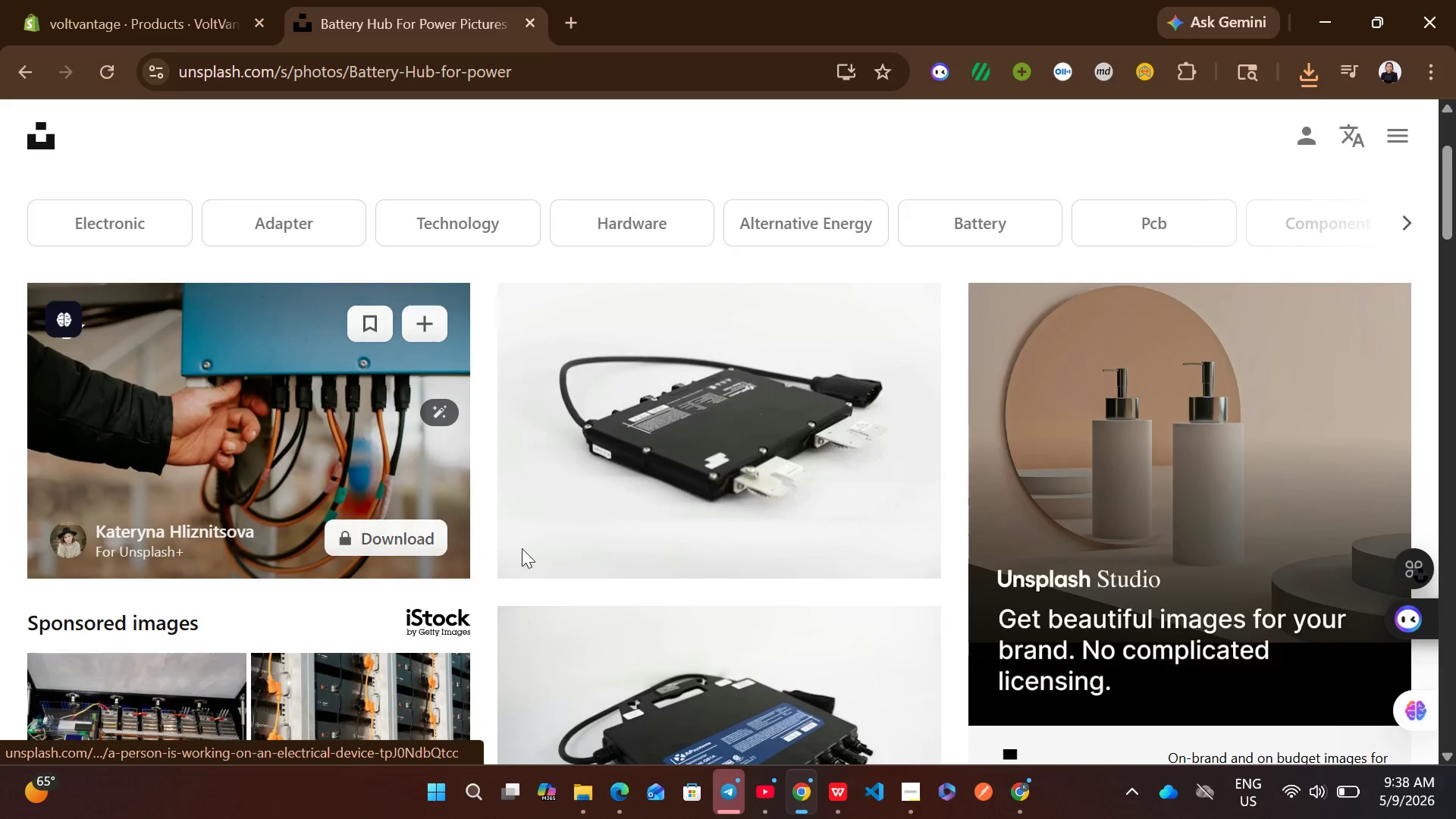 
left_click([882, 532])
 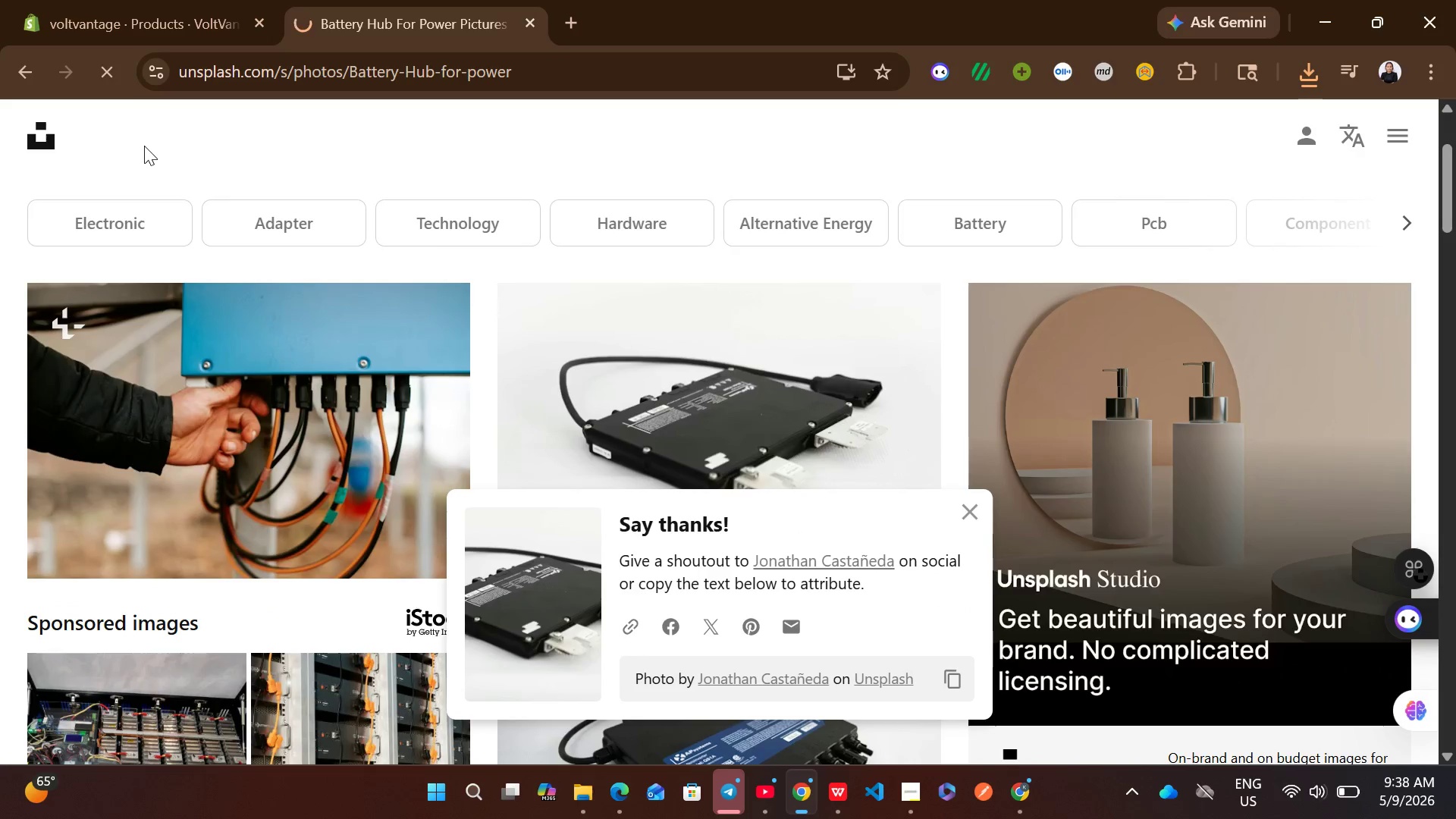 
left_click([145, 0])
 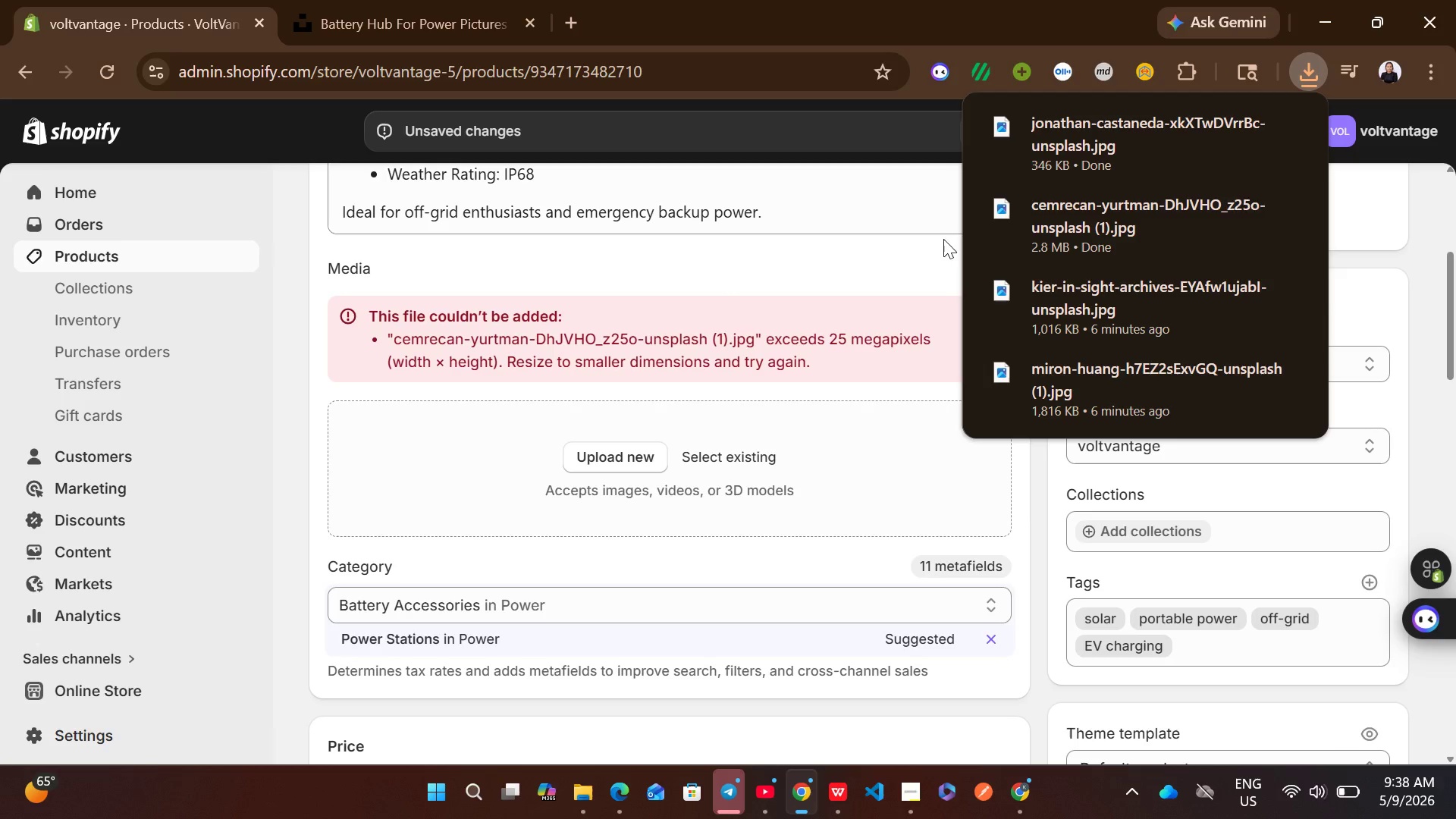 
left_click_drag(start_coordinate=[1087, 148], to_coordinate=[780, 438])
 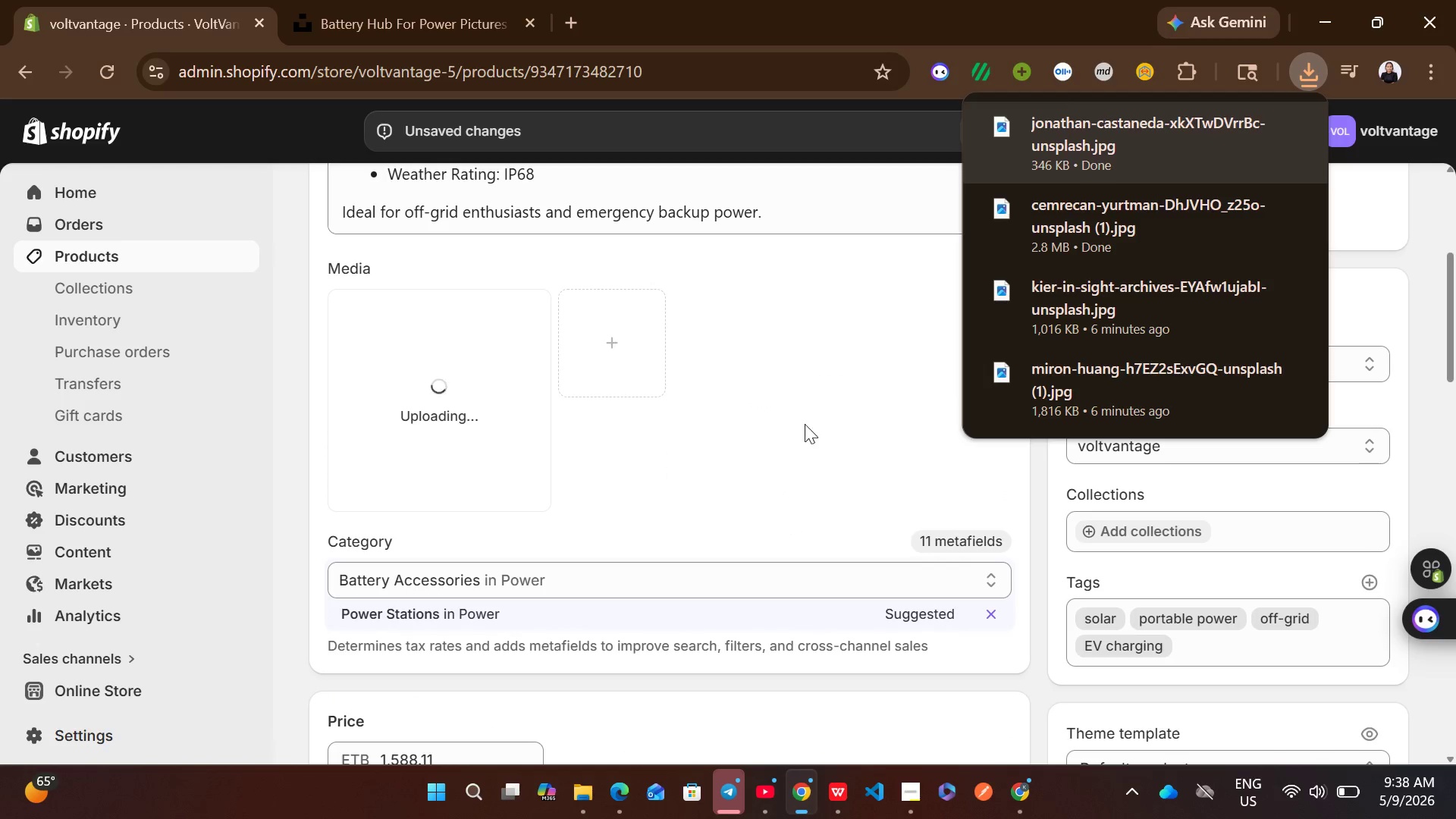 
left_click([846, 385])
 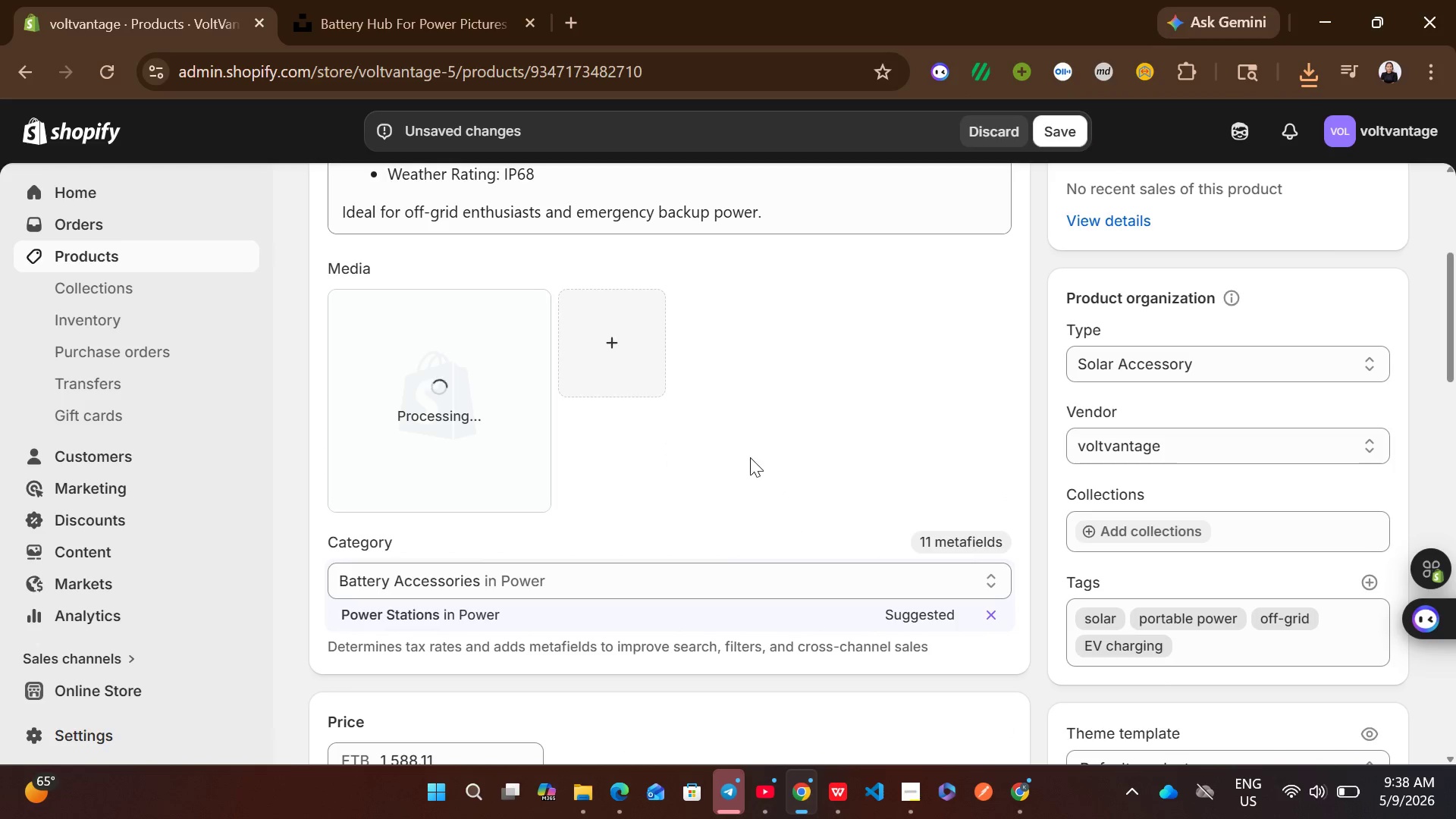 
left_click([613, 271])
 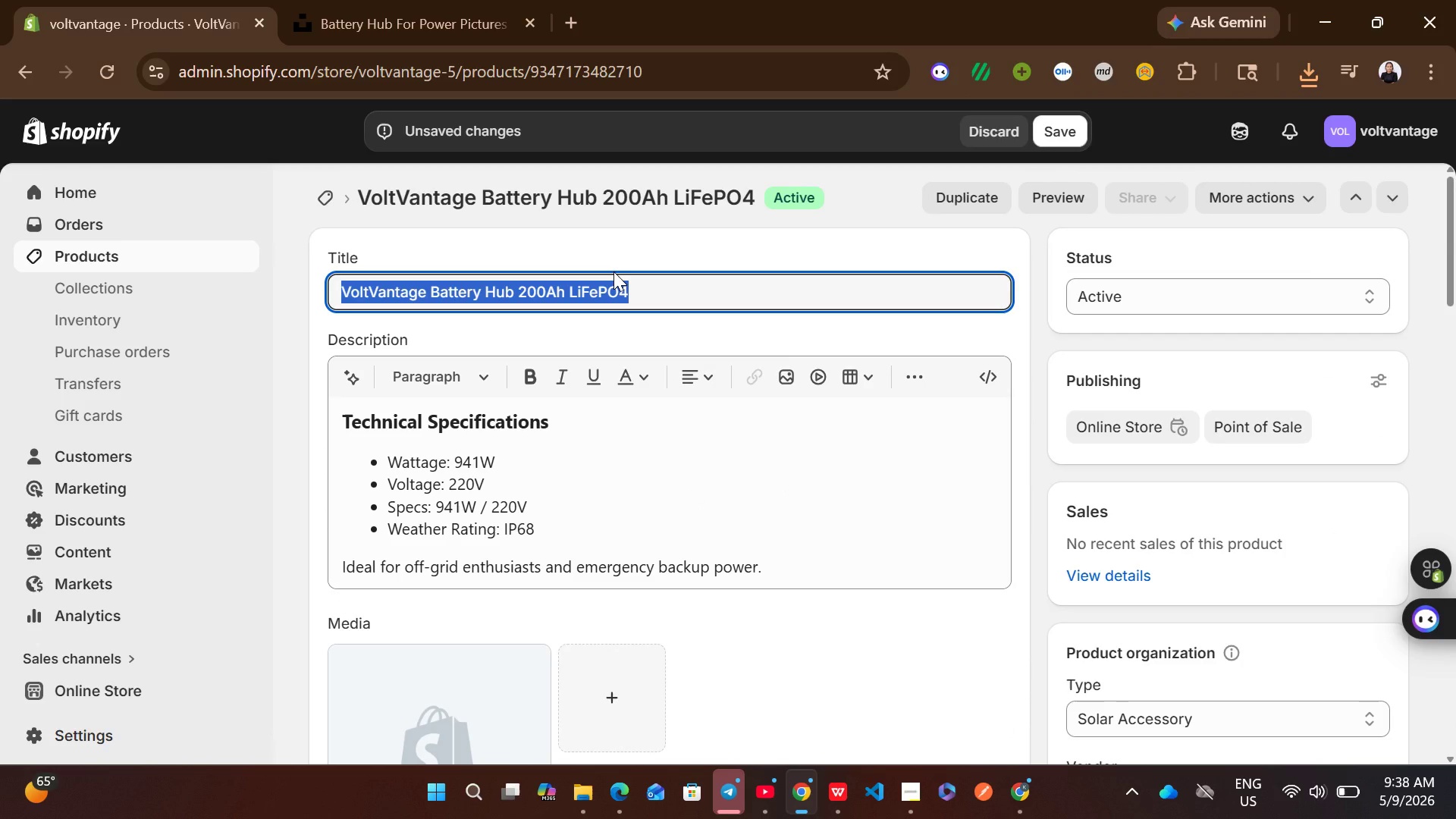 
key(Control+C)
 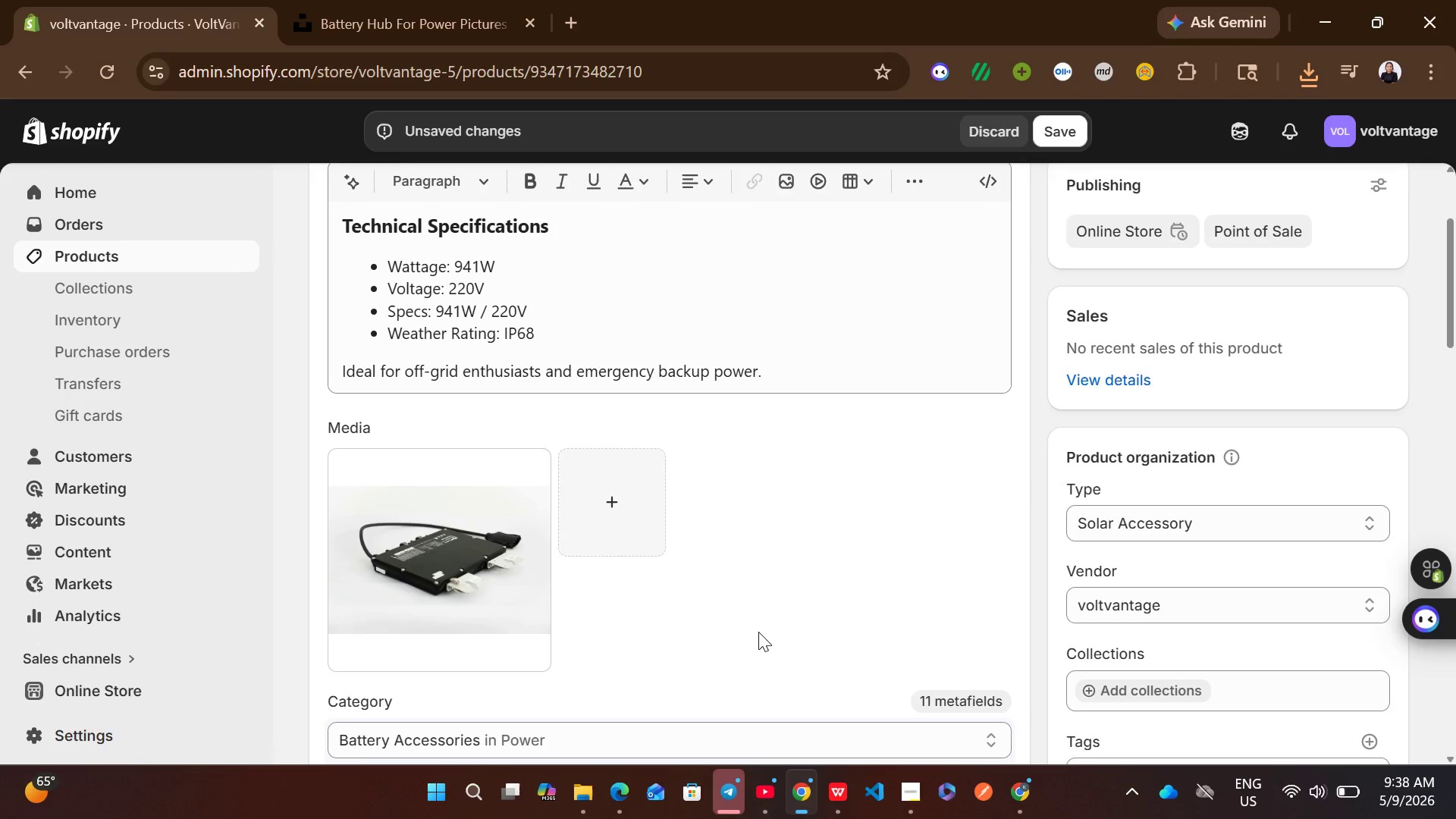 
left_click([516, 575])
 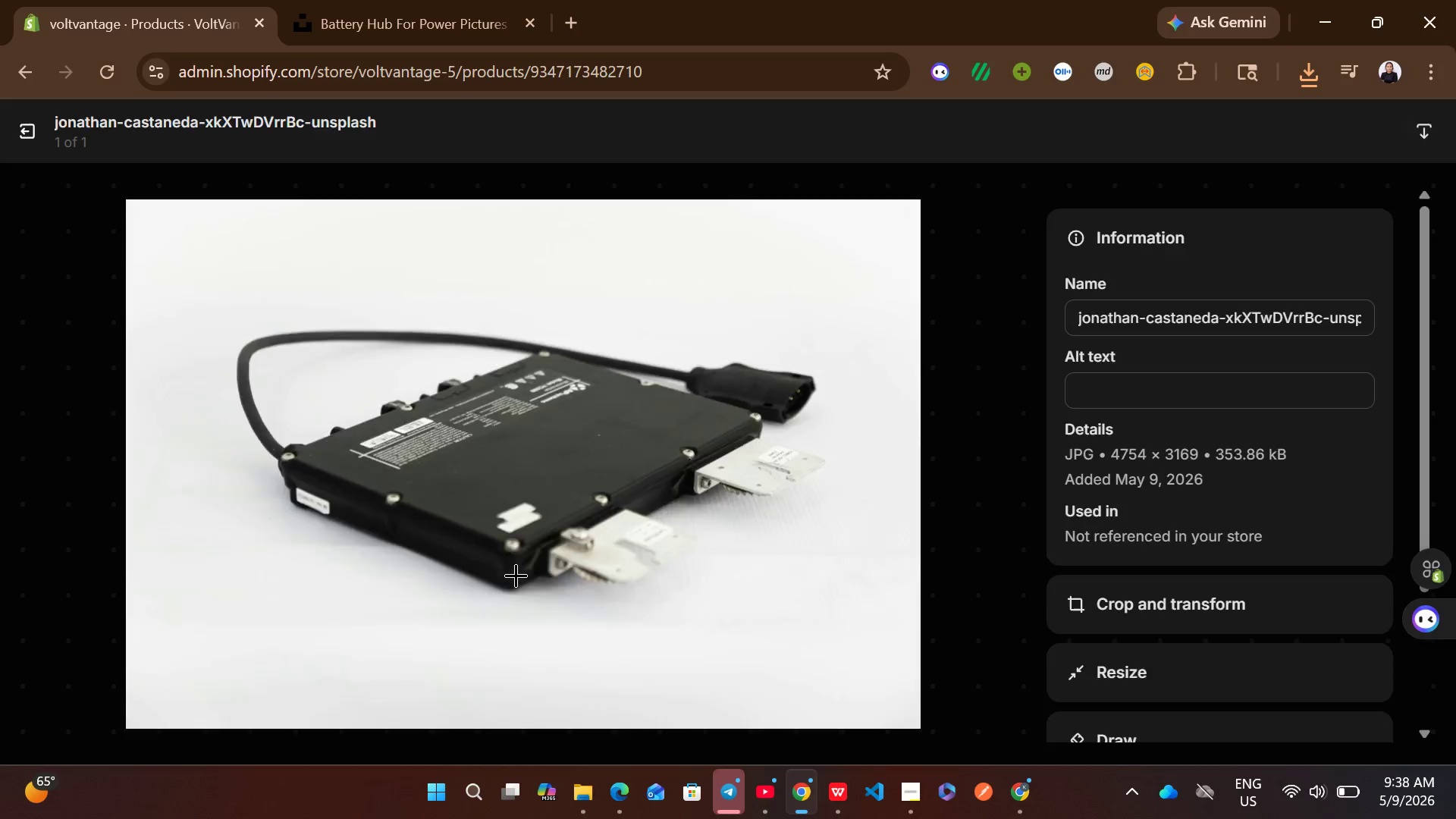 
wait(5.78)
 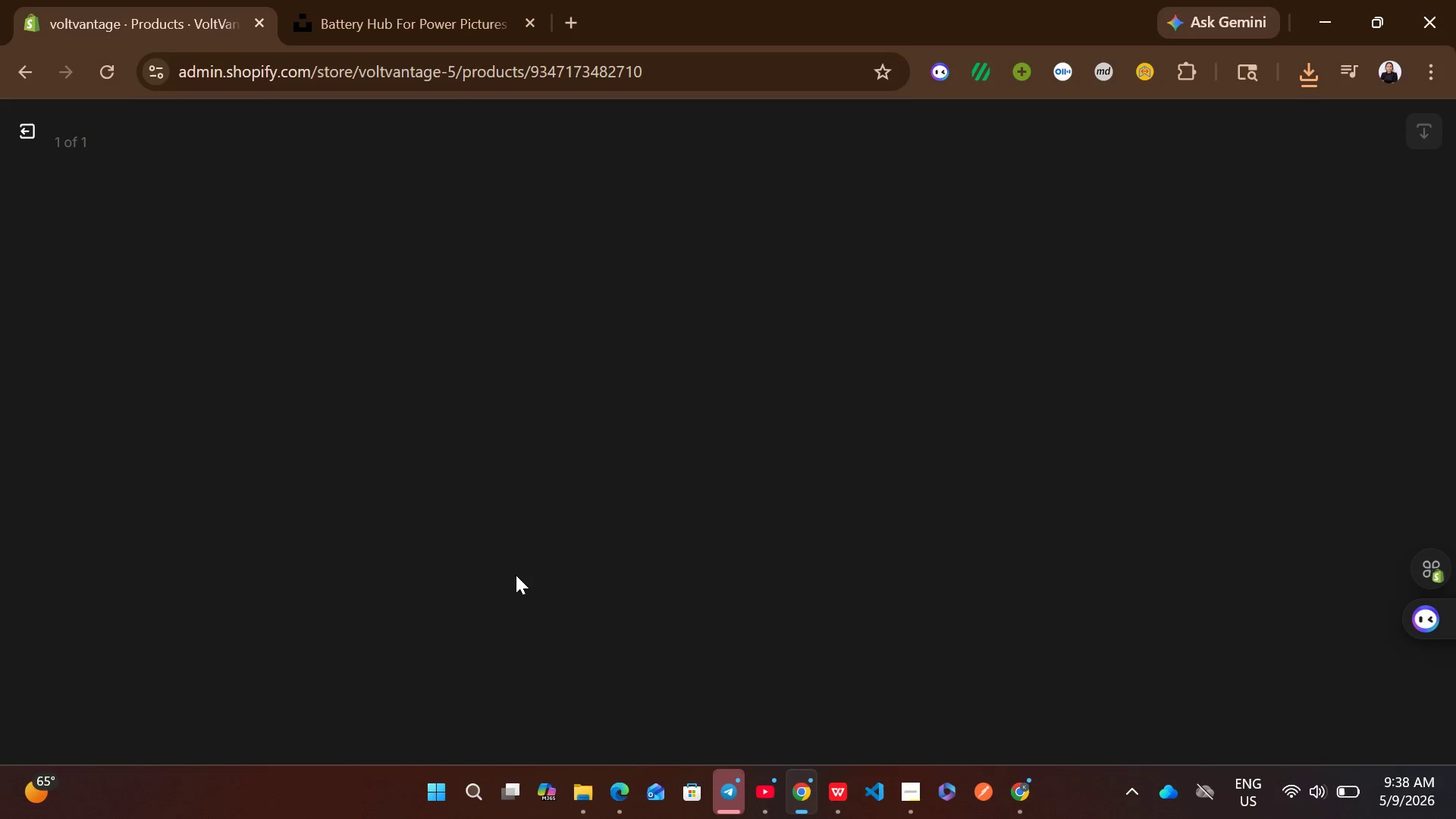 
left_click([1094, 393])
 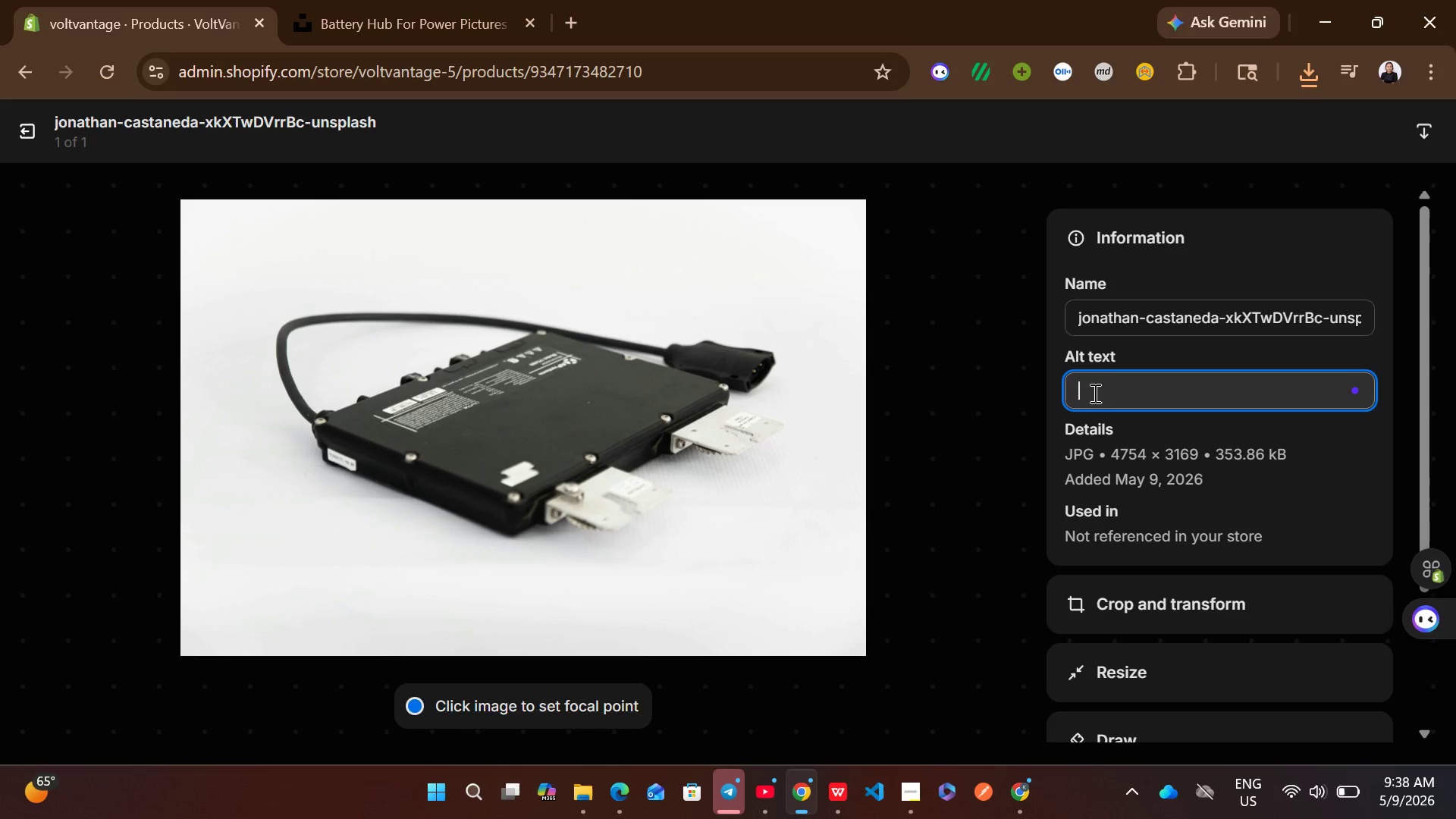 
key(Control+V)
 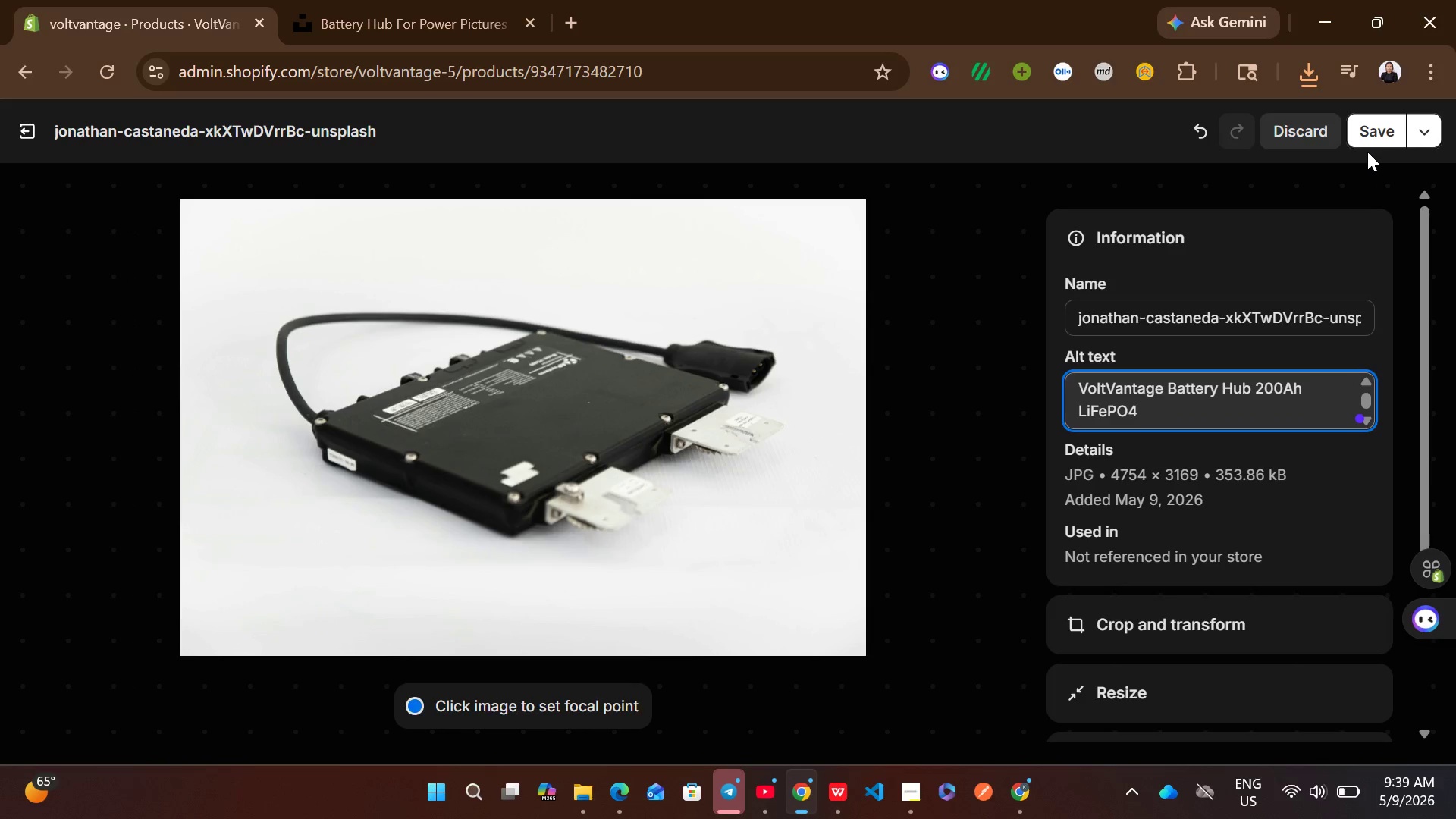 
left_click([1367, 138])
 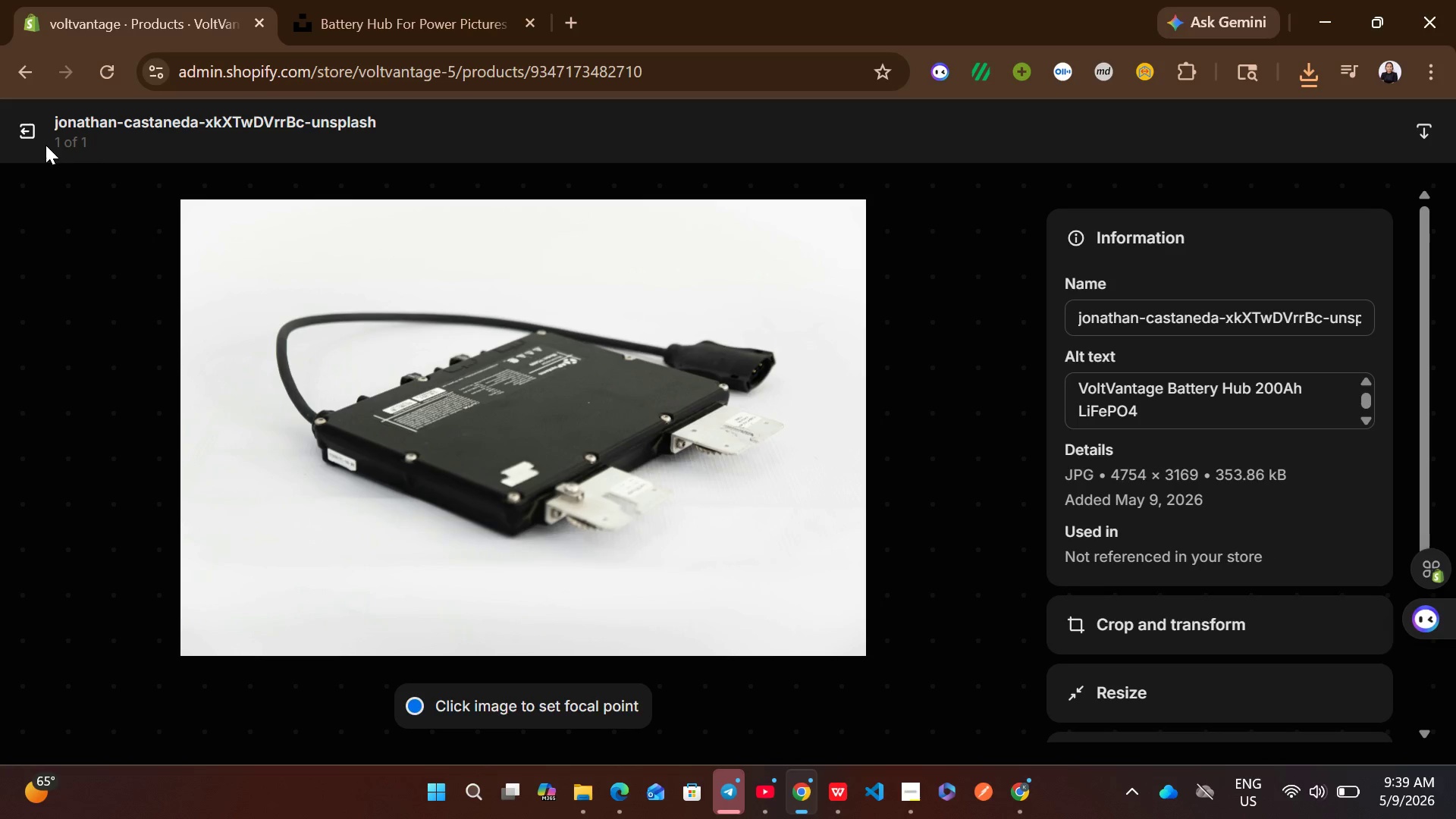 
left_click([32, 136])
 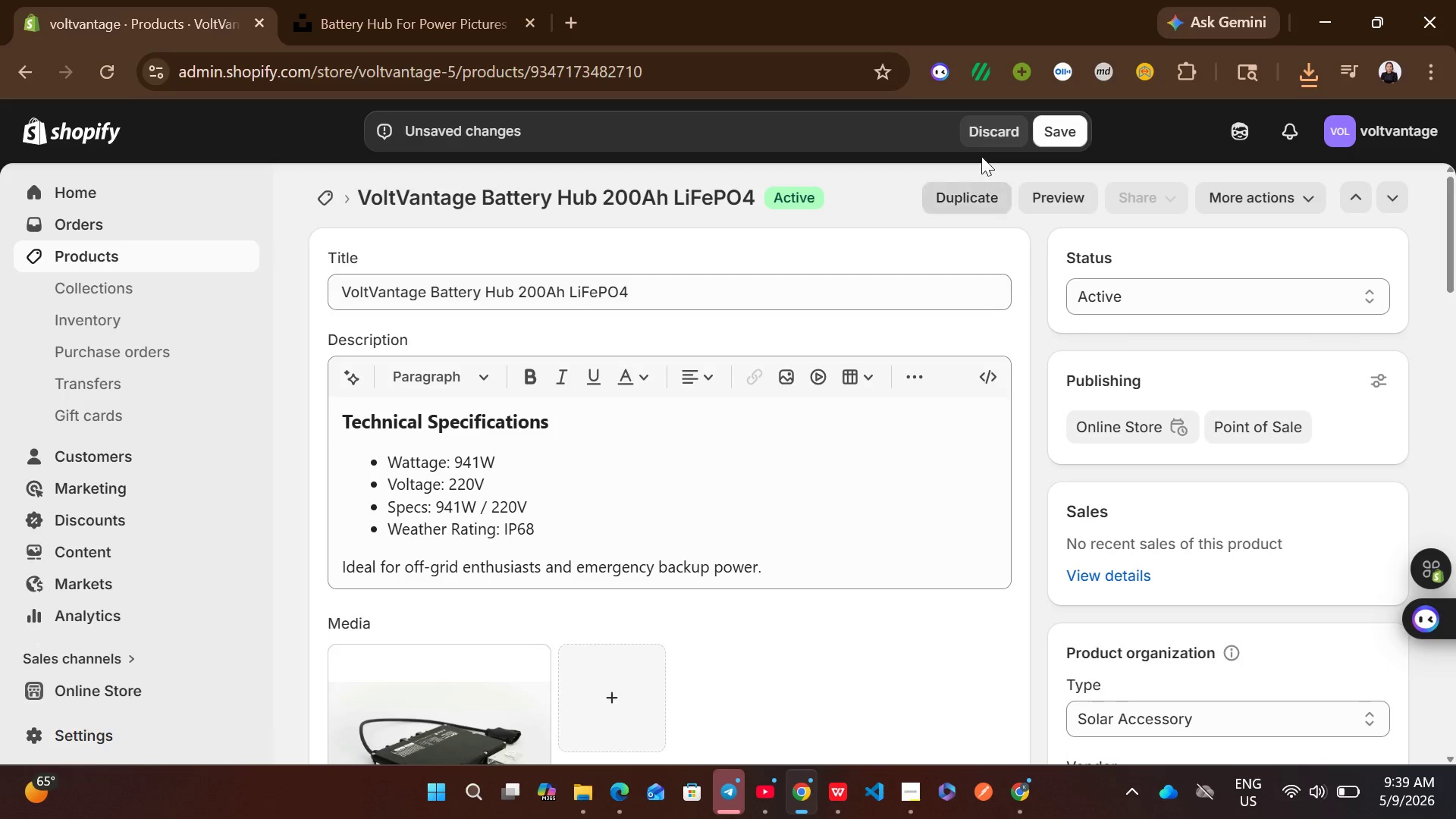 
left_click([1052, 120])
 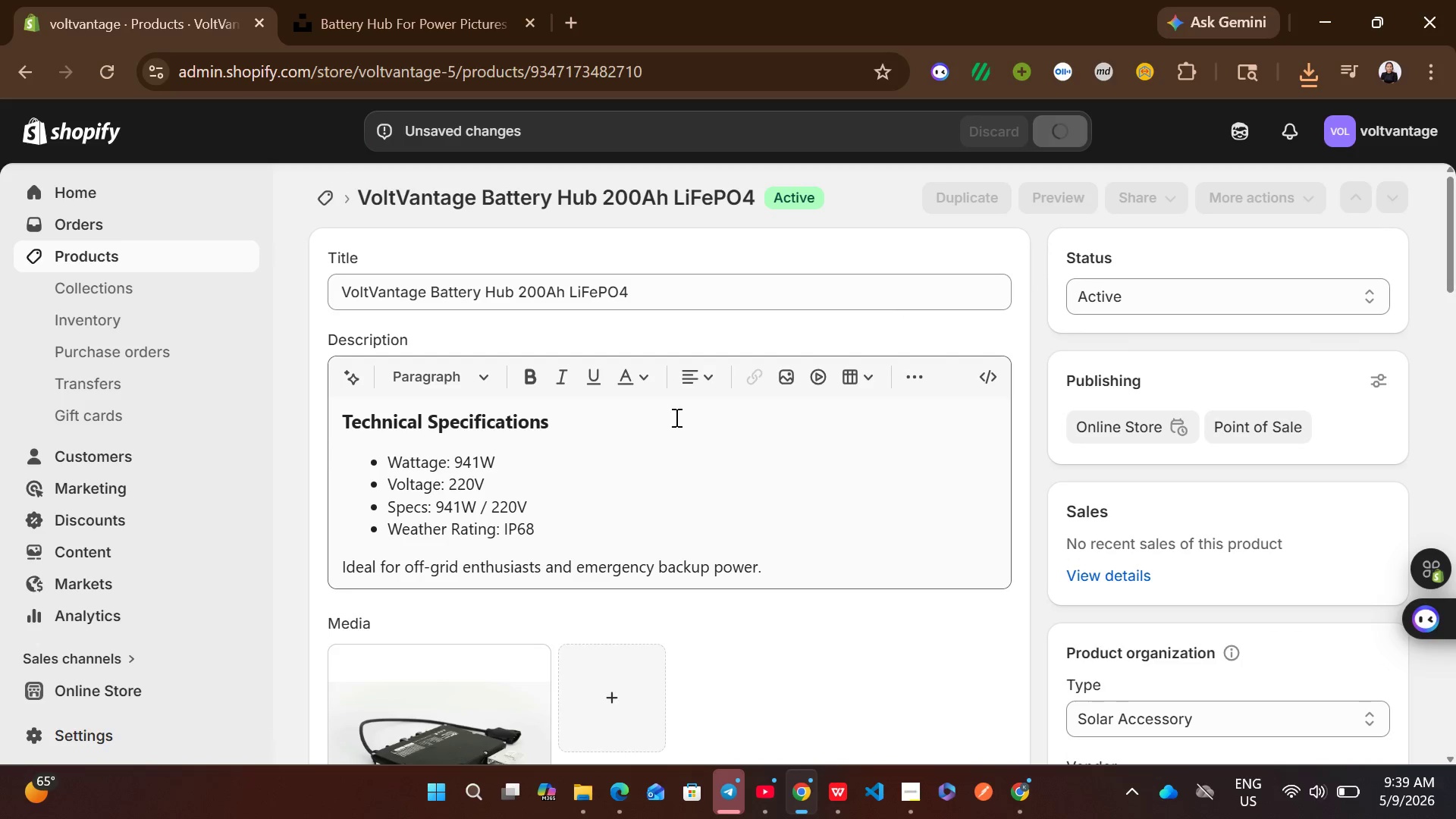 
wait(5.84)
 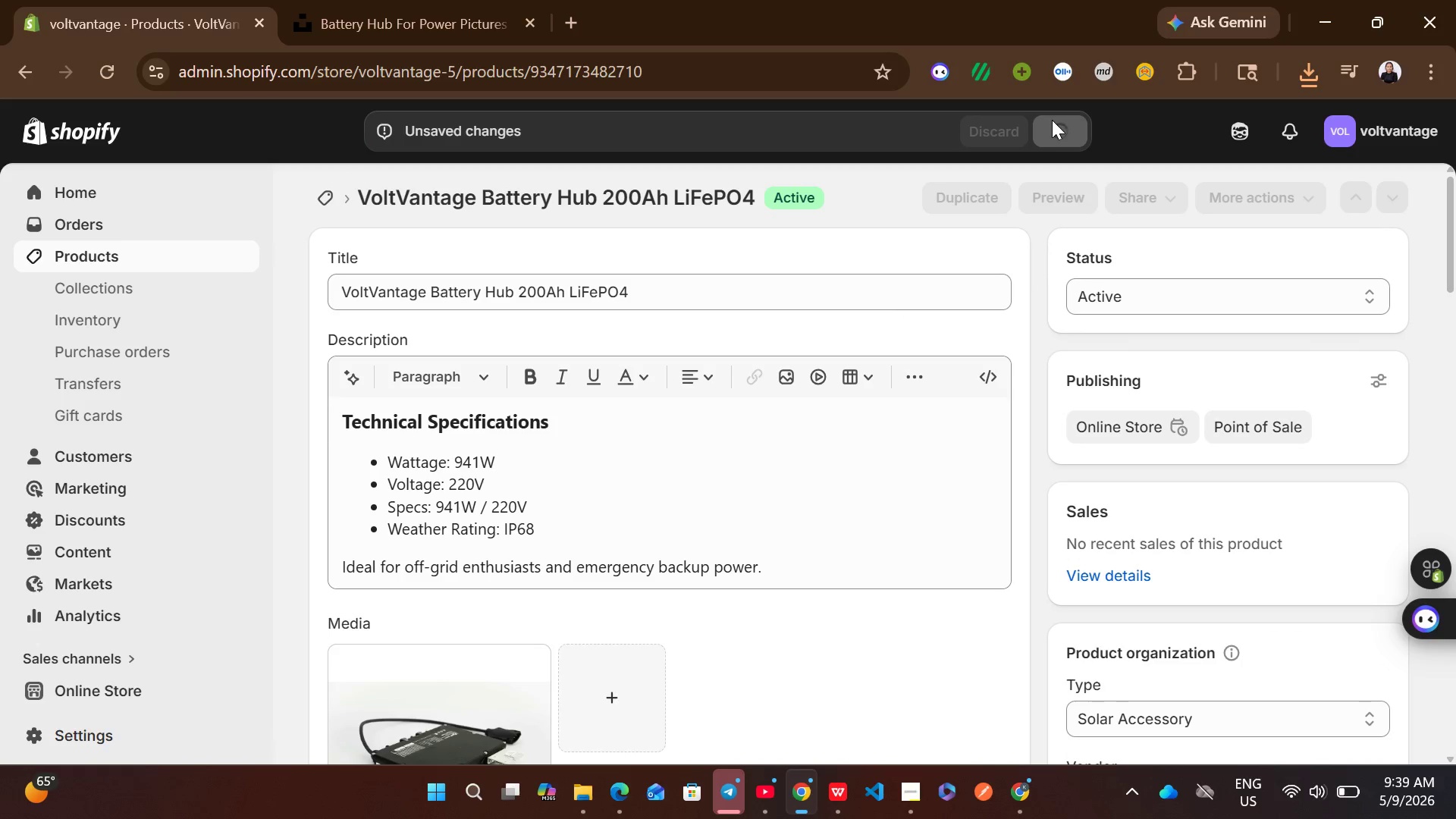 
left_click([332, 197])
 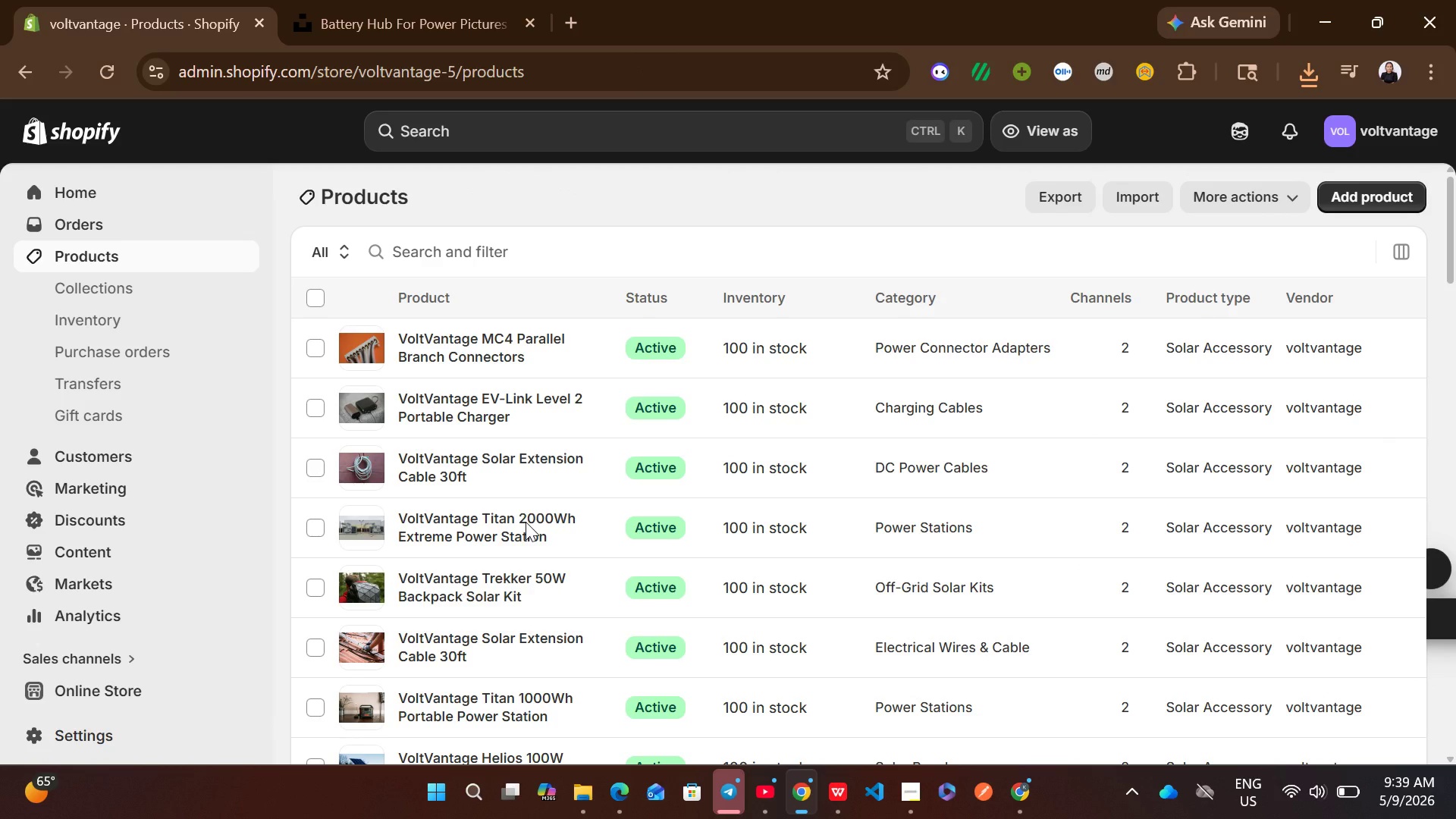 
wait(9.61)
 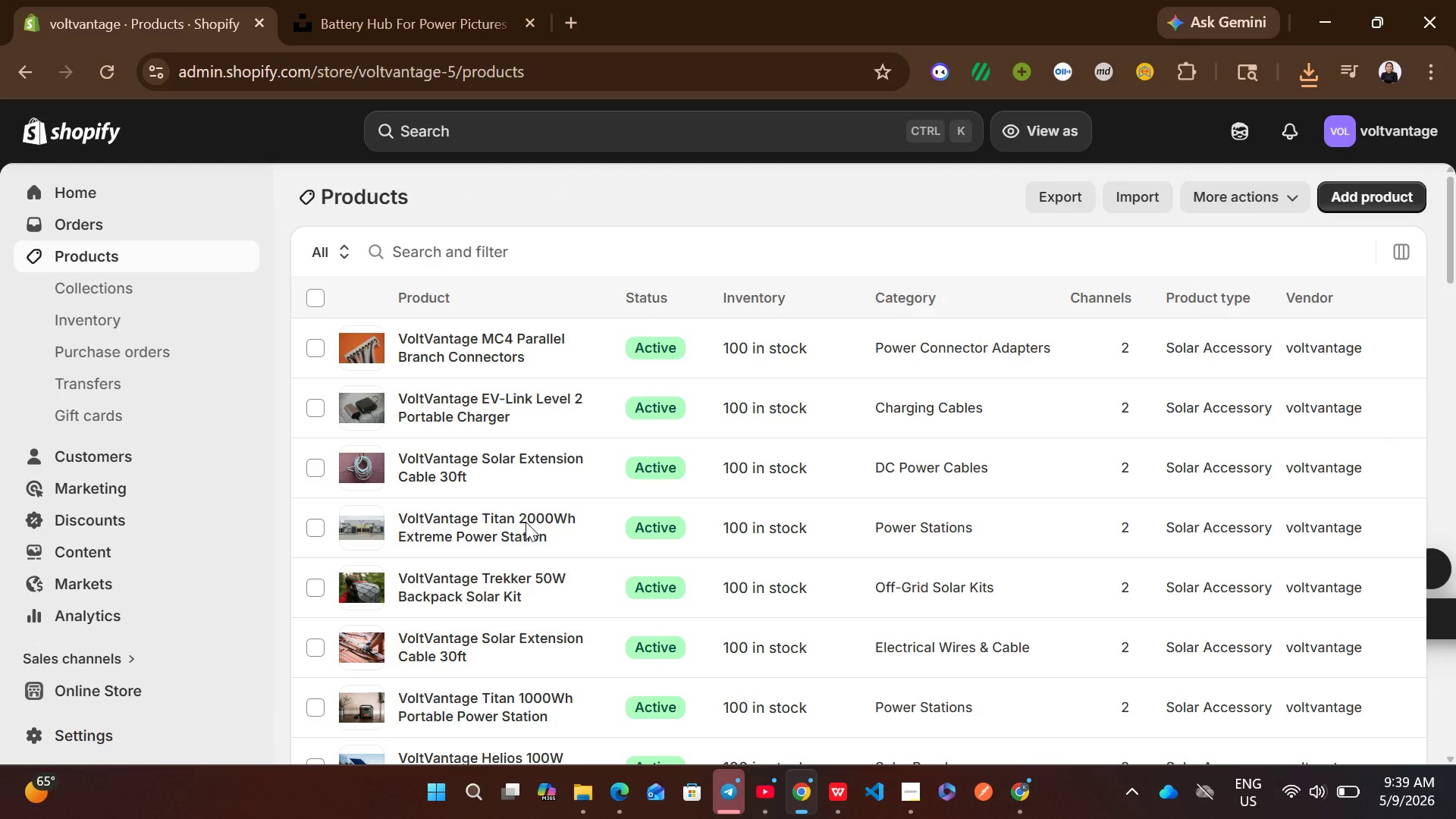 
left_click([801, 359])
 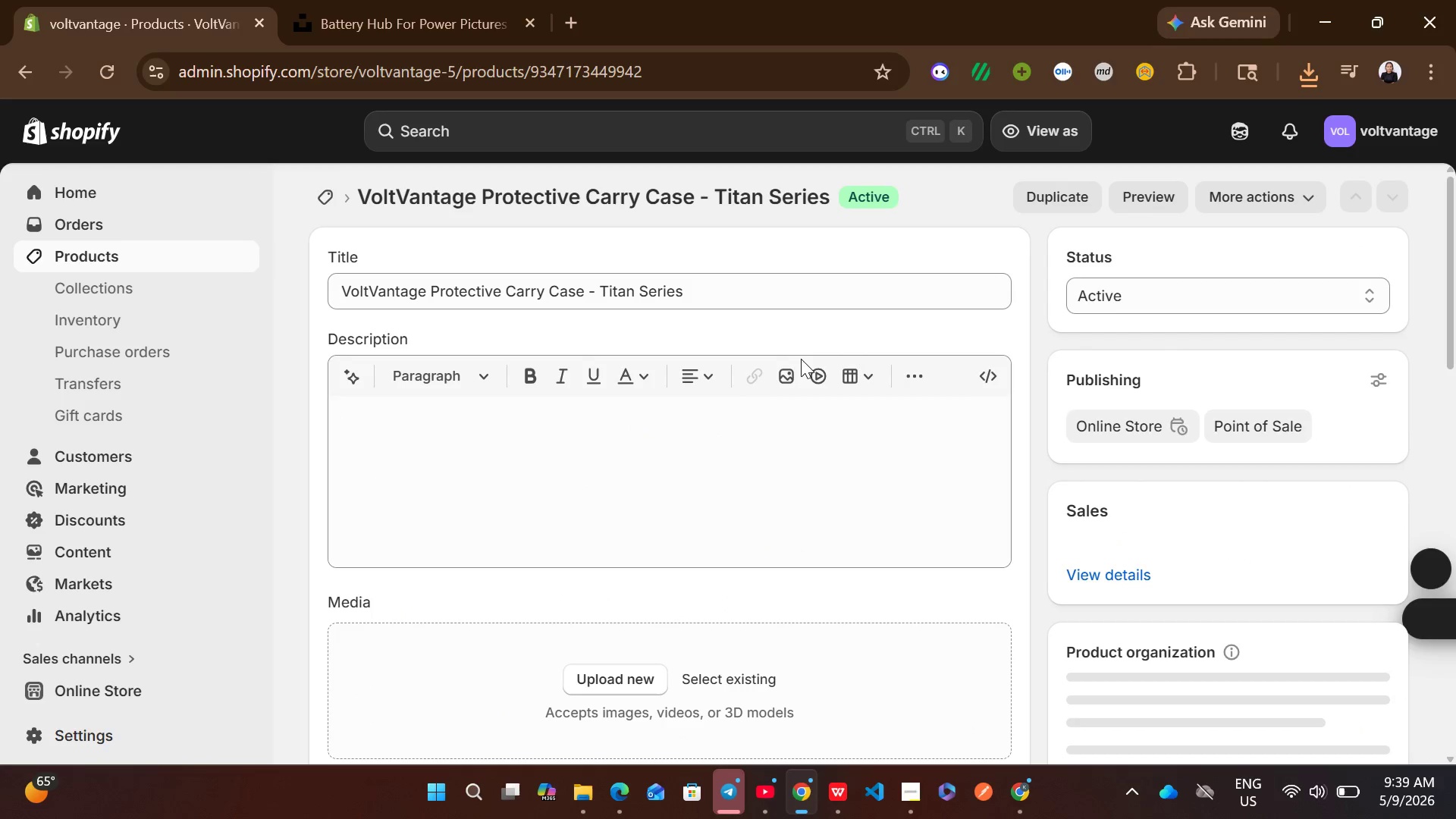 
left_click([641, 472])
 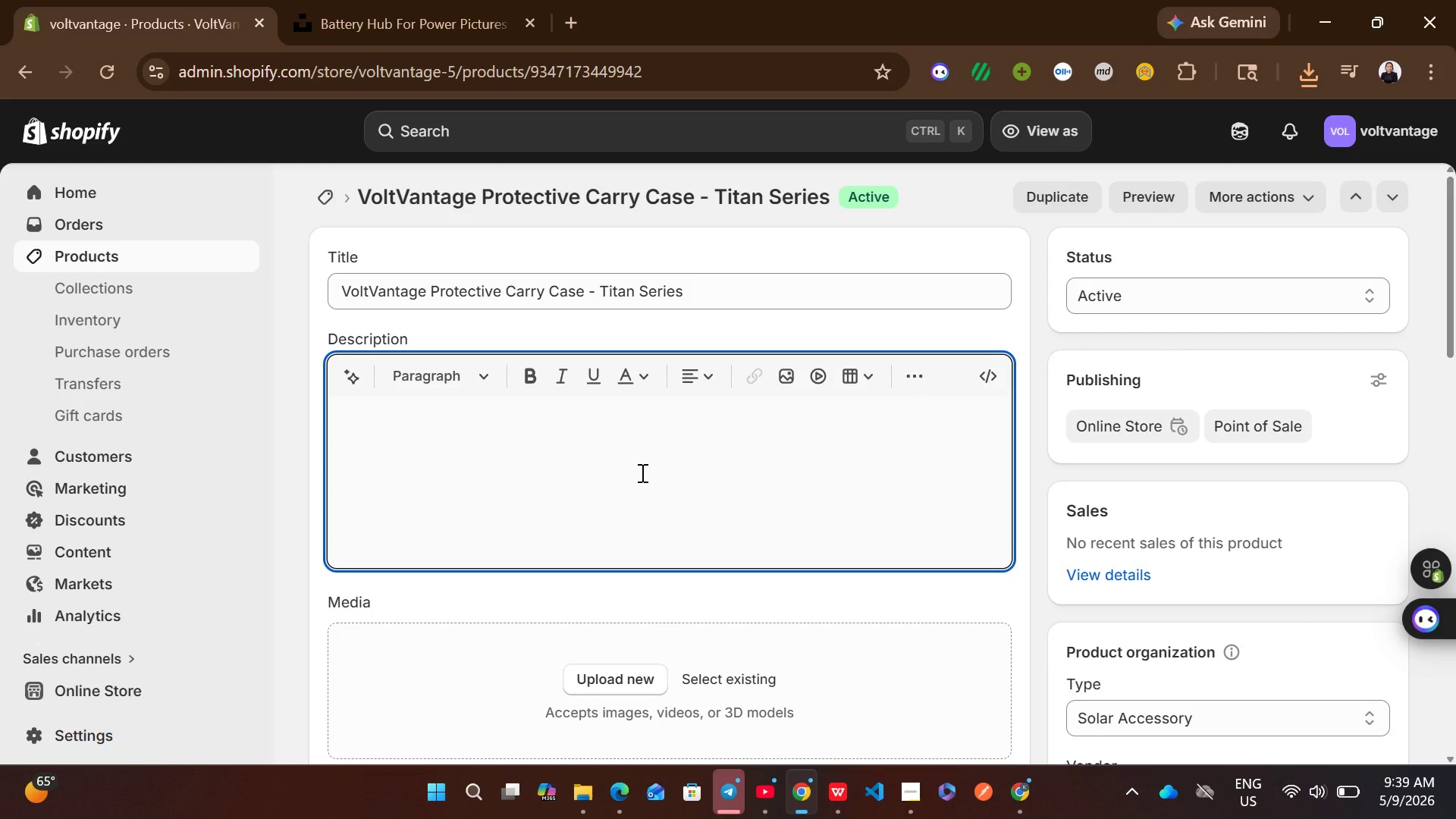 
wait(5.89)
 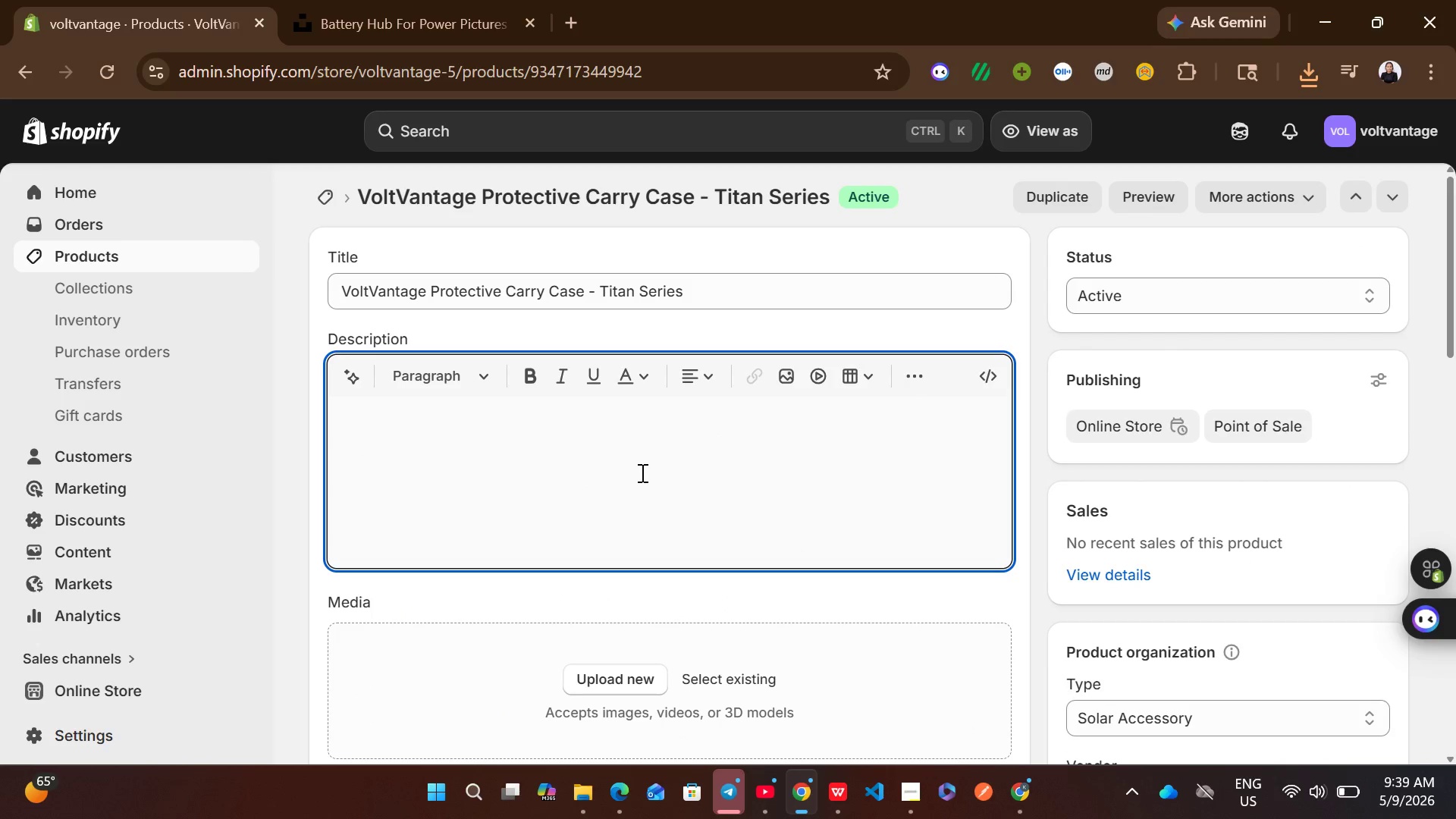 
type(Technical Specifications)
 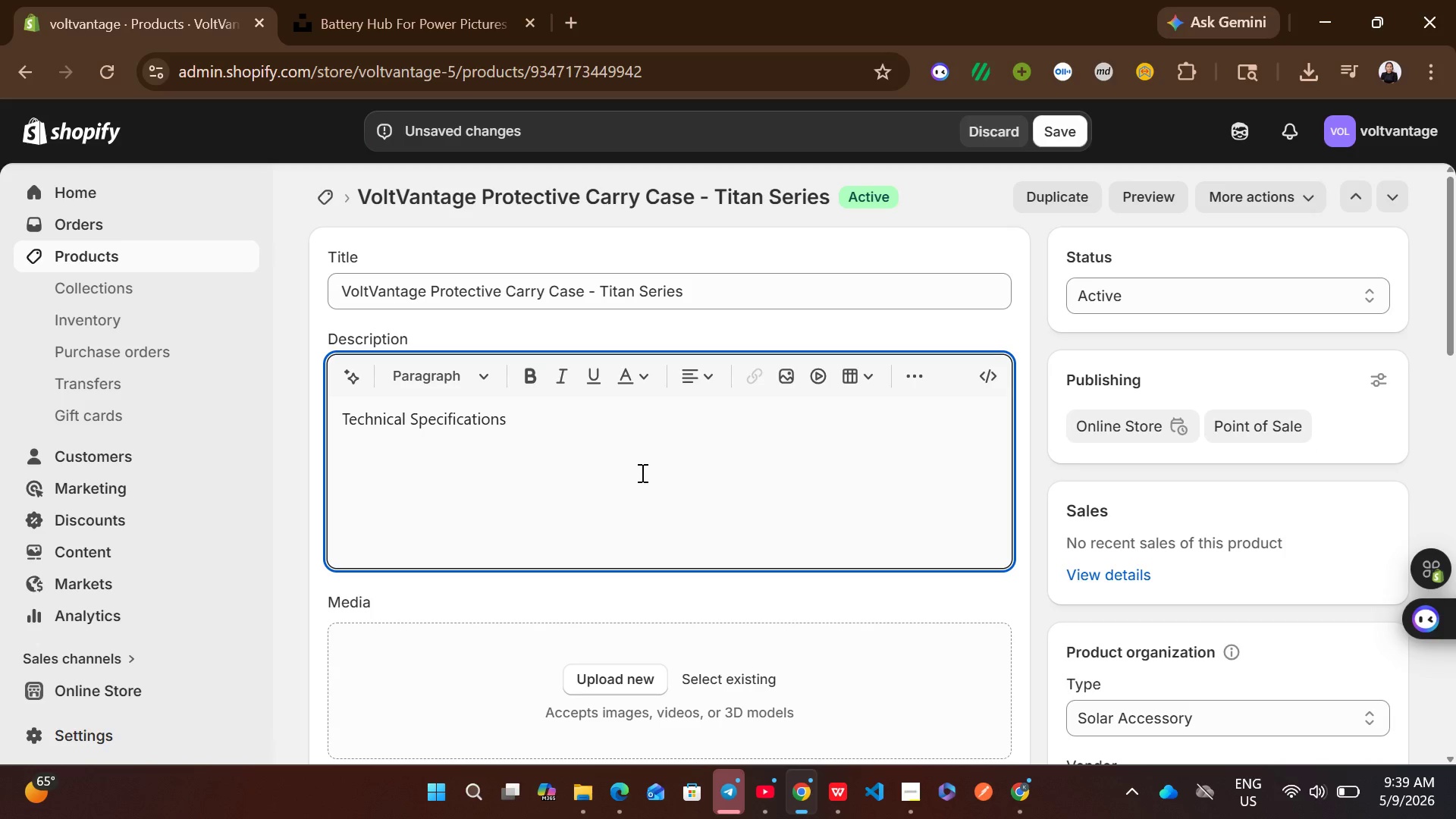 
key(Control+A)
 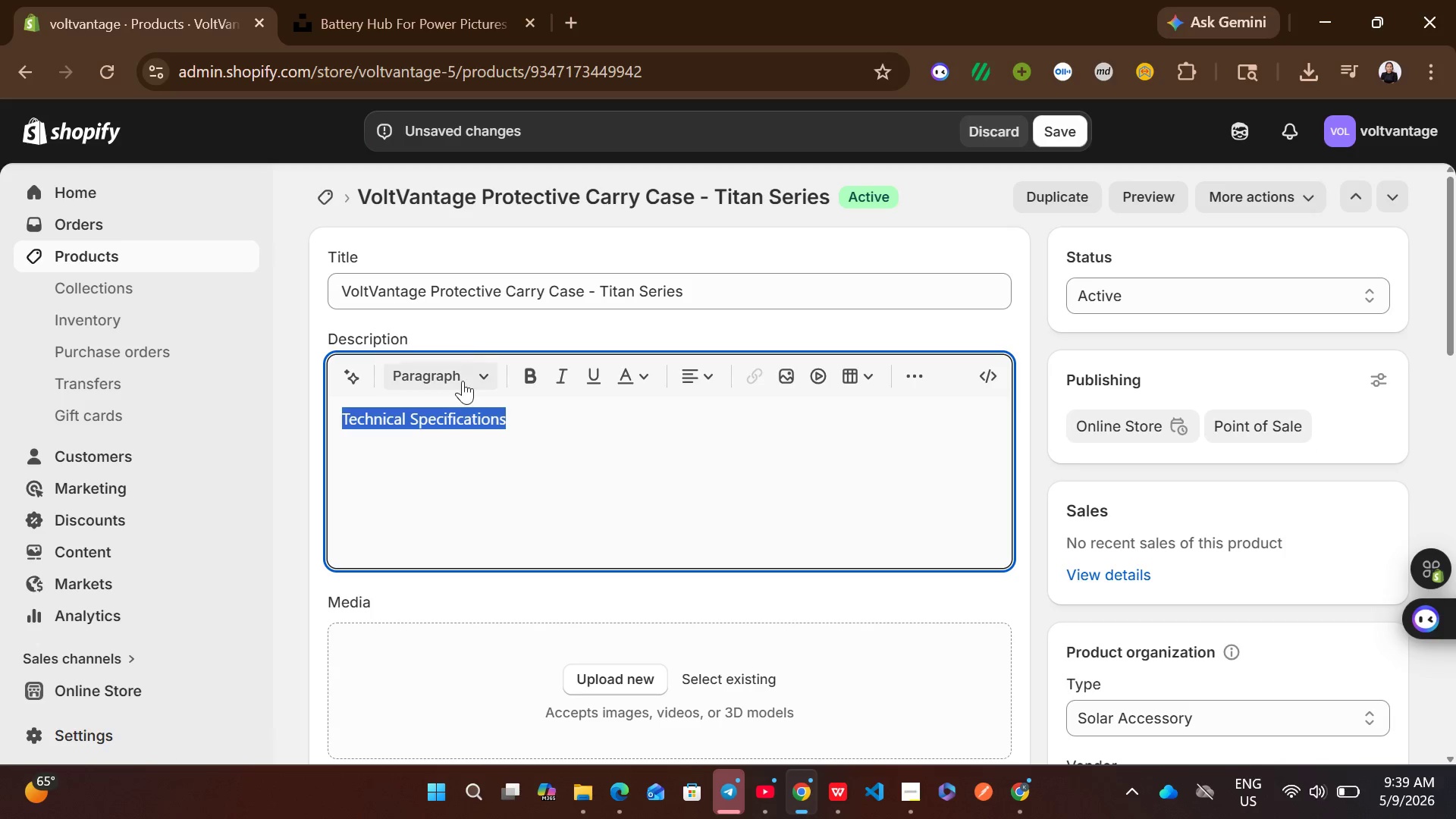 
left_click([462, 380])
 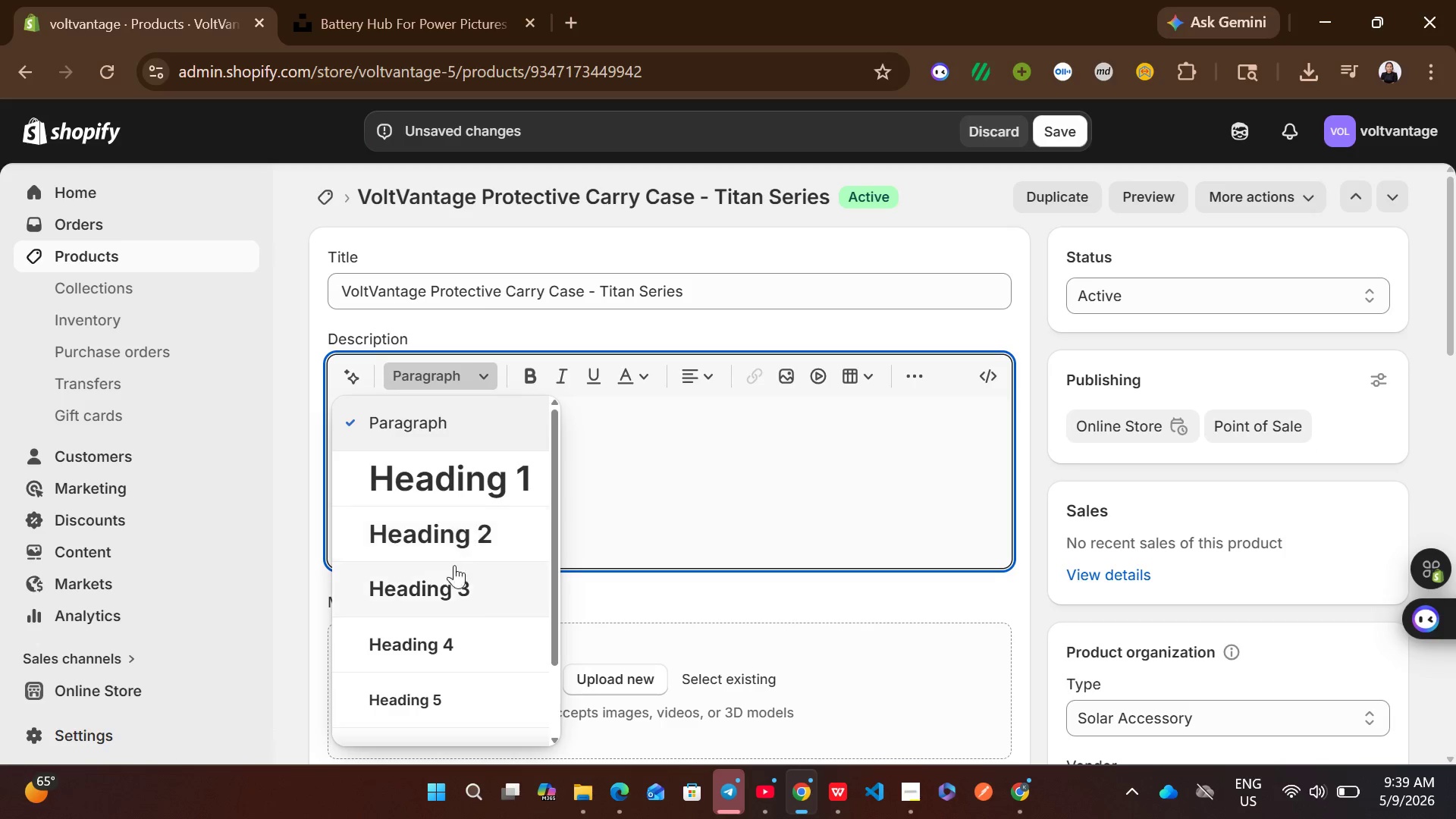 
left_click([454, 572])
 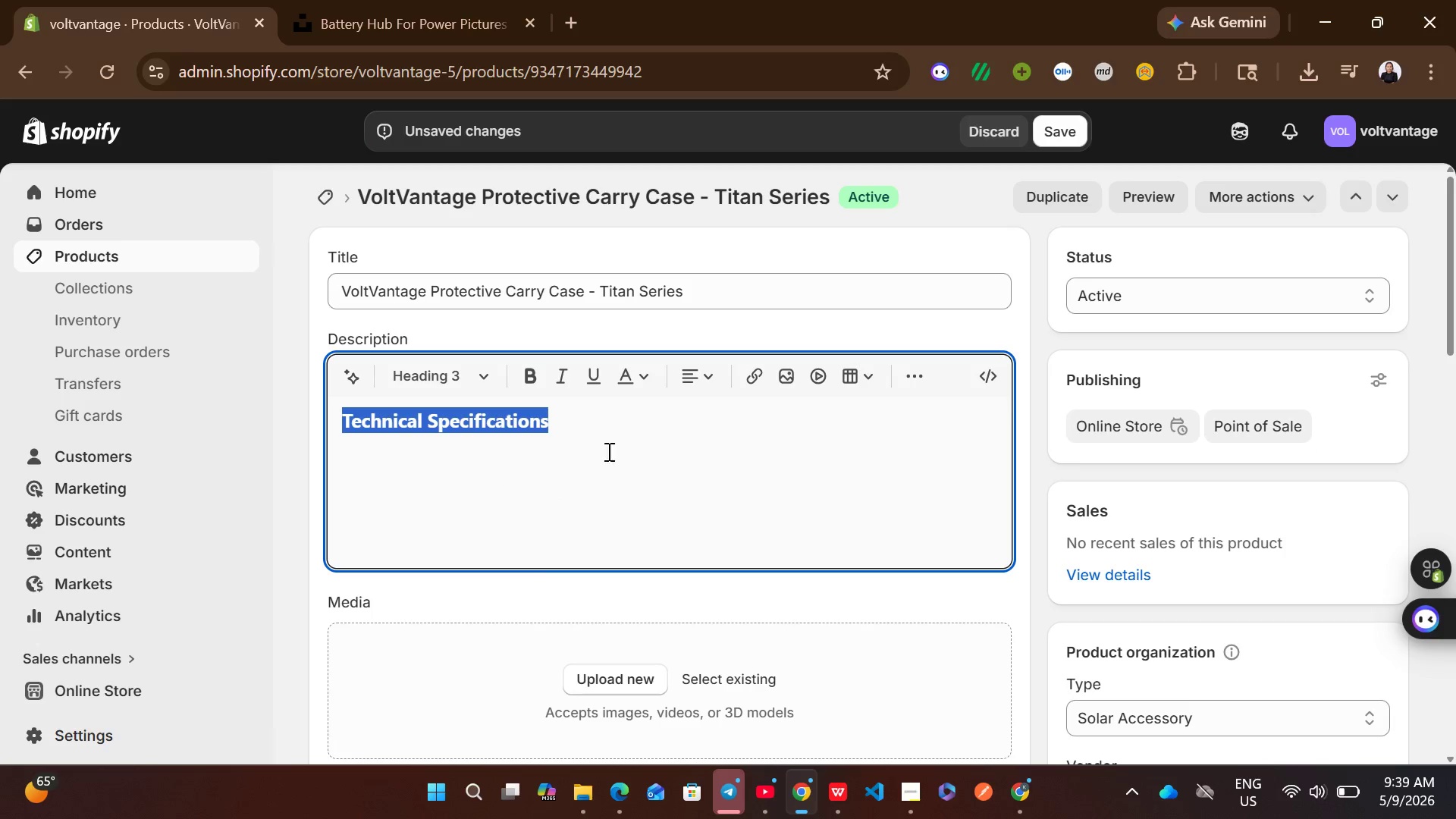 
left_click([622, 444])
 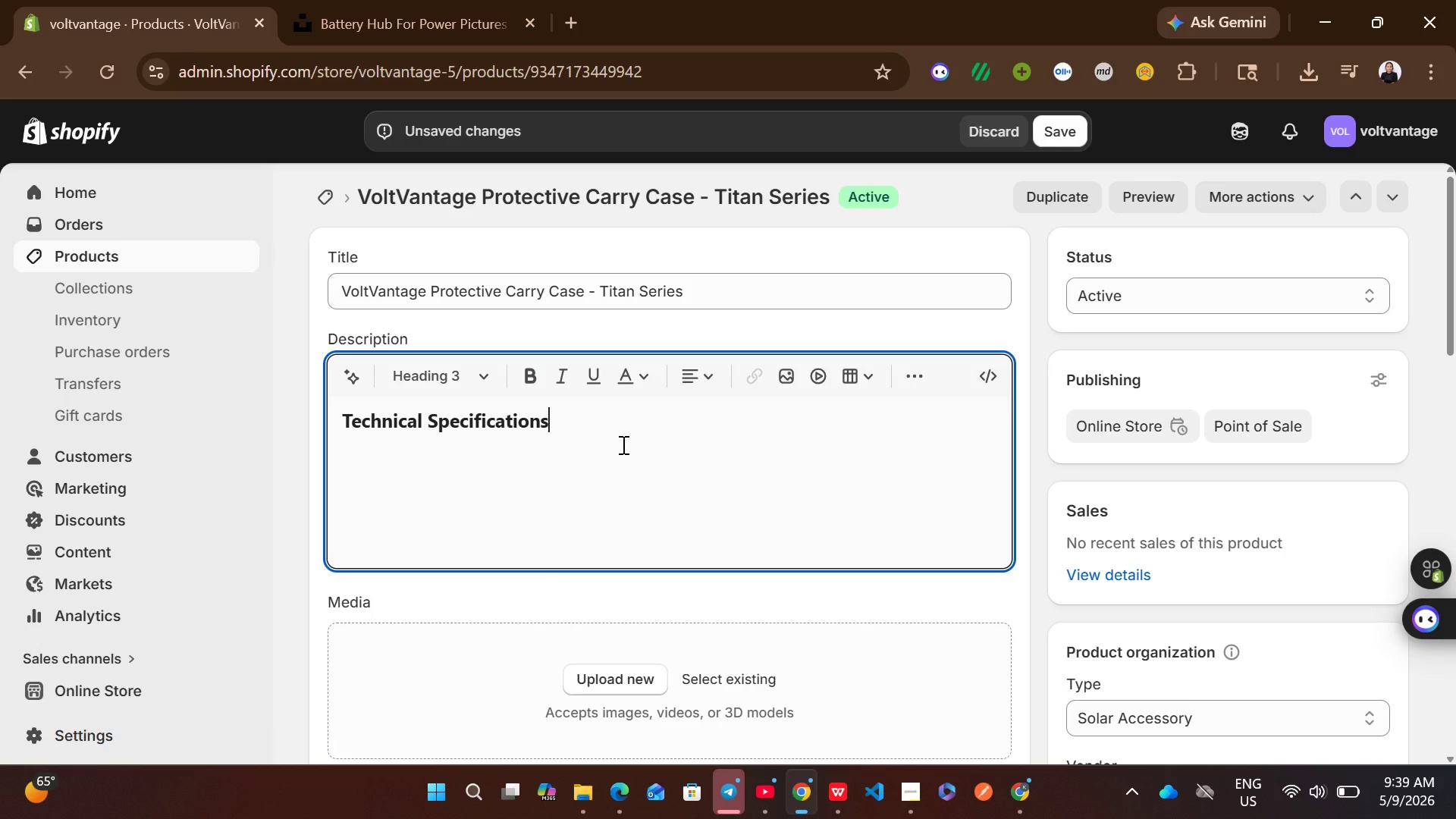 
key(Enter)
 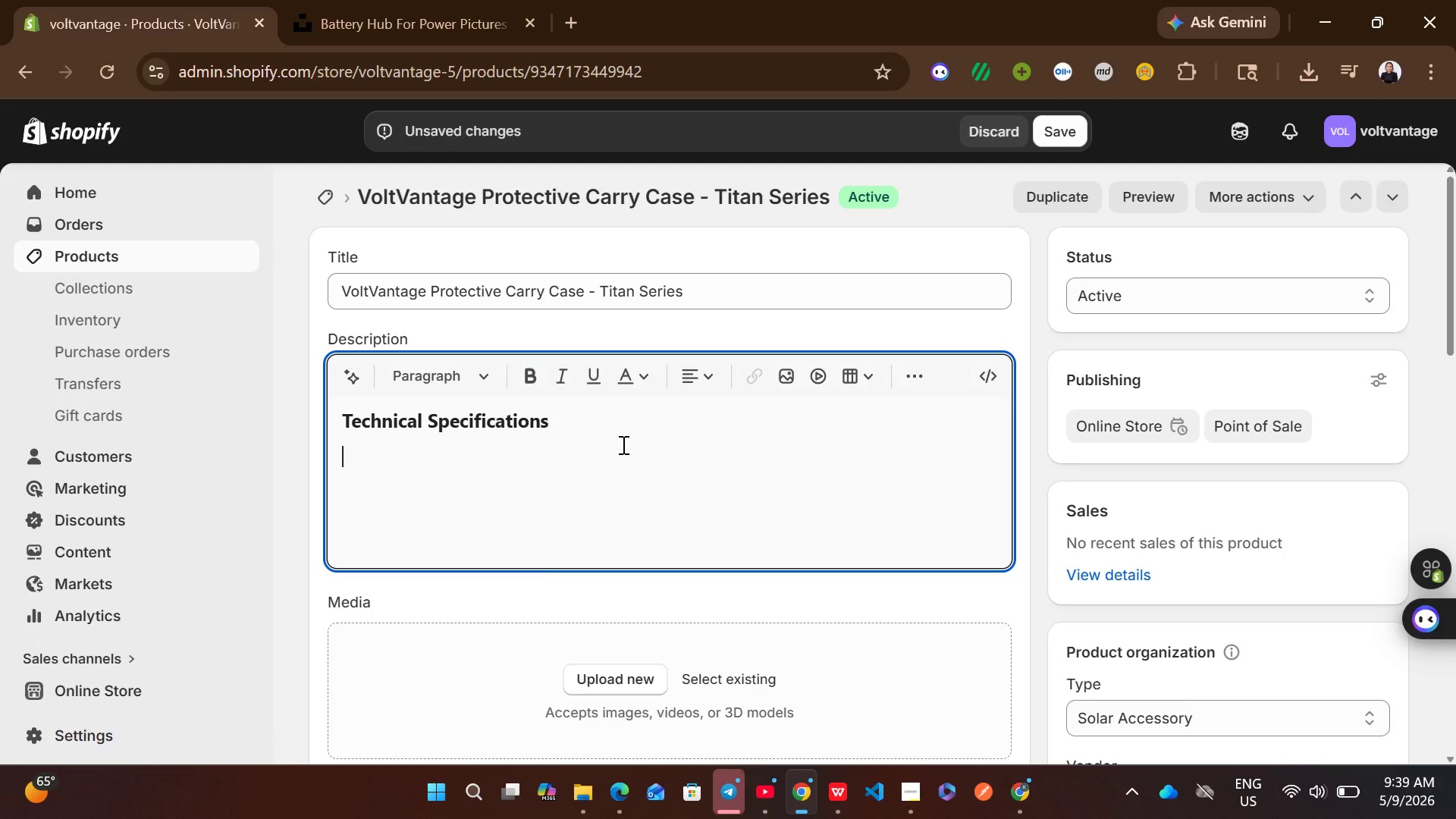 
wait(7.62)
 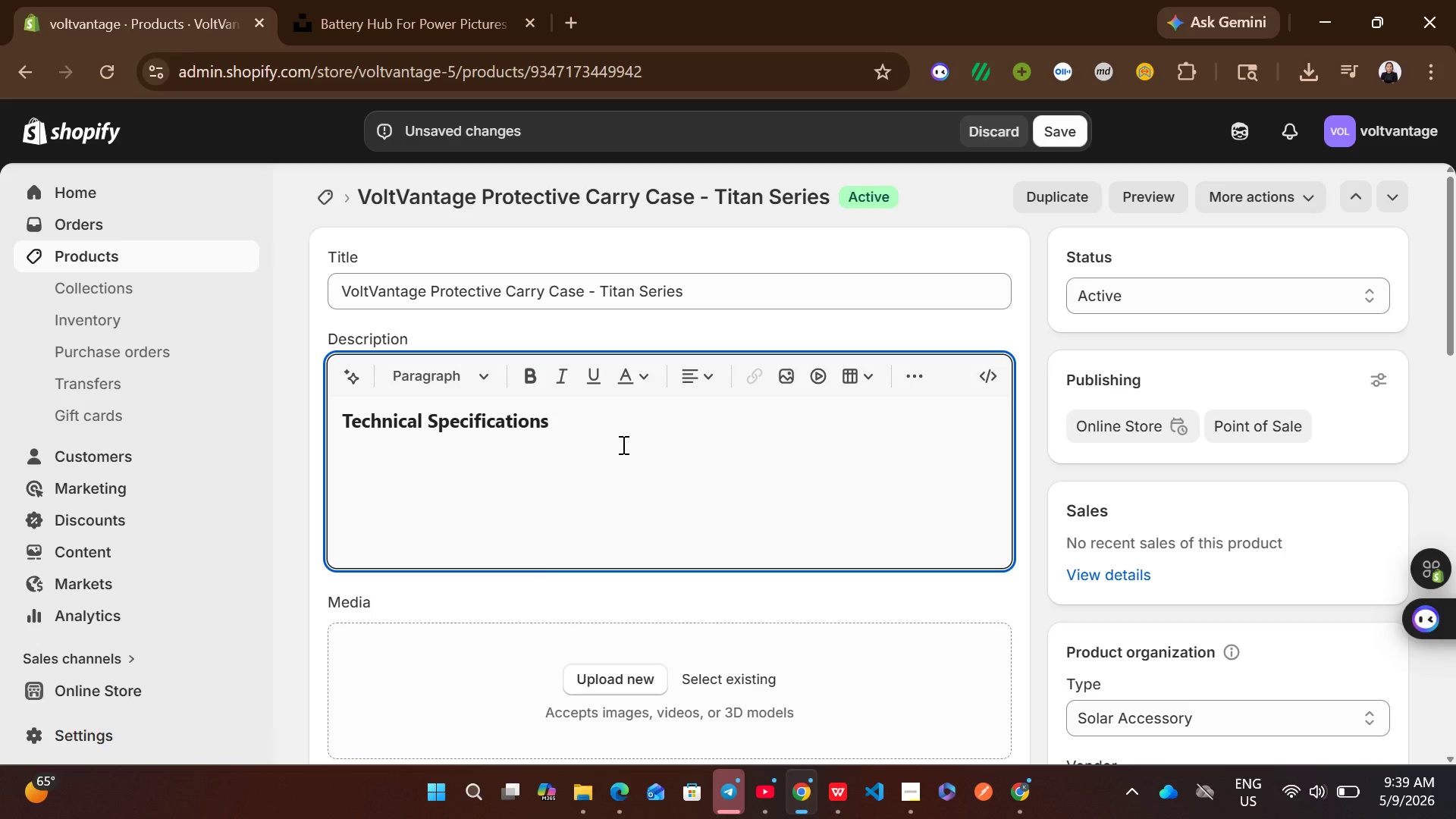 
left_click([915, 378])
 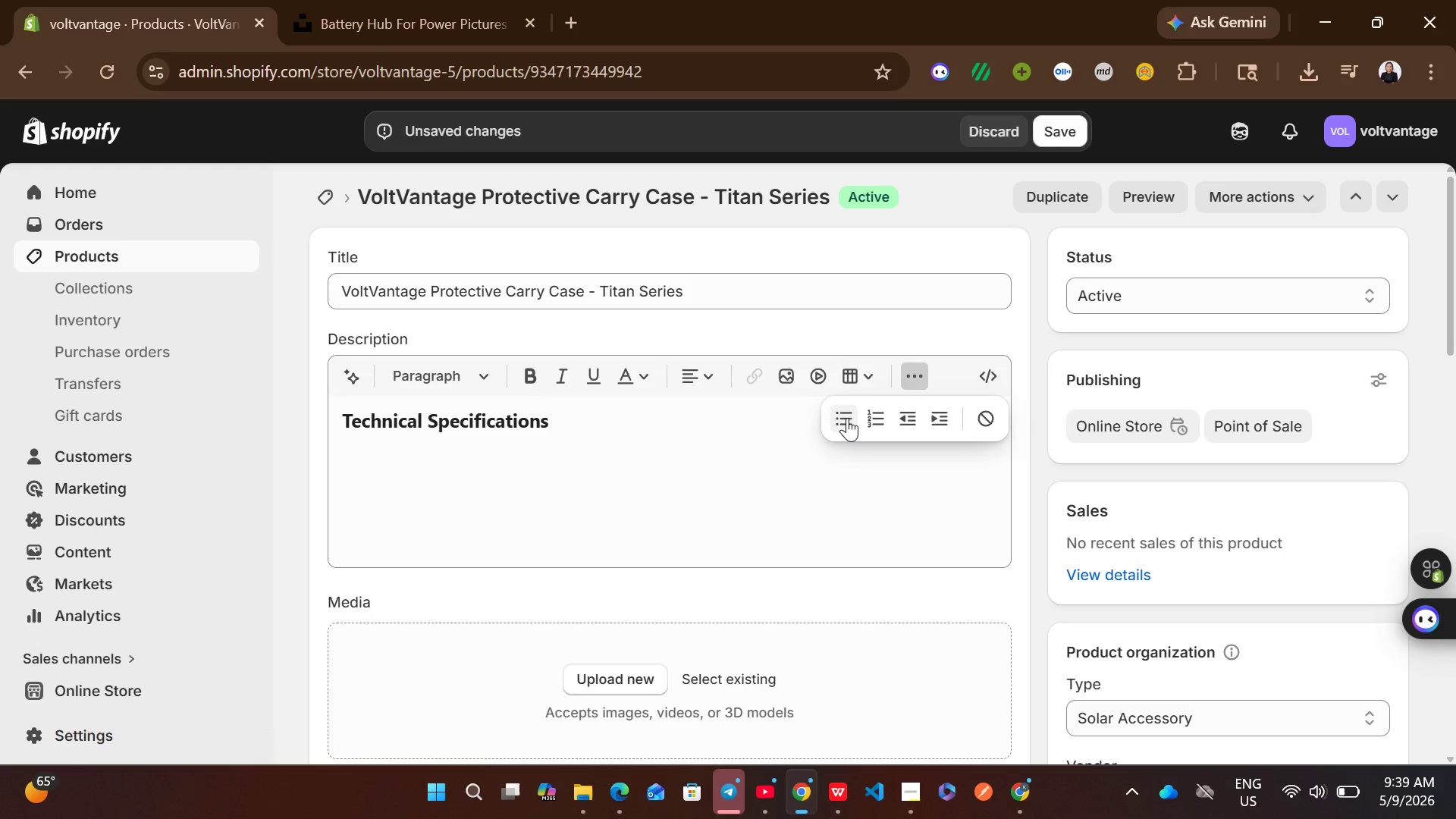 
left_click([847, 418])
 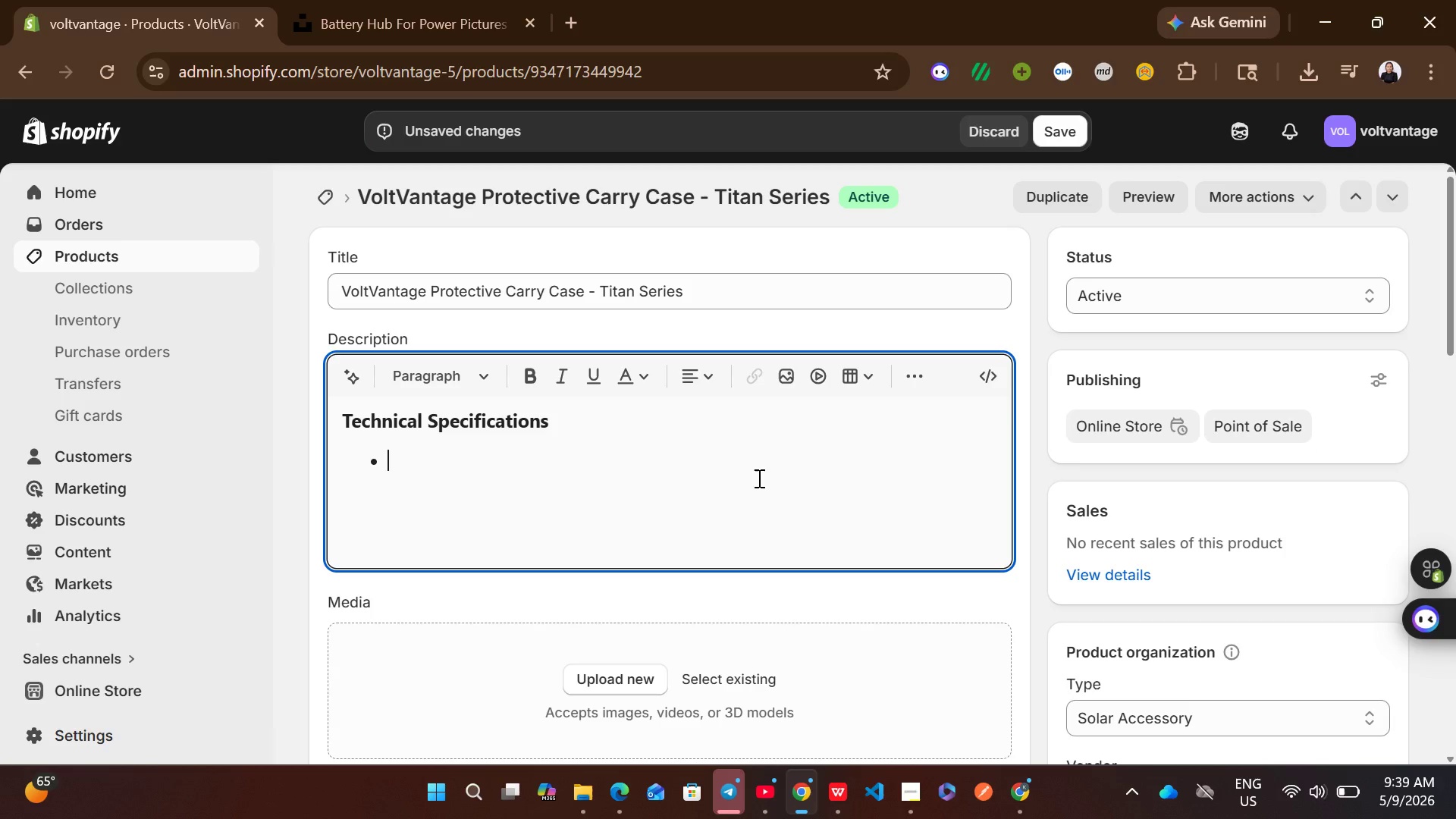 
type(Wattage: )
 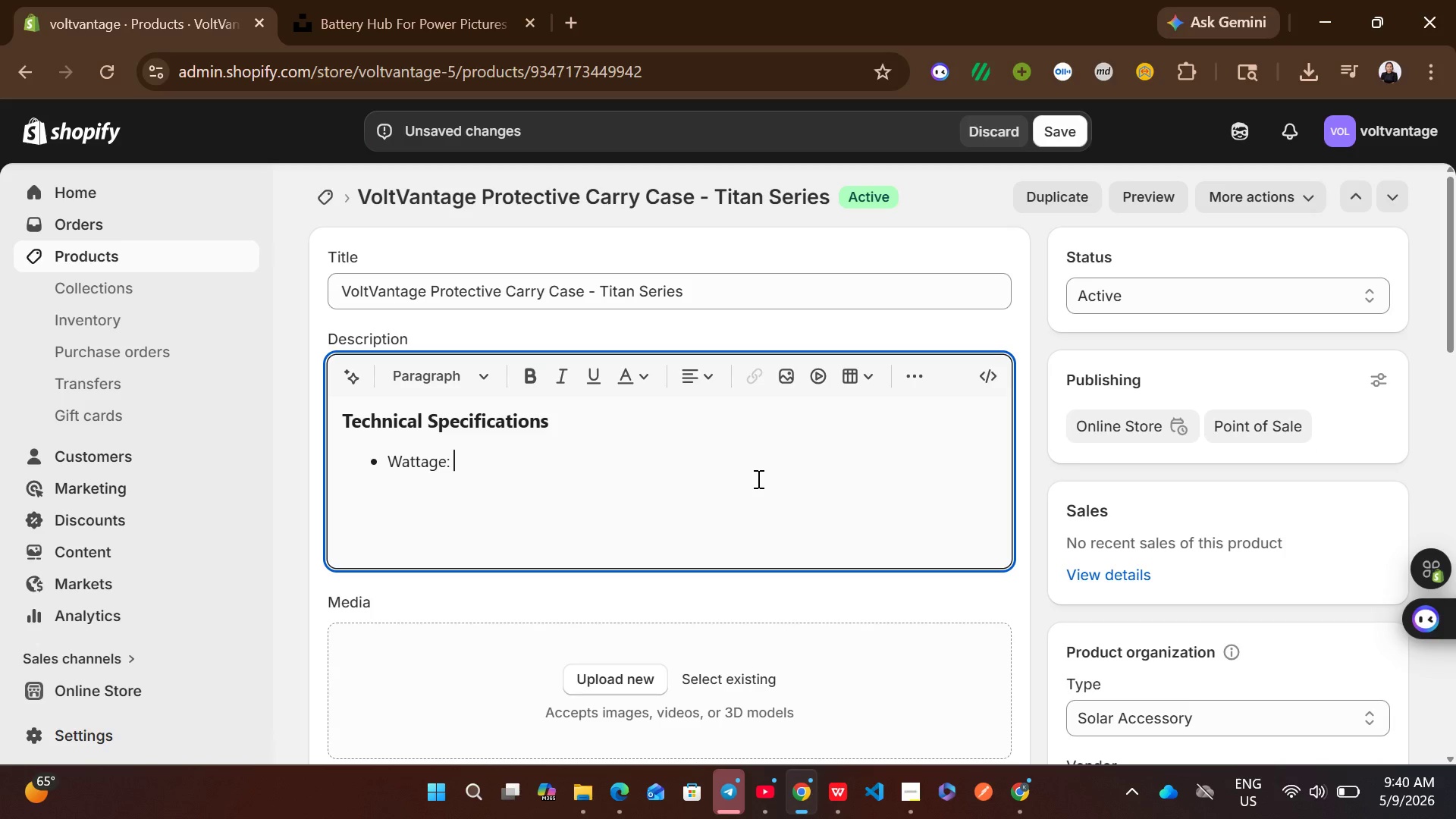 
type(973W)
 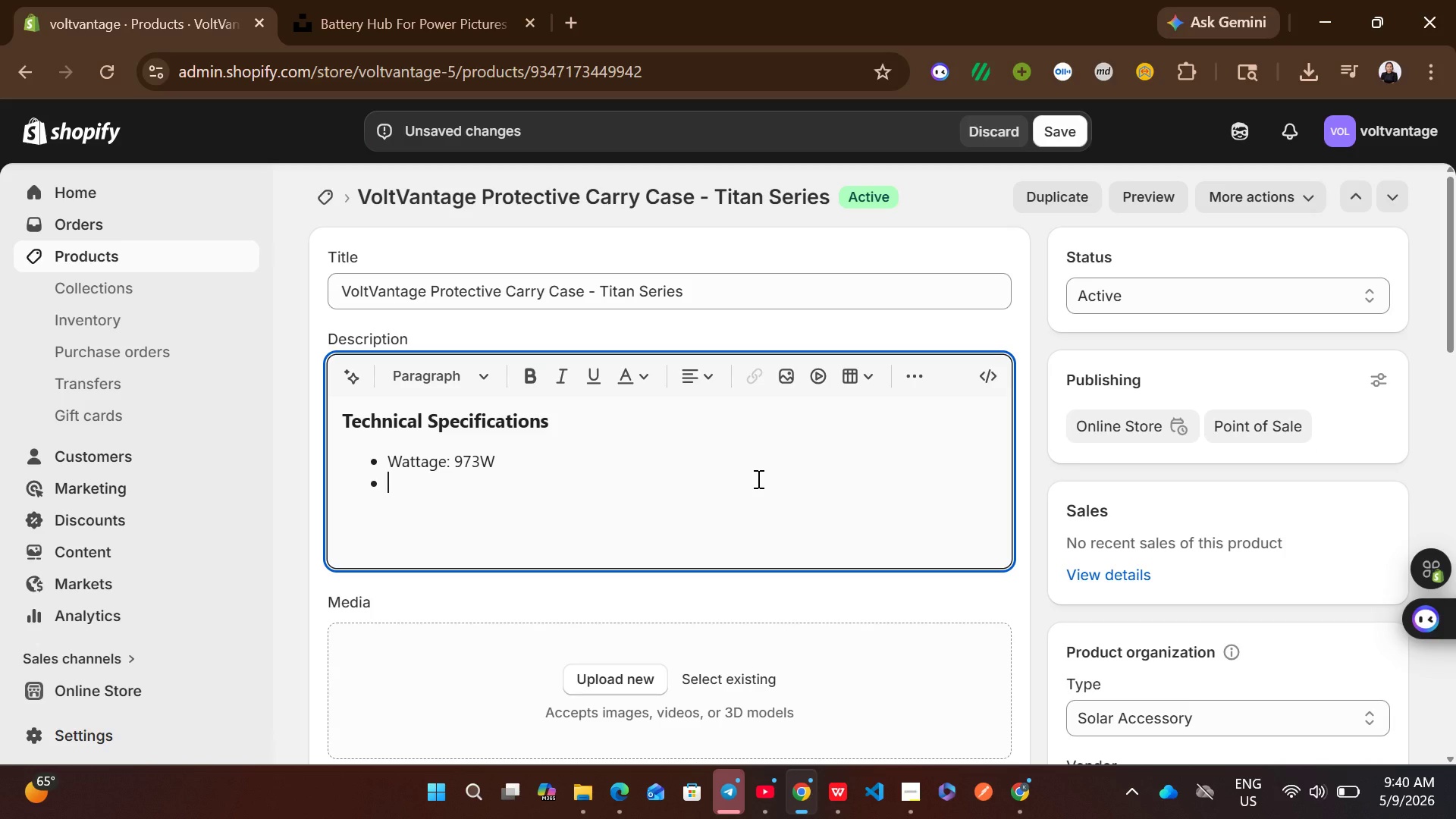 
 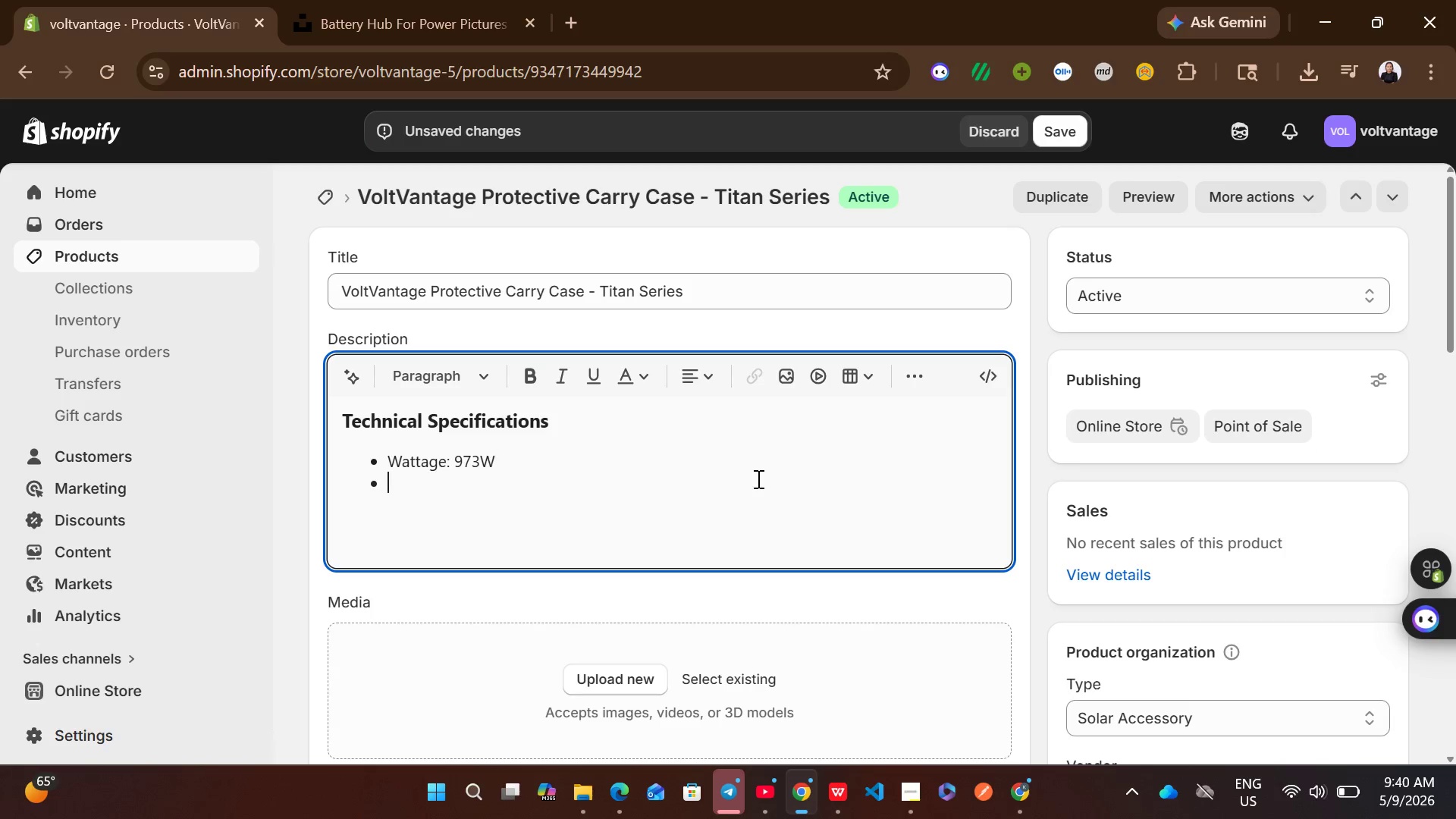 
key(Enter)
 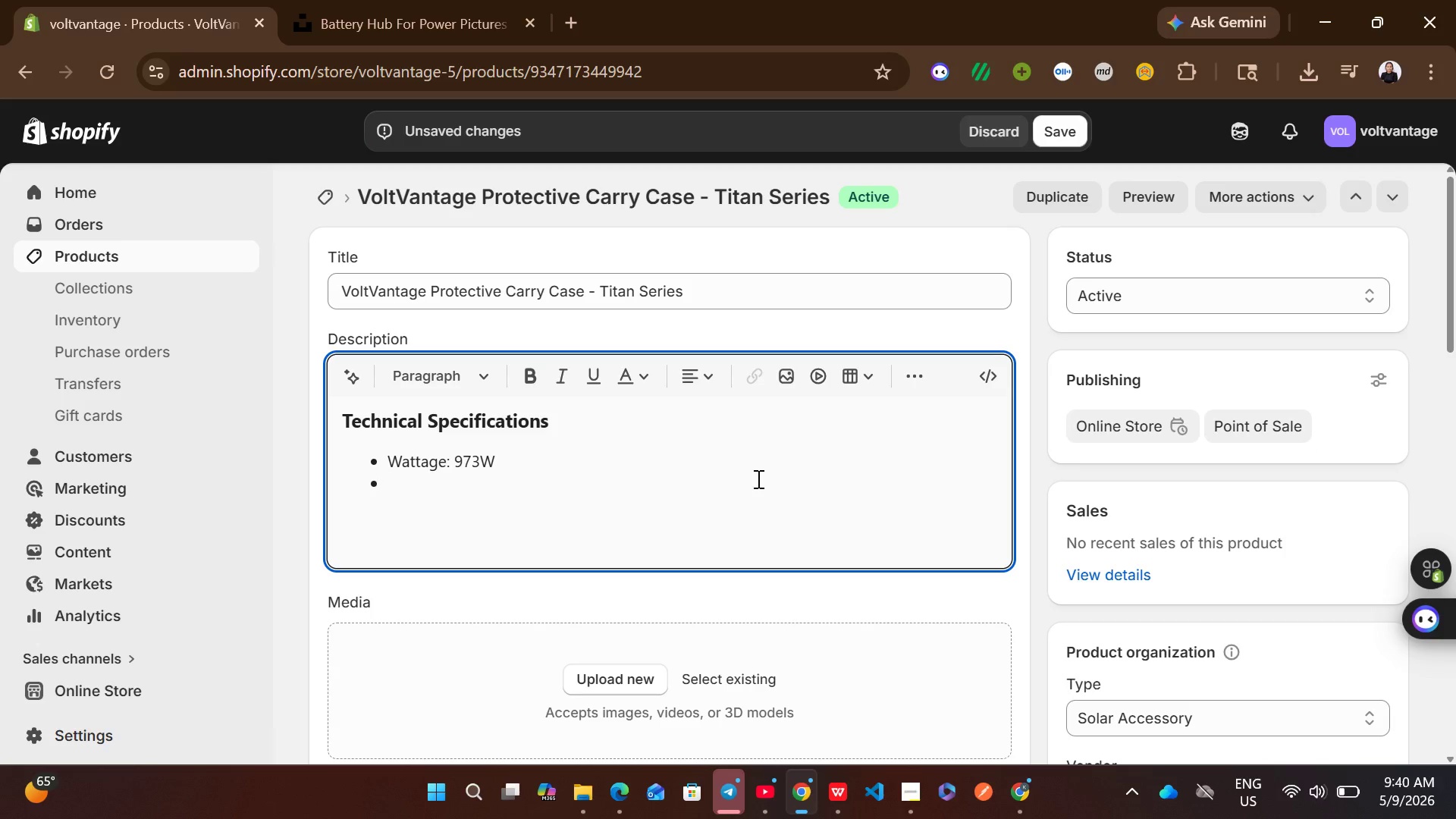 
type(Voltage: 110V)
 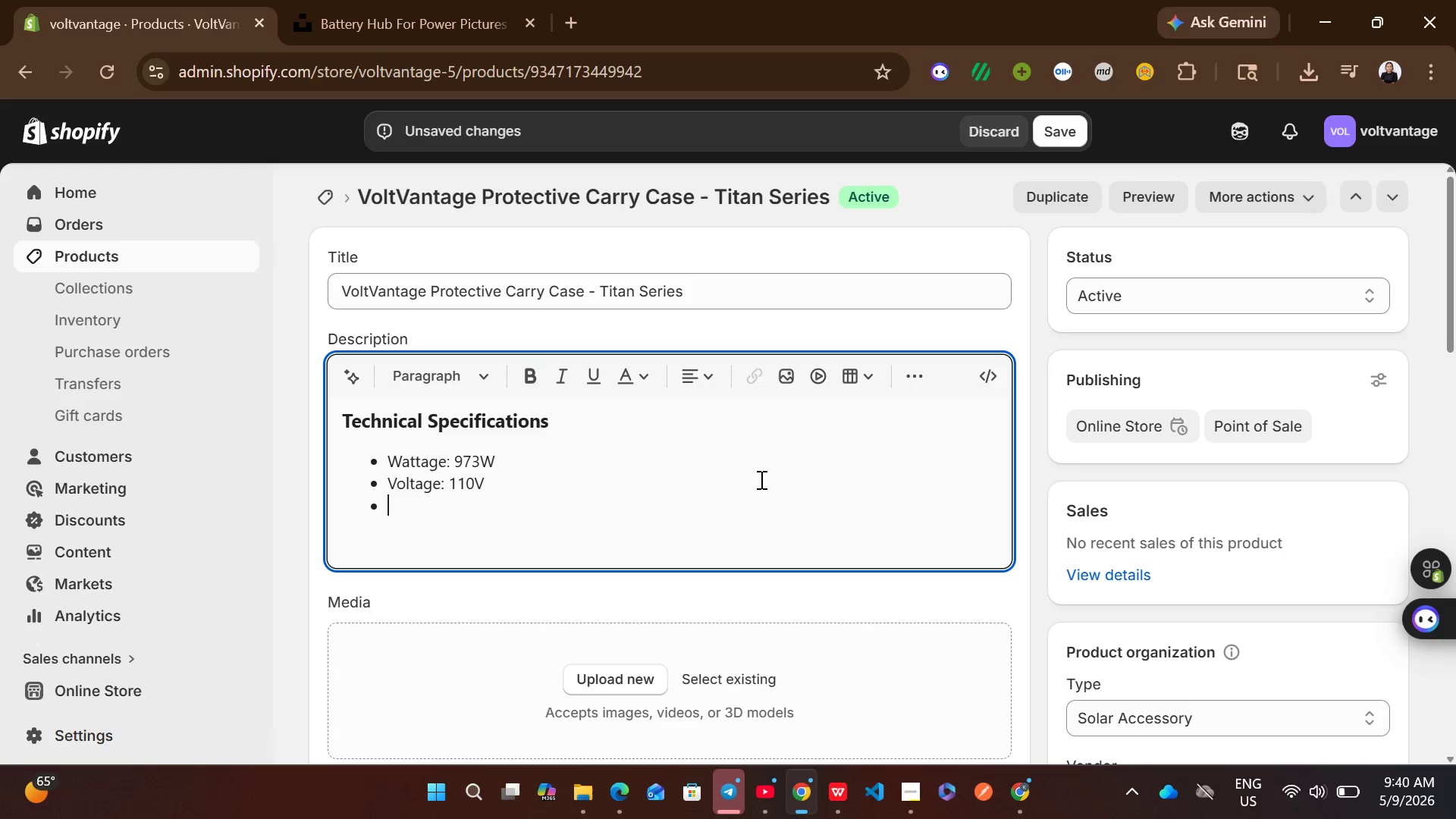 
 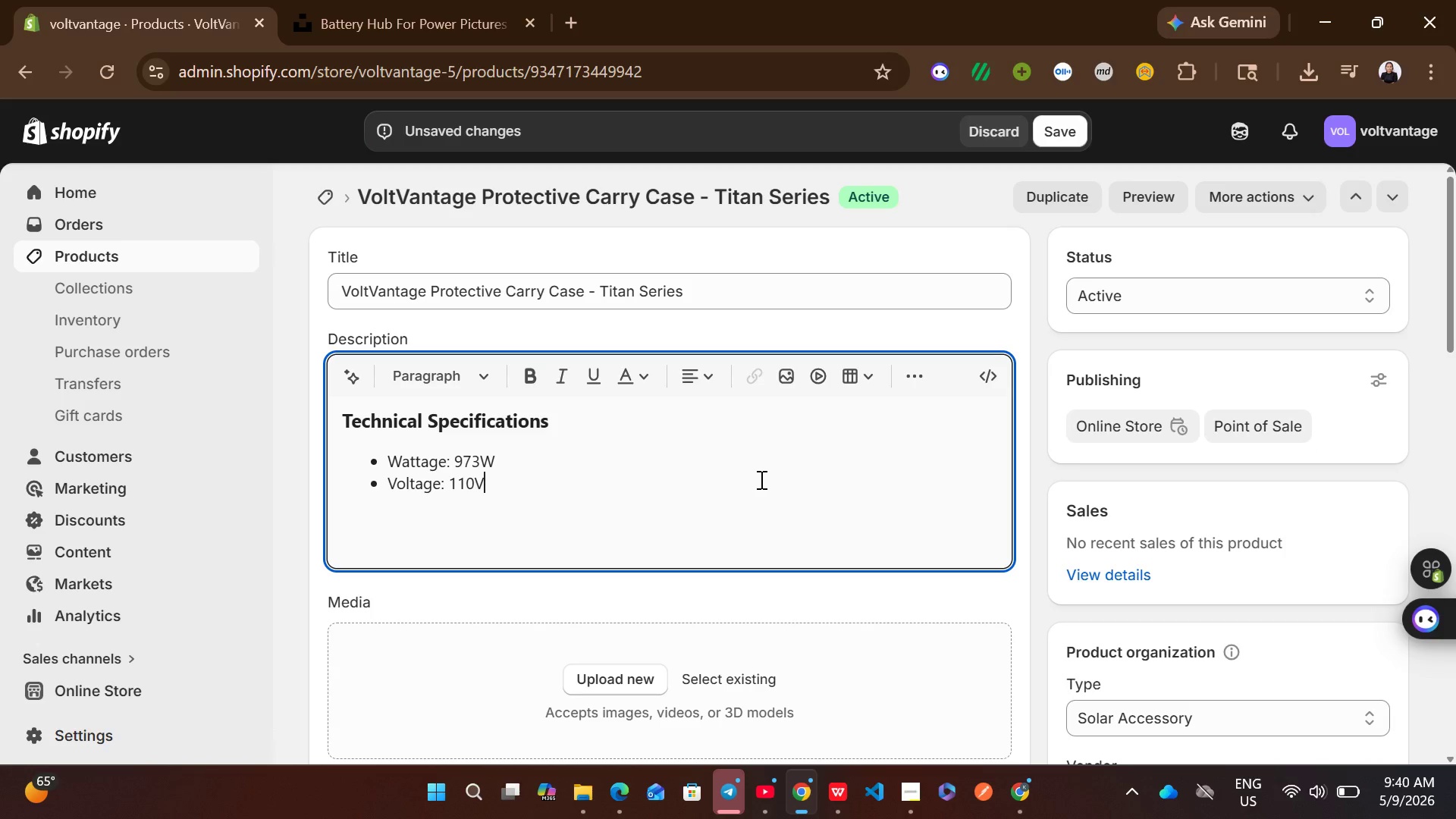 
key(Enter)
 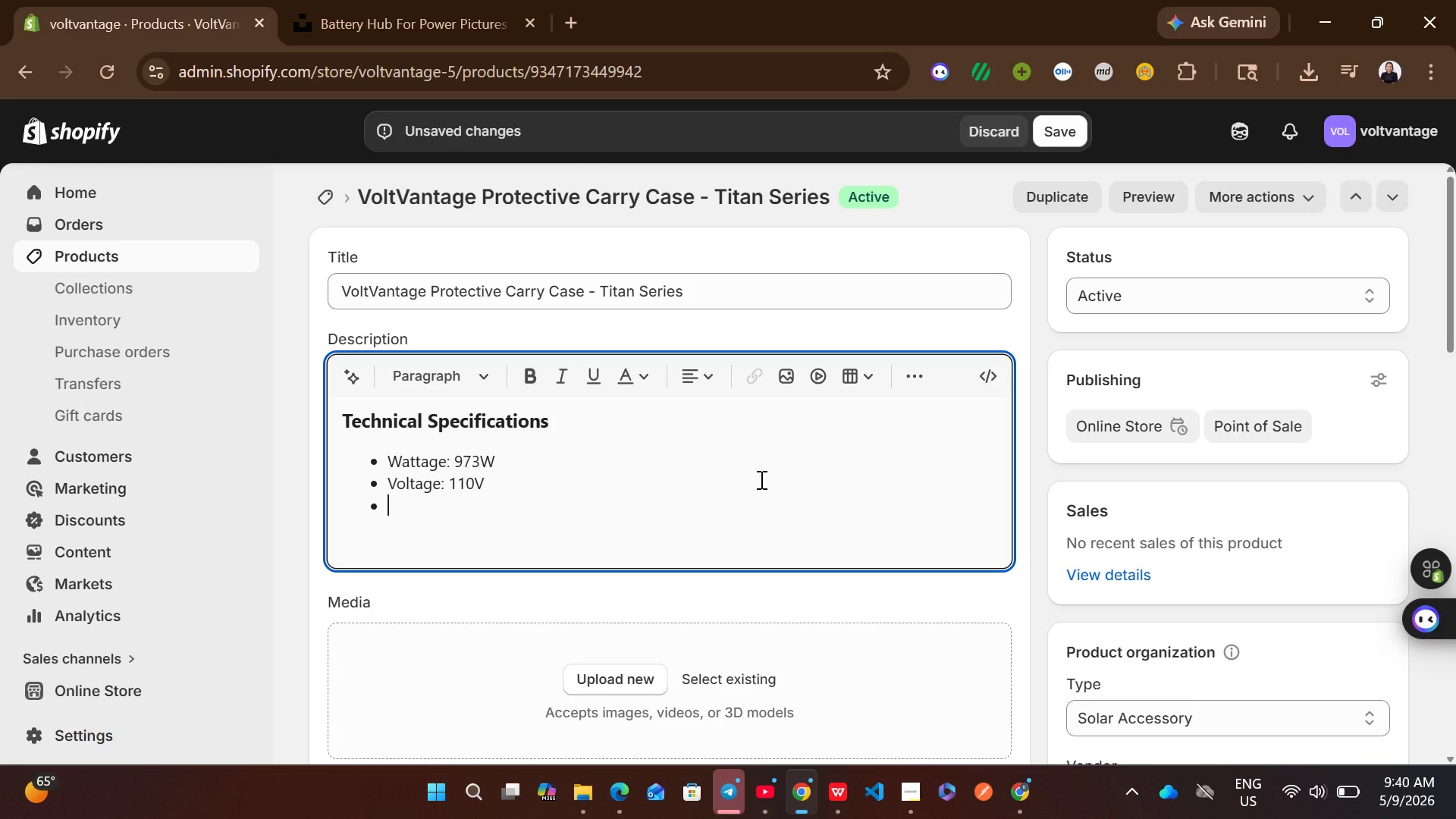 
type(Specs: 973W / 110V)
 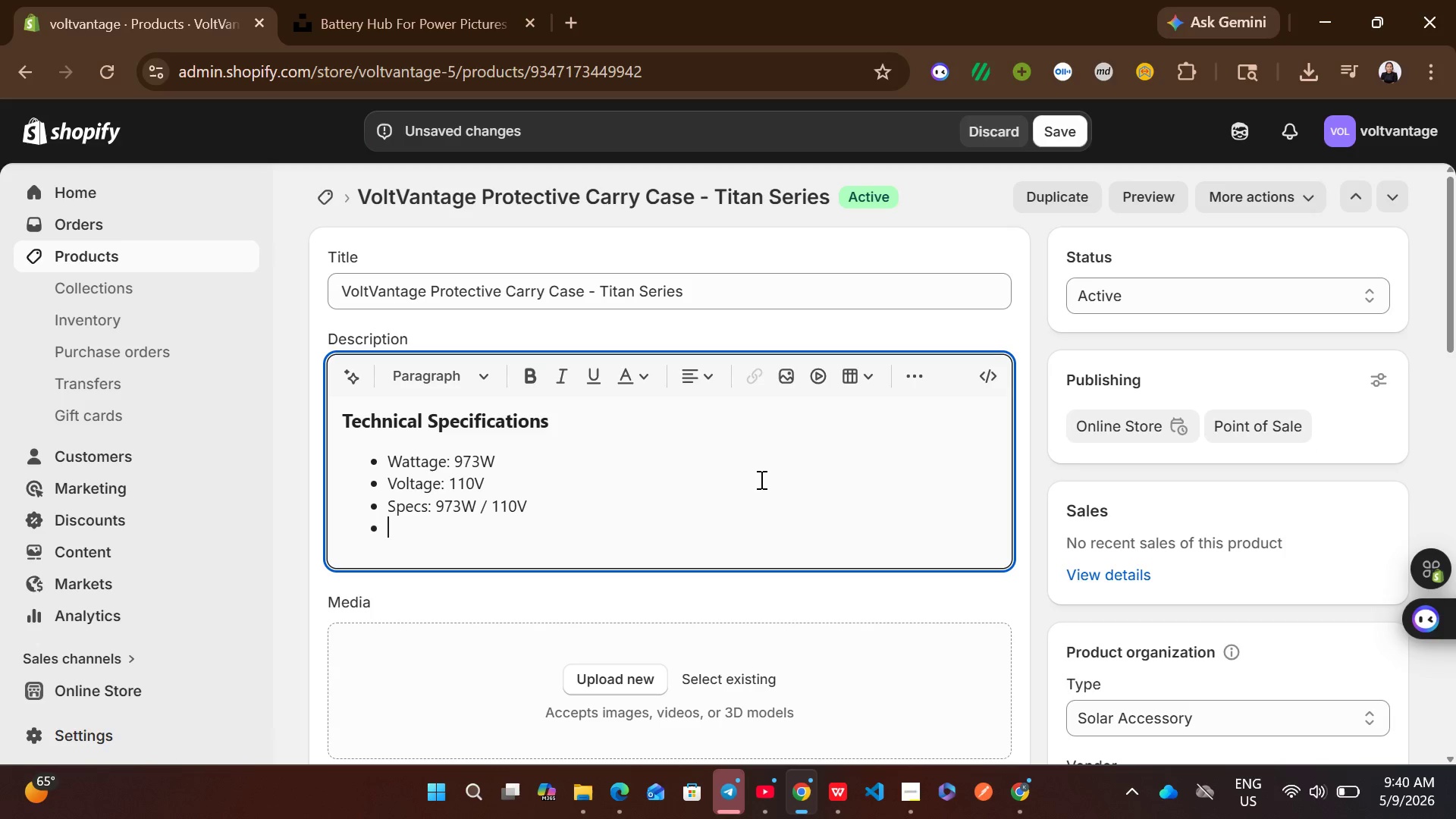 
 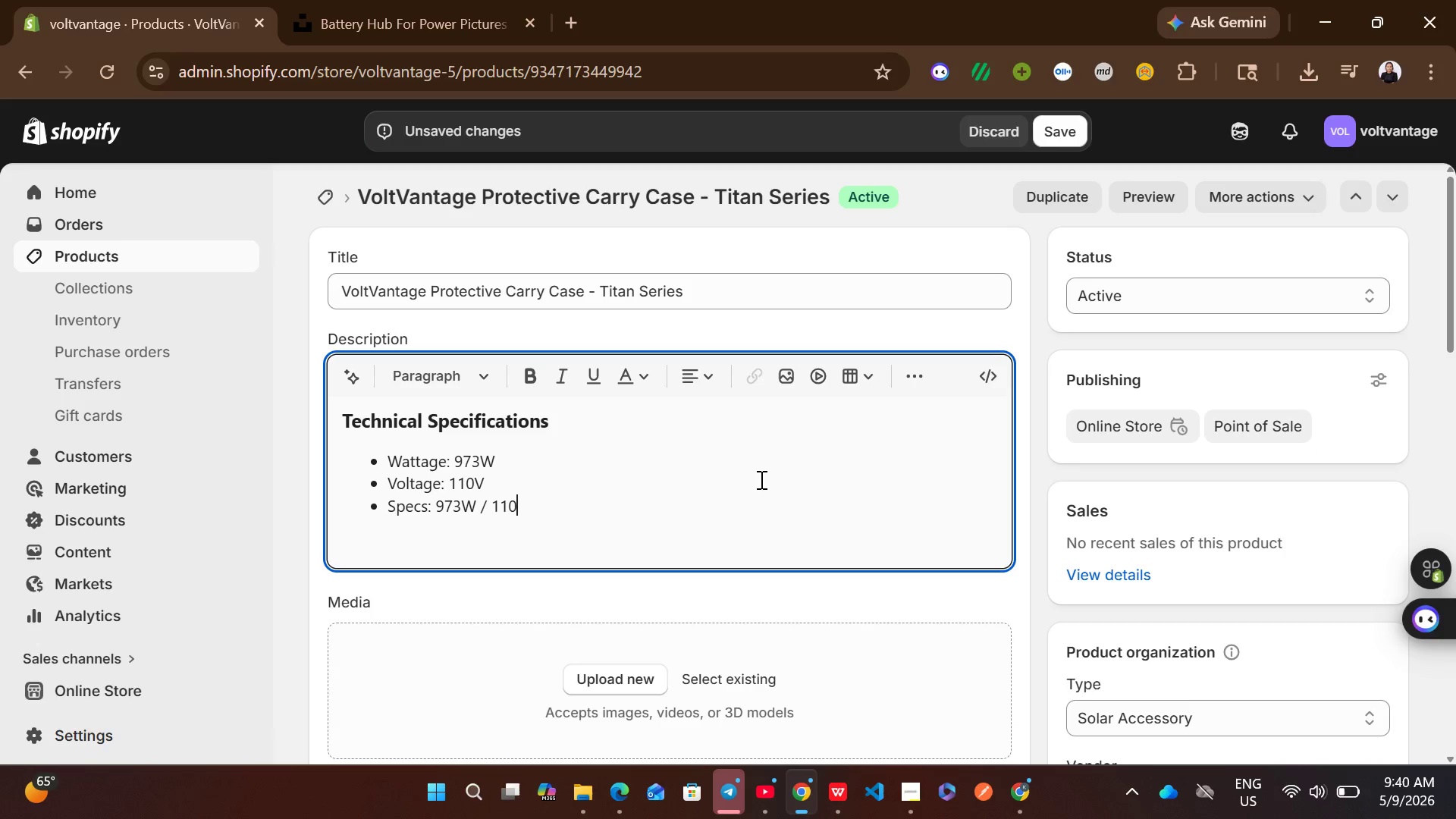 
key(Enter)
 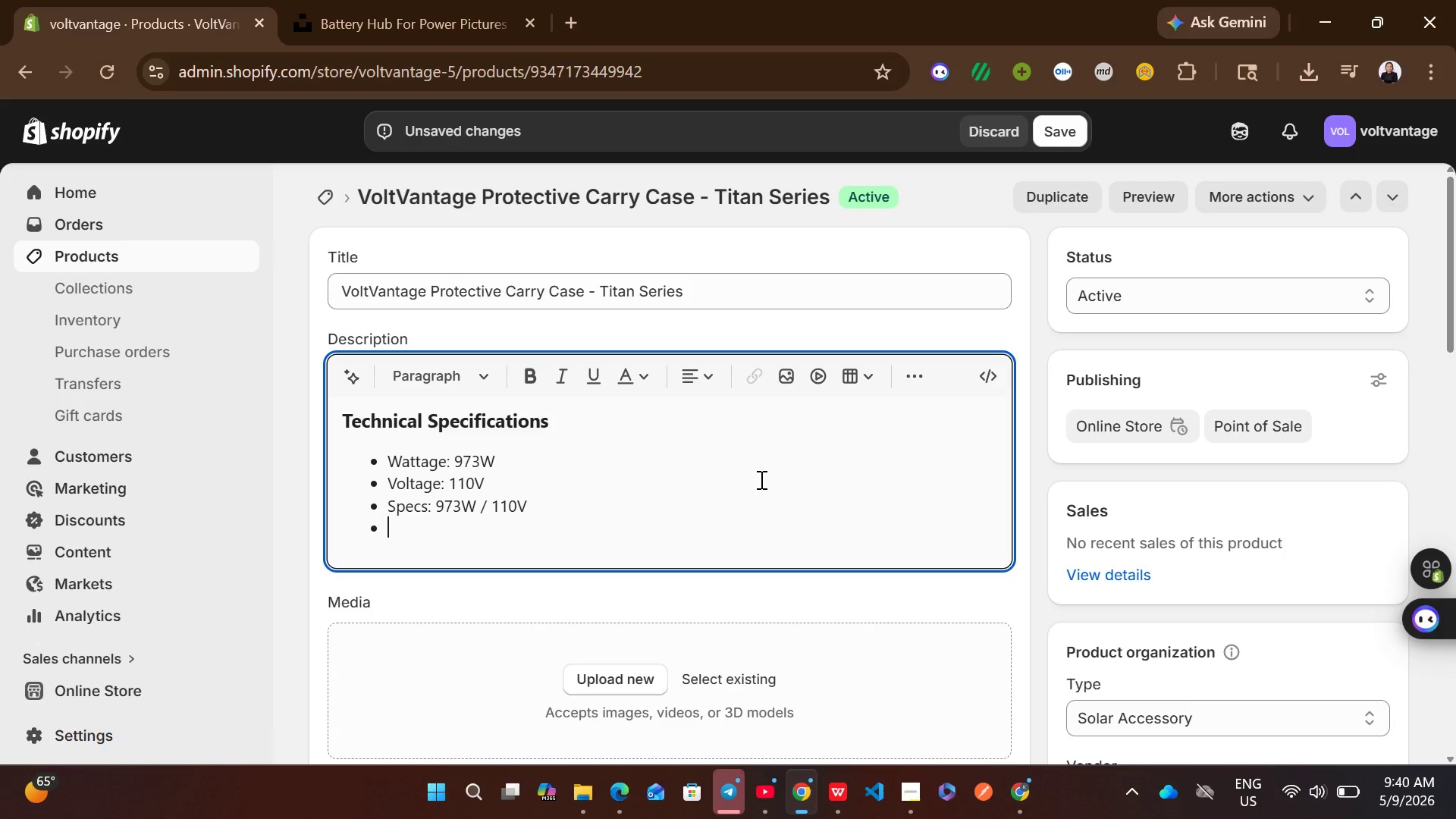 
type(Weather Rating:)
 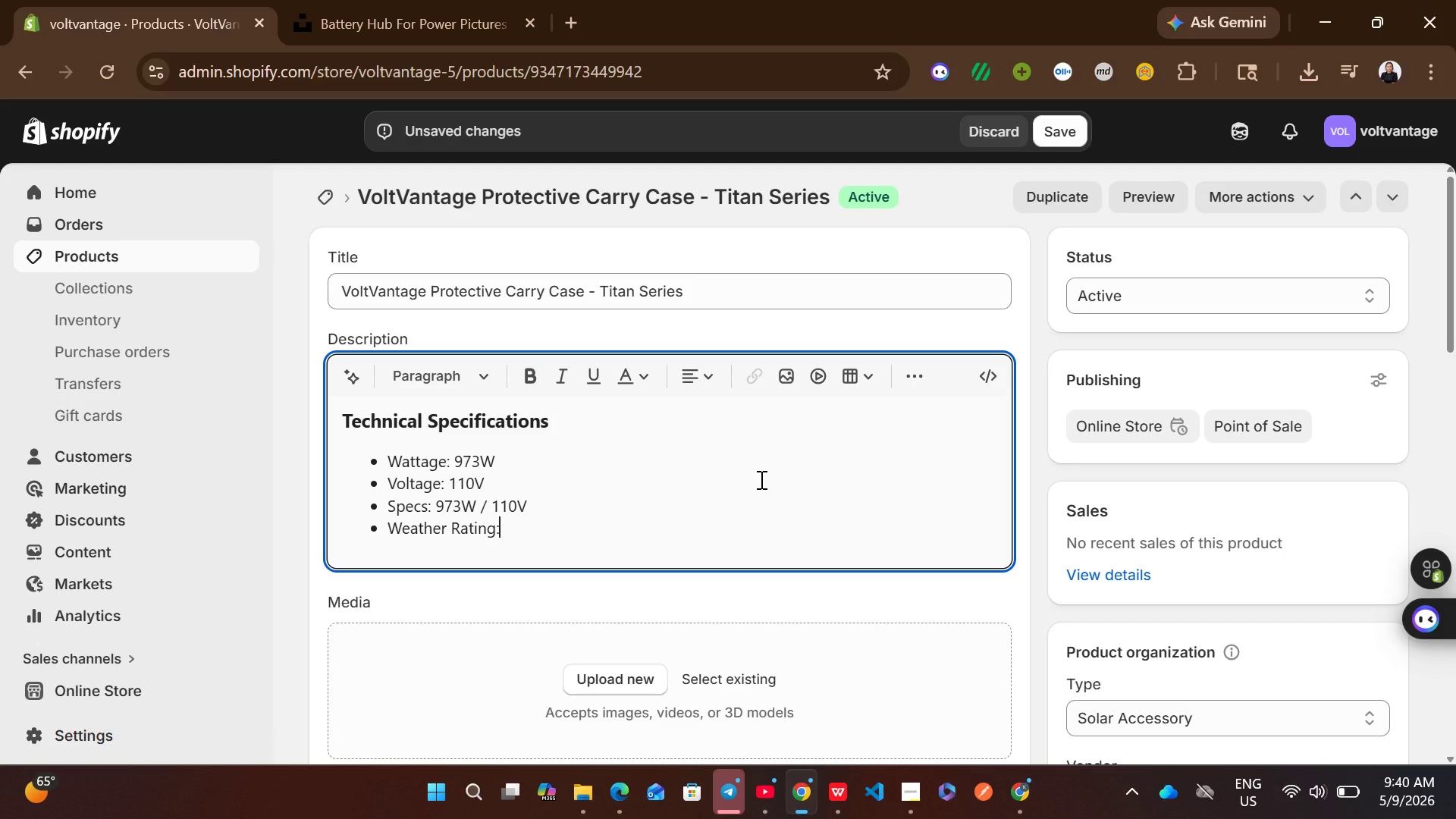 
type(IP68)
 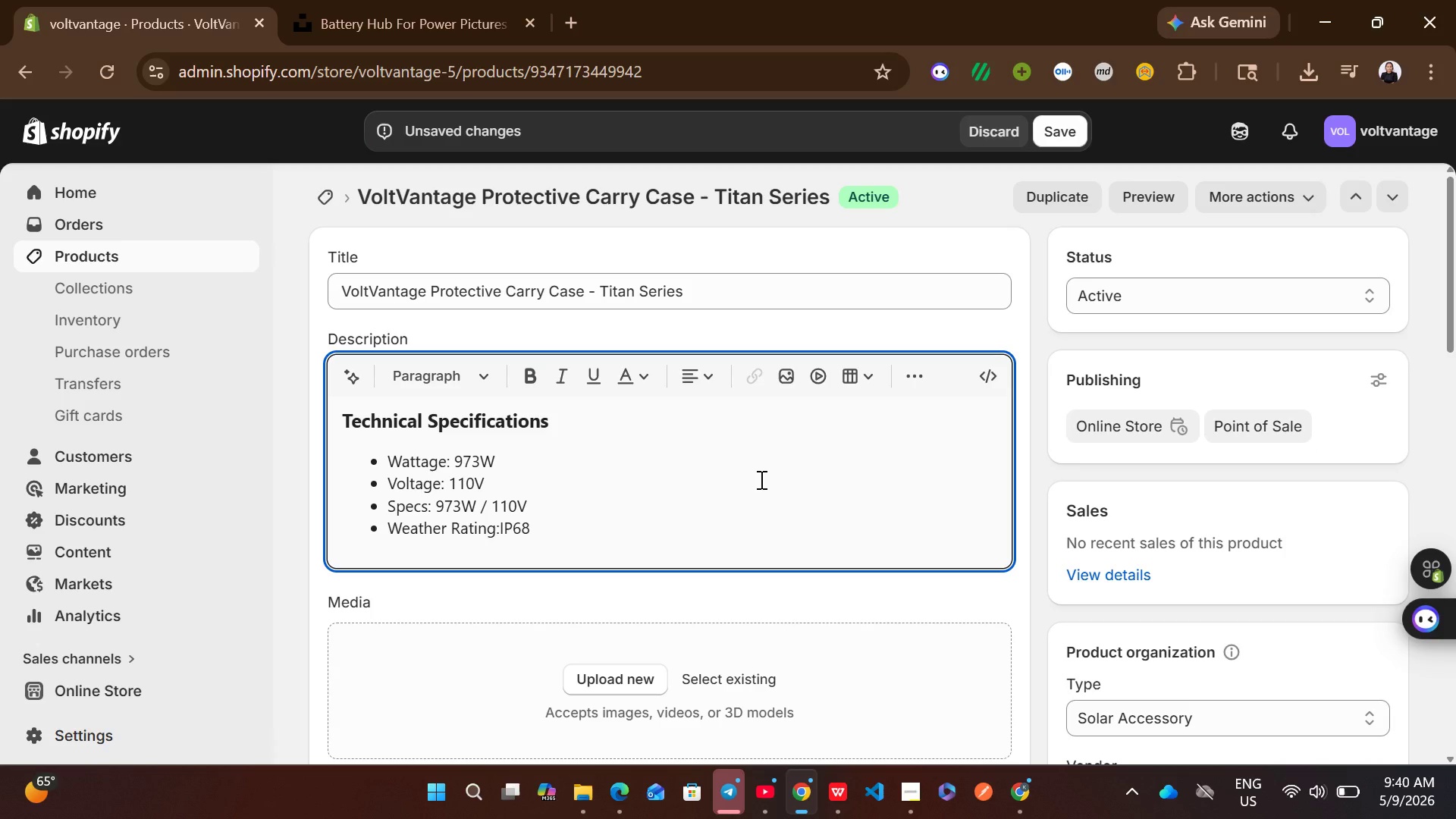 
key(Enter)
 